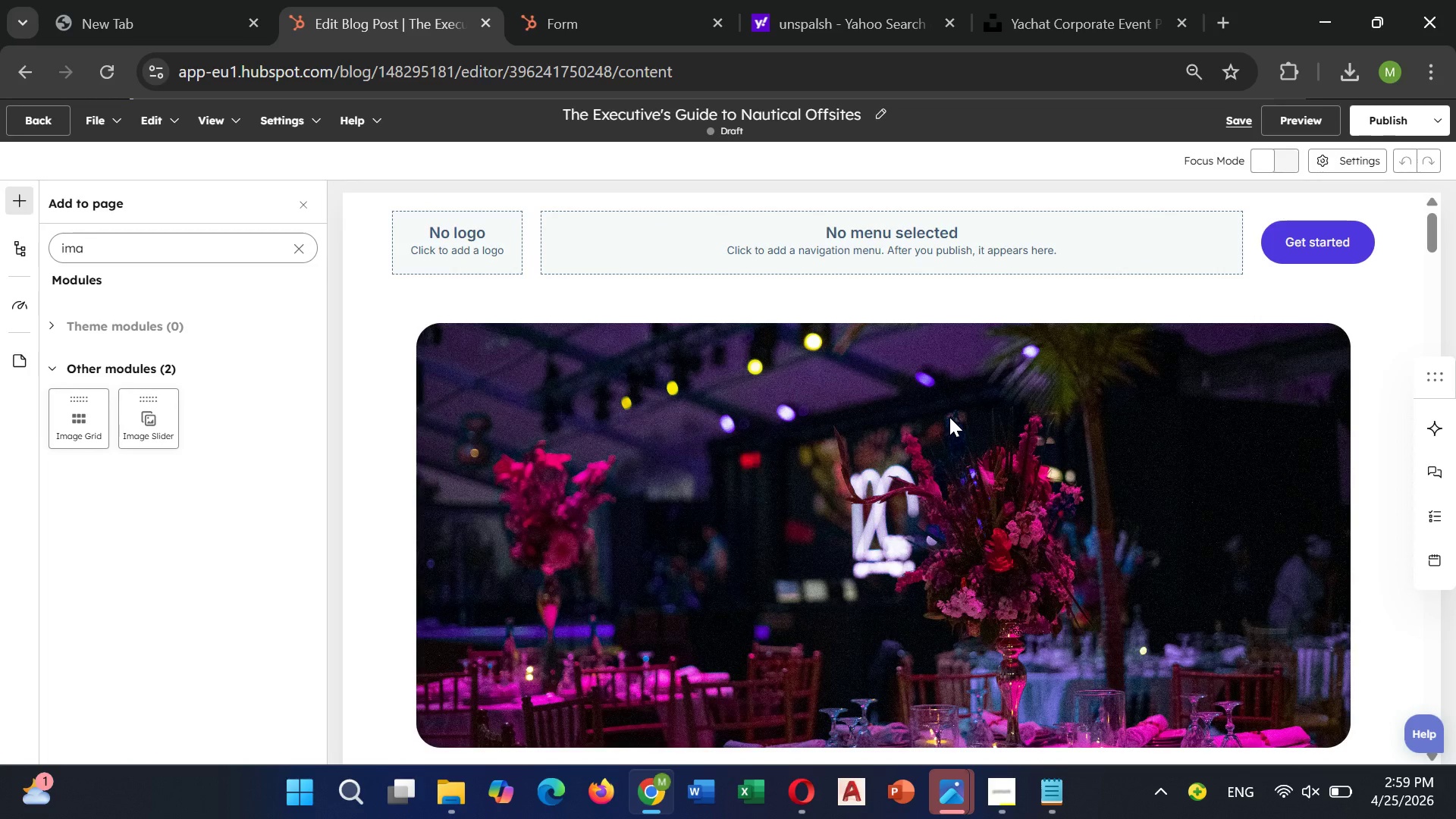 
key(ArrowDown)
 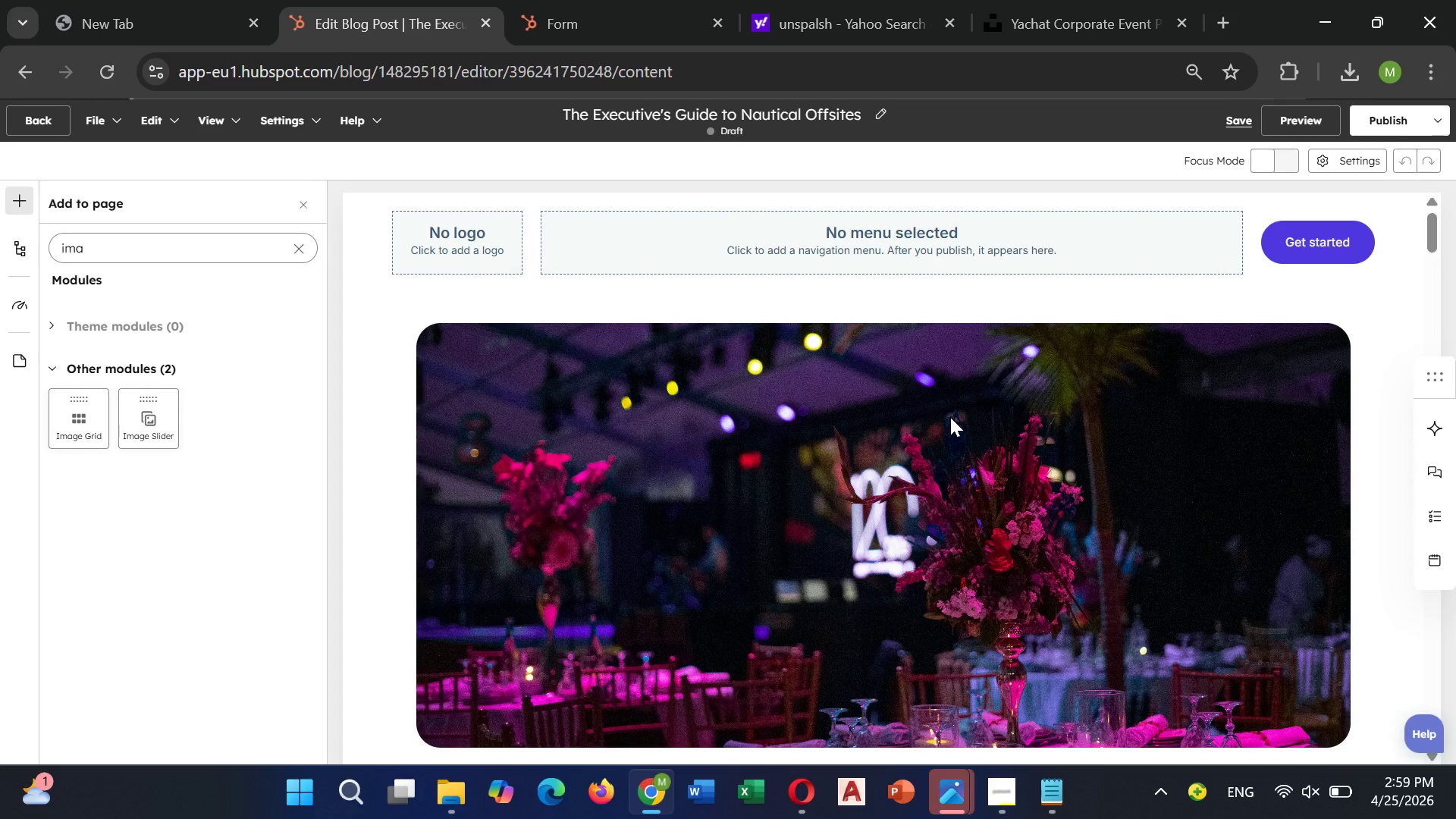 
scroll: coordinate [950, 417], scroll_direction: down, amount: 7.0
 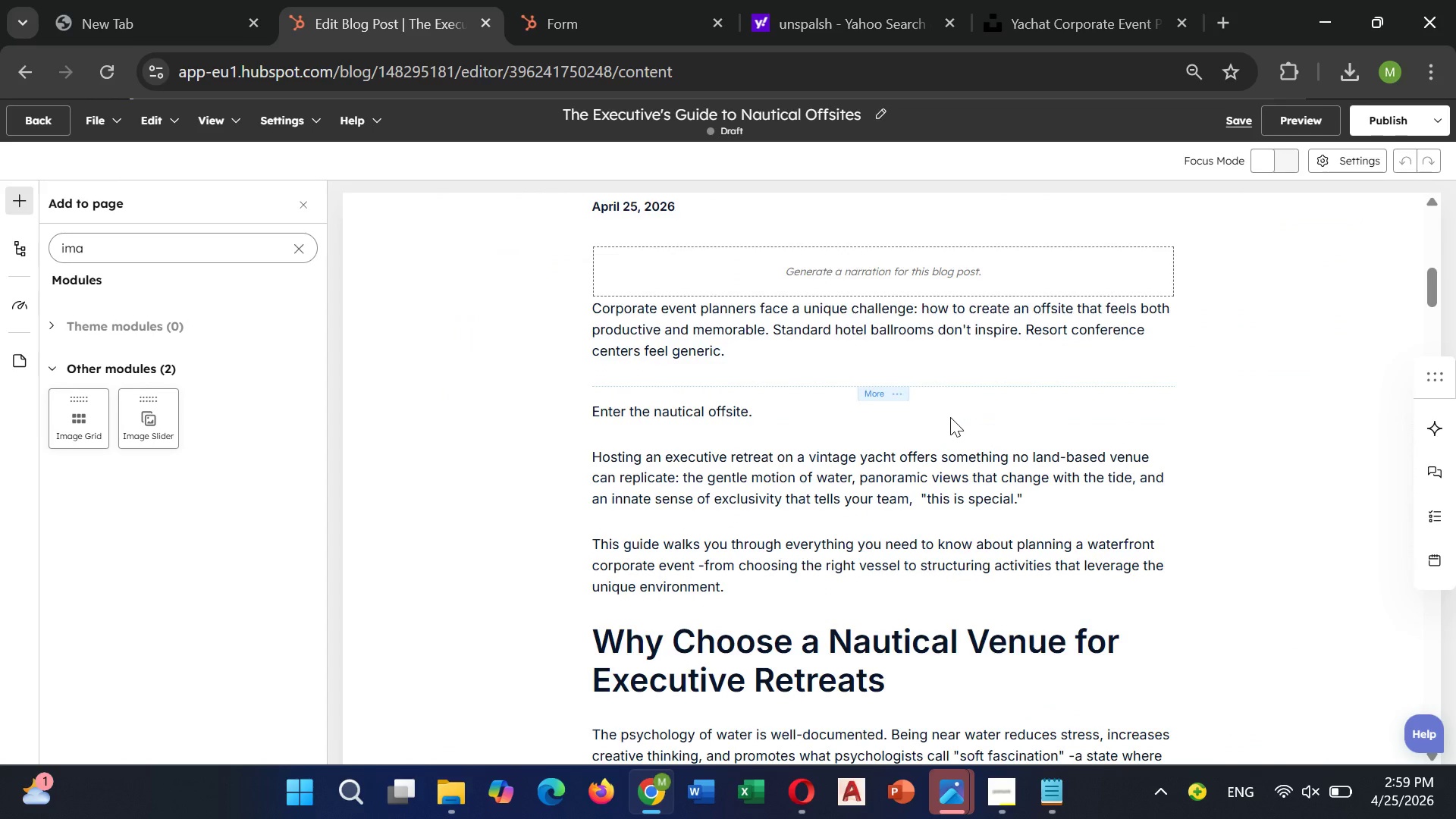 
scroll: coordinate [951, 432], scroll_direction: up, amount: 5.0
 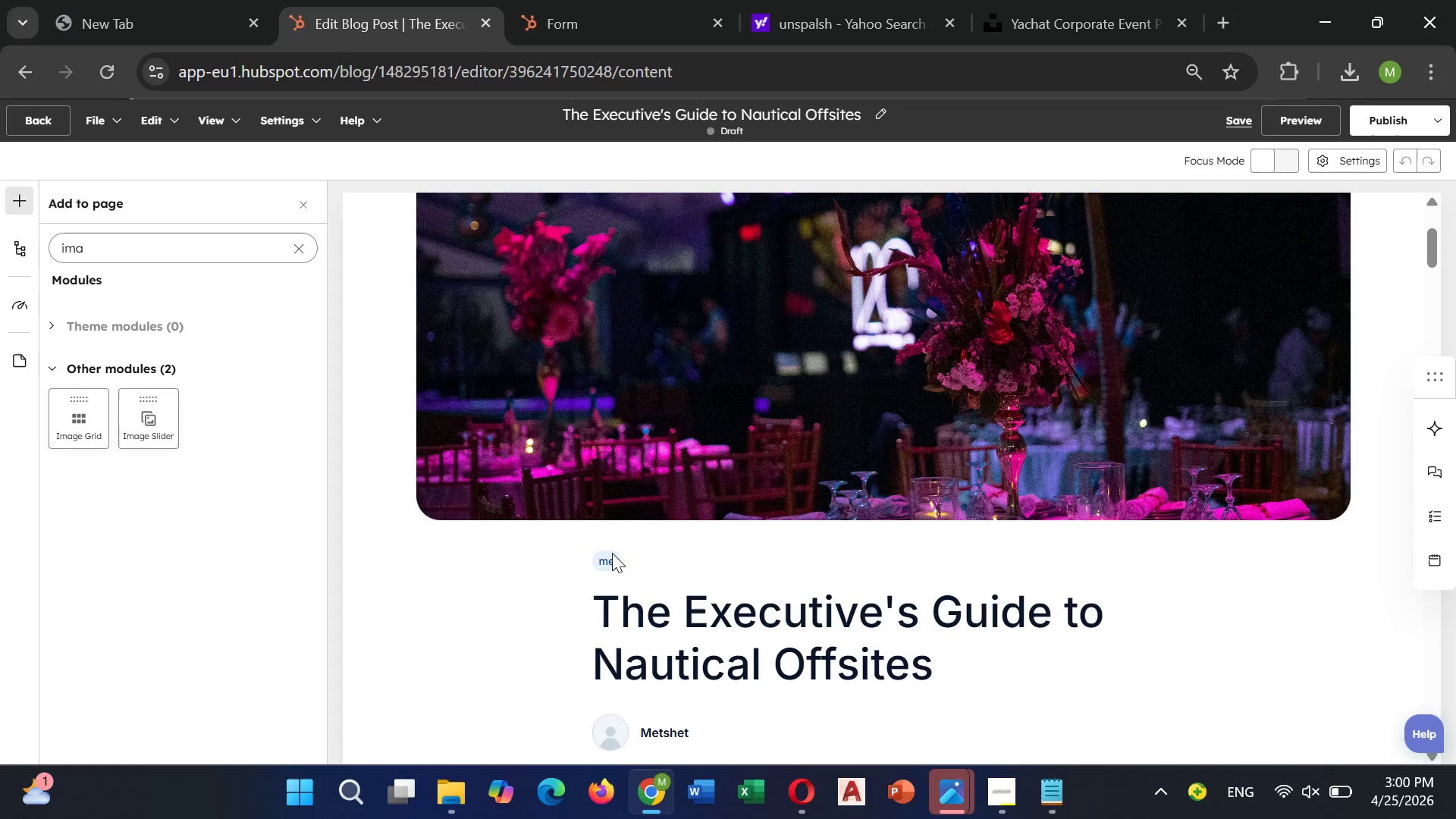 
left_click([611, 560])
 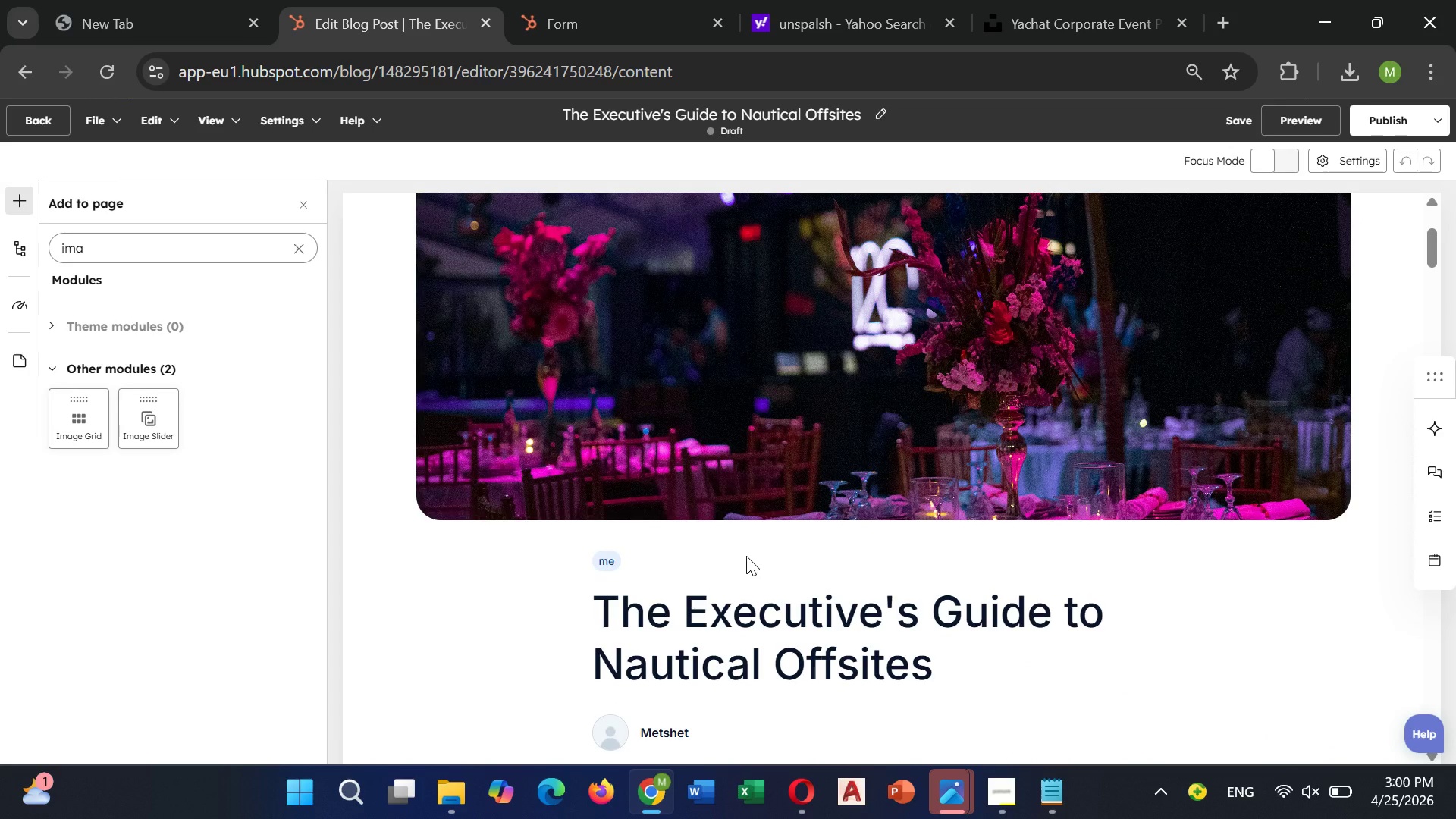 
scroll: coordinate [746, 556], scroll_direction: down, amount: 4.0
 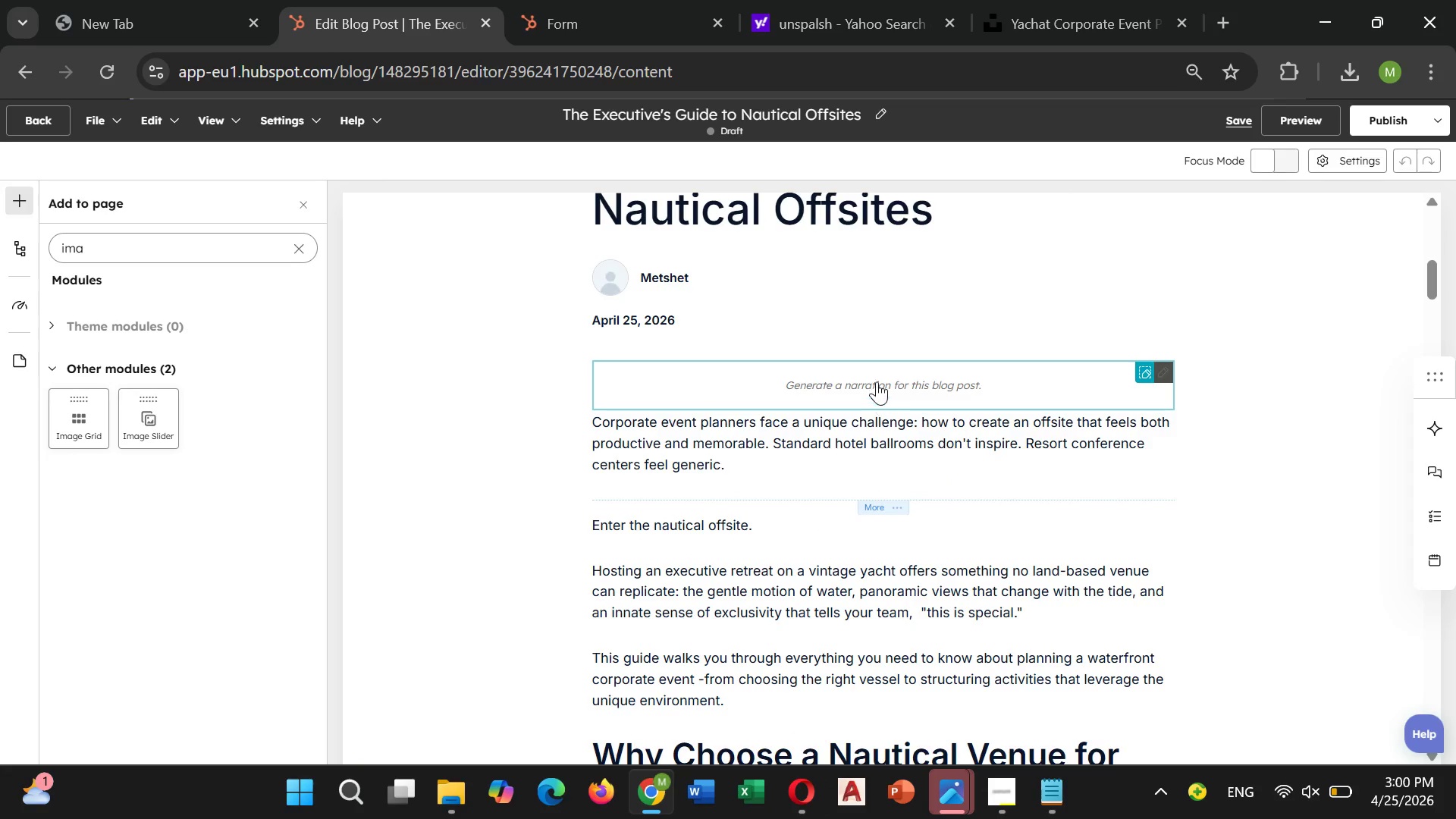 
left_click([876, 381])
 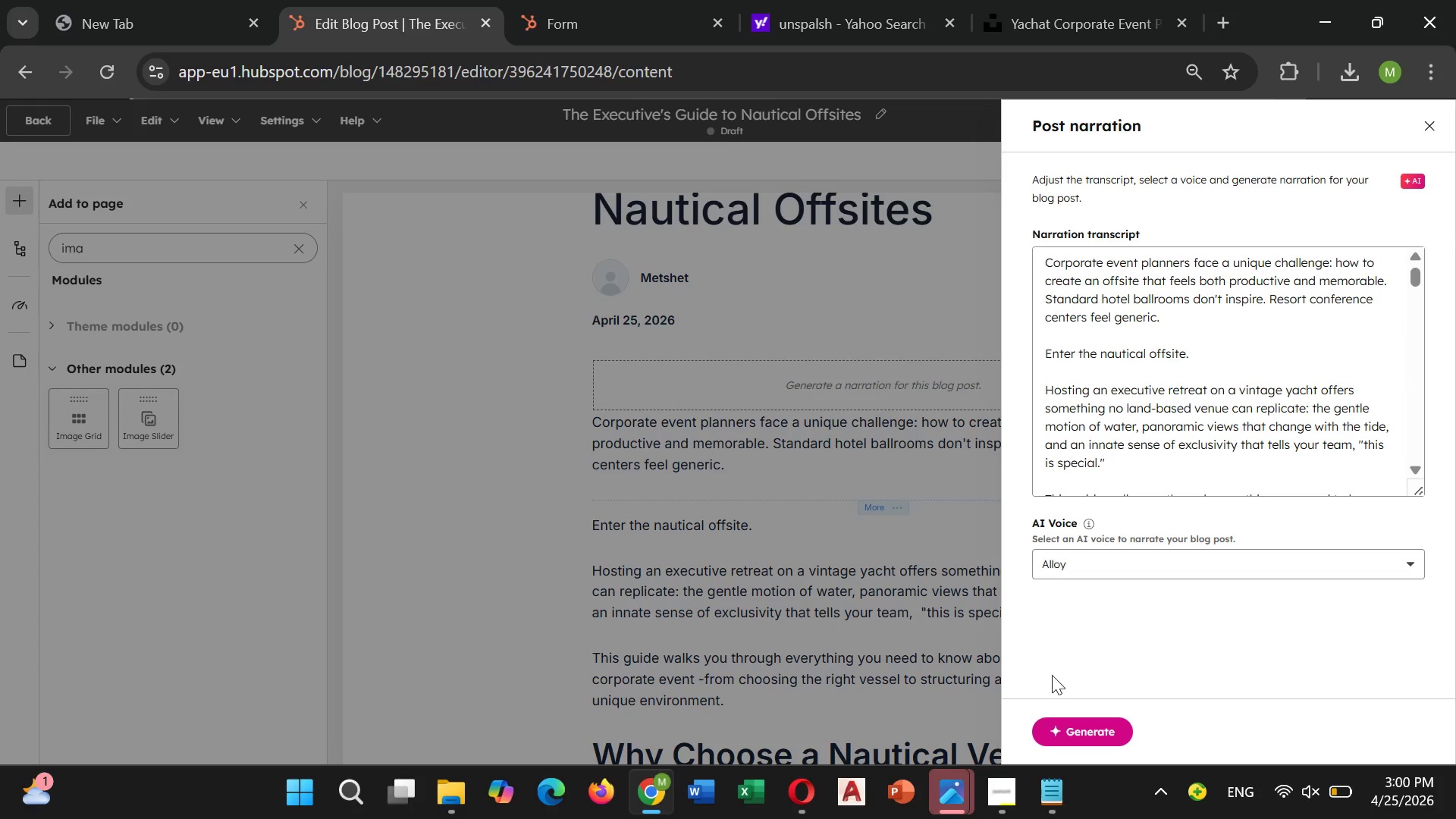 
left_click([1077, 729])
 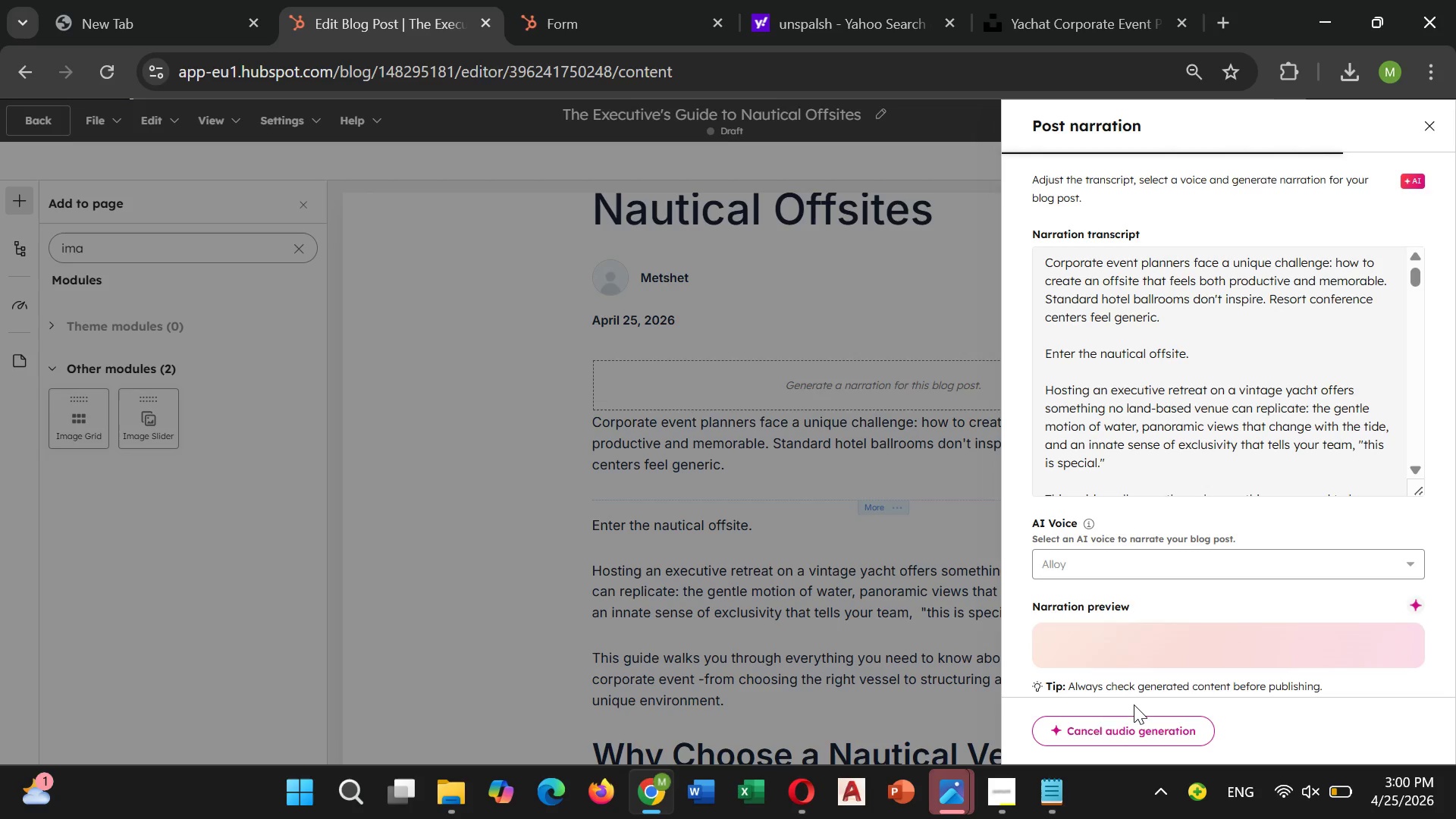 
wait(15.11)
 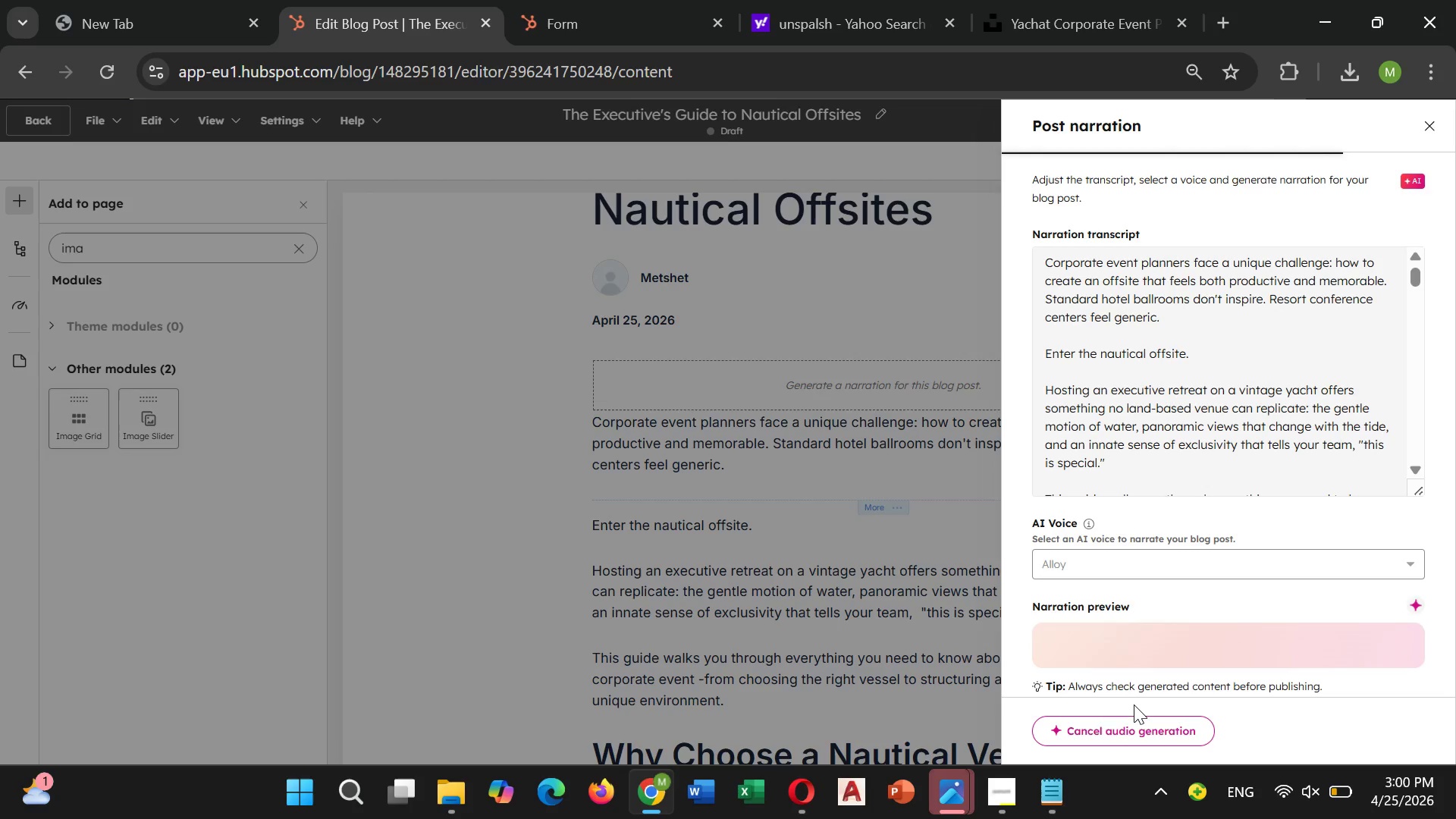 
left_click([1153, 739])
 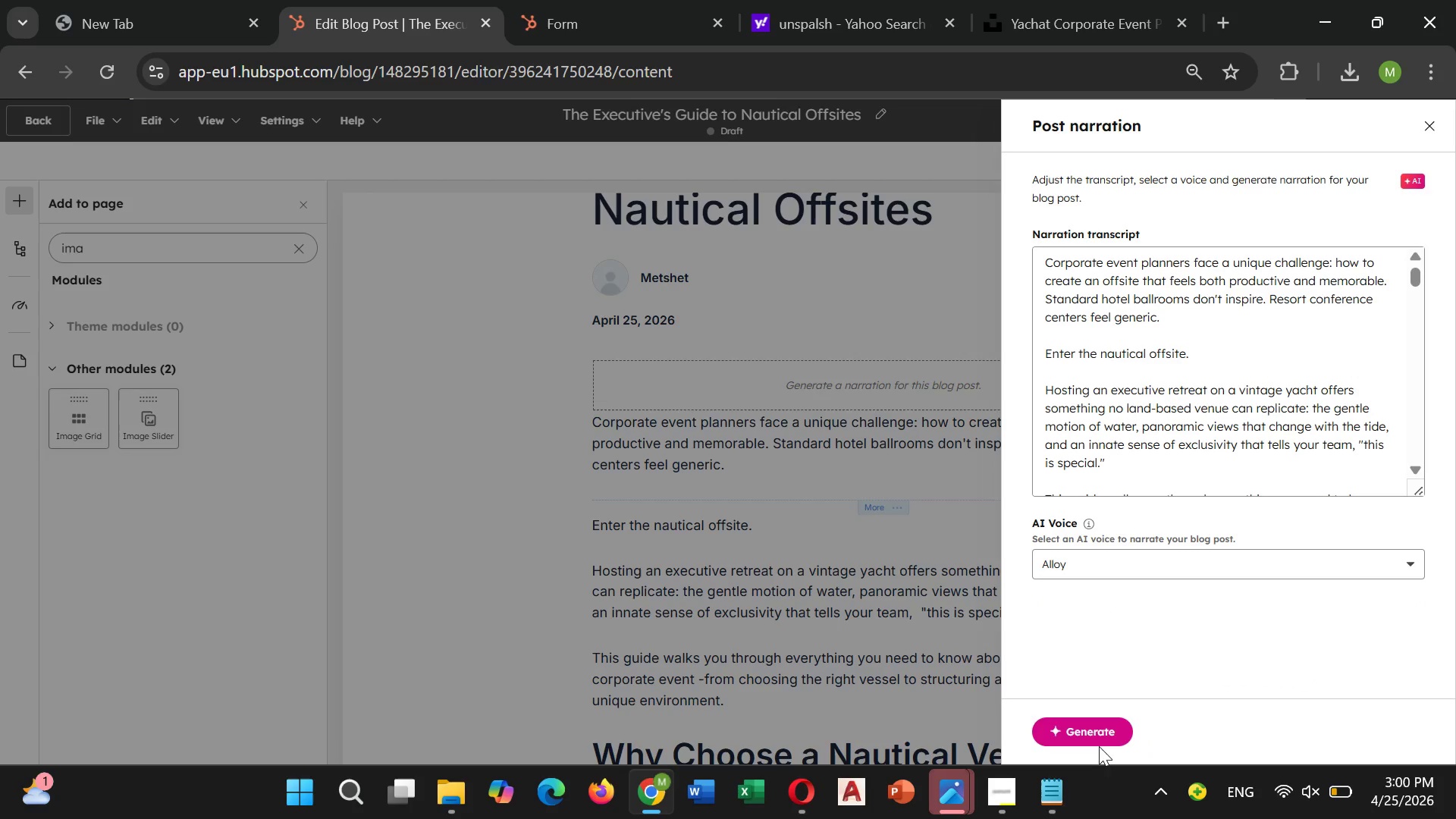 
left_click([1093, 740])
 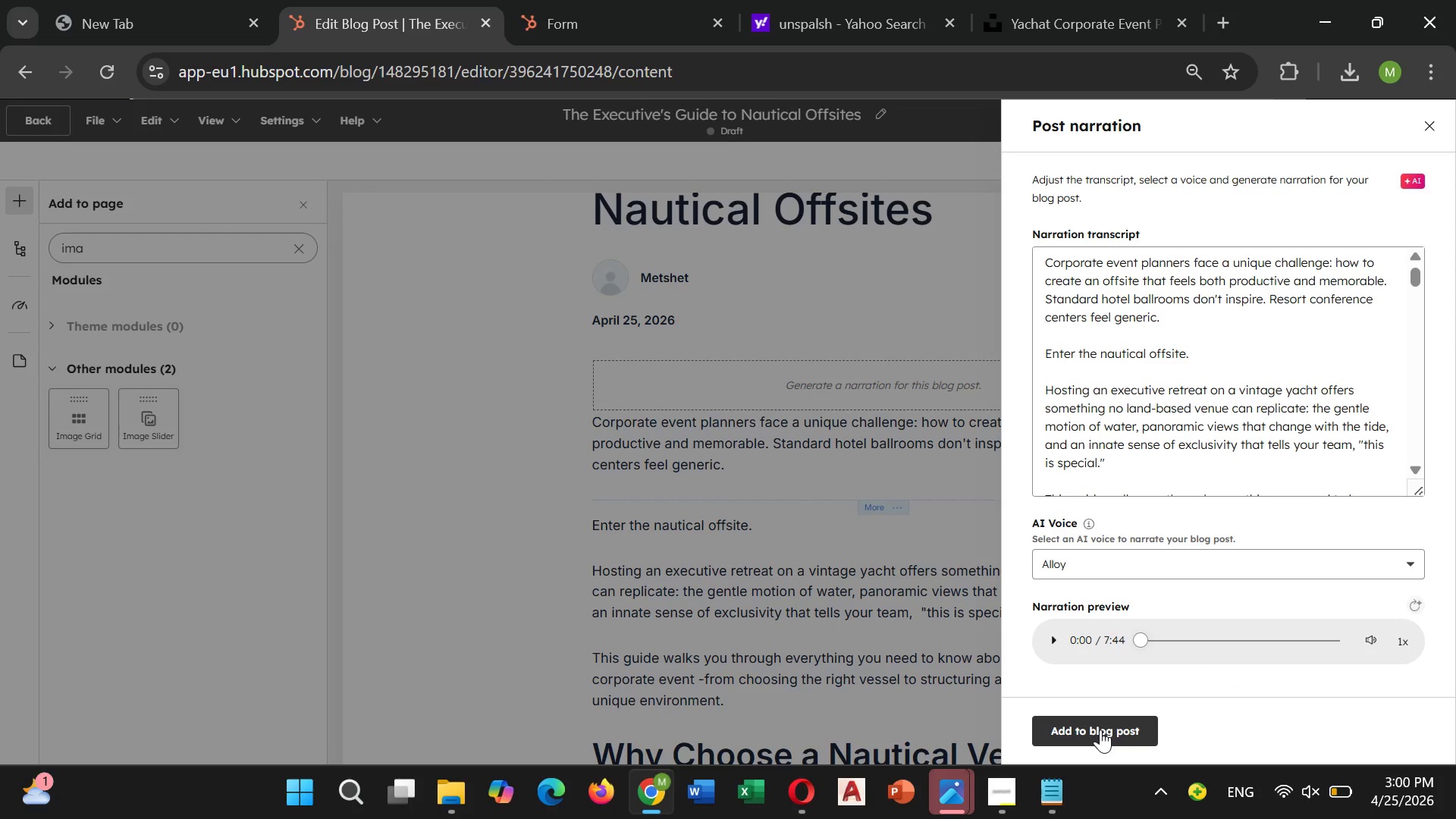 
left_click([1116, 724])
 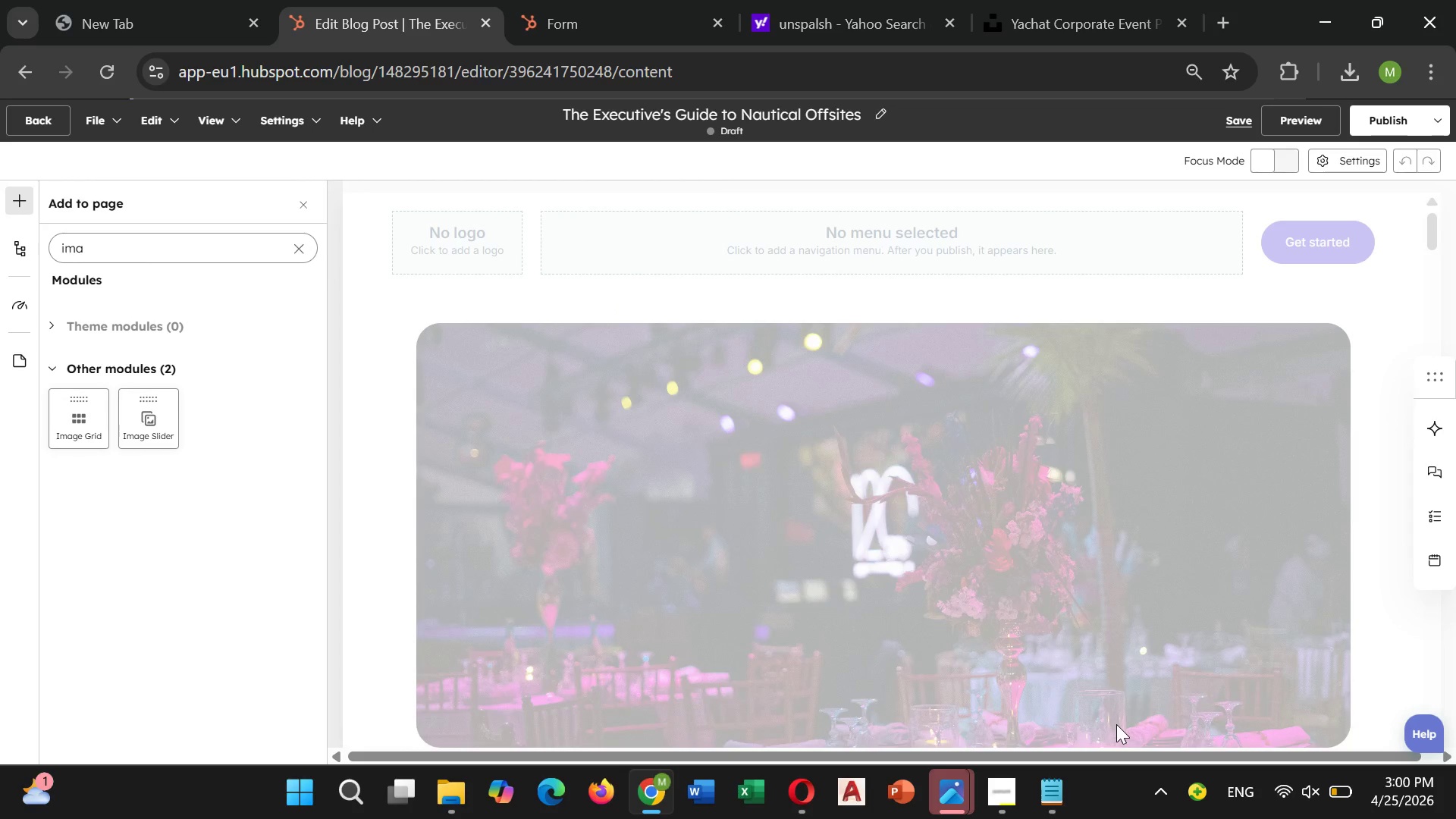 
scroll: coordinate [1070, 670], scroll_direction: down, amount: 7.0
 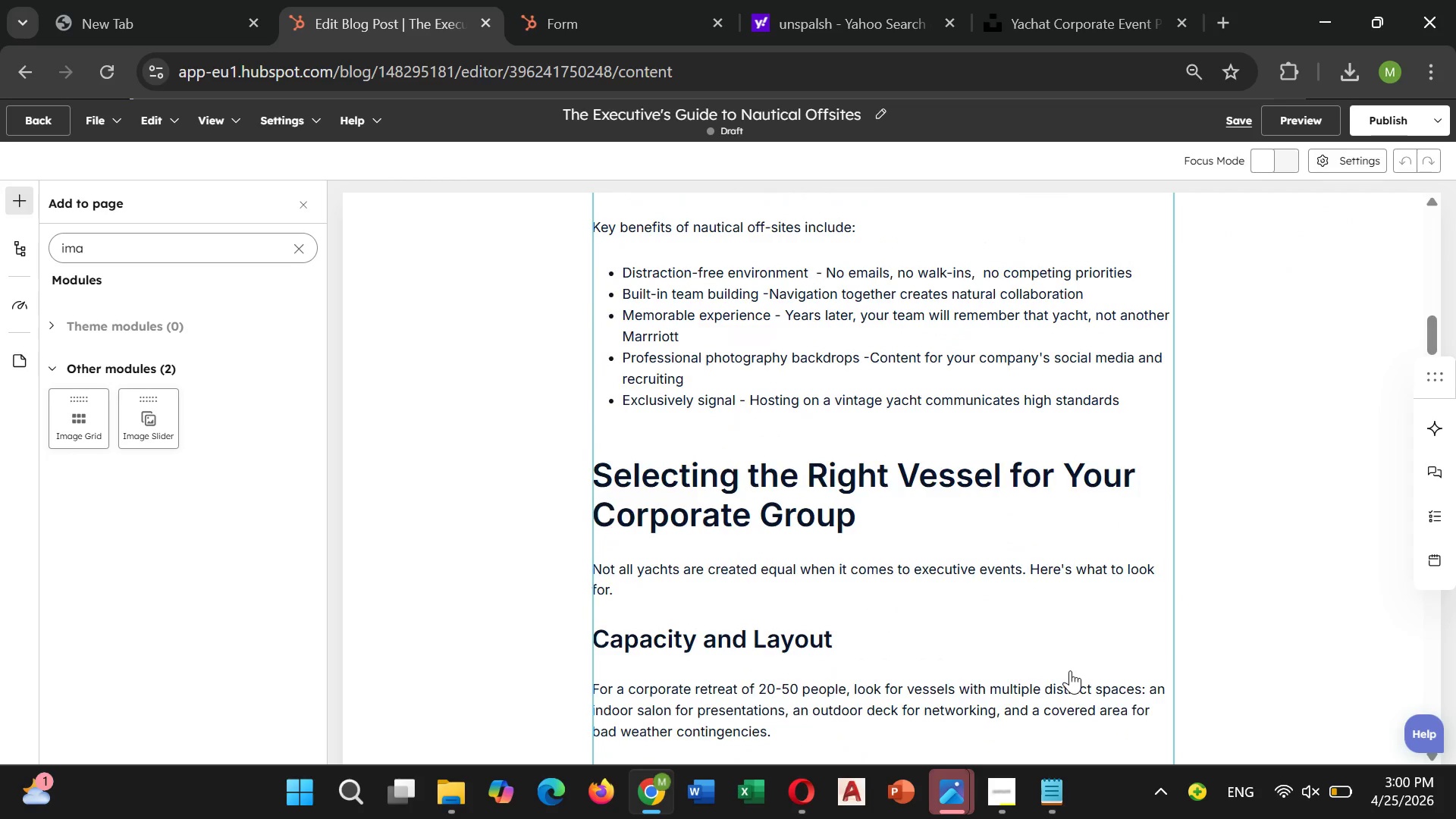 
wait(5.53)
 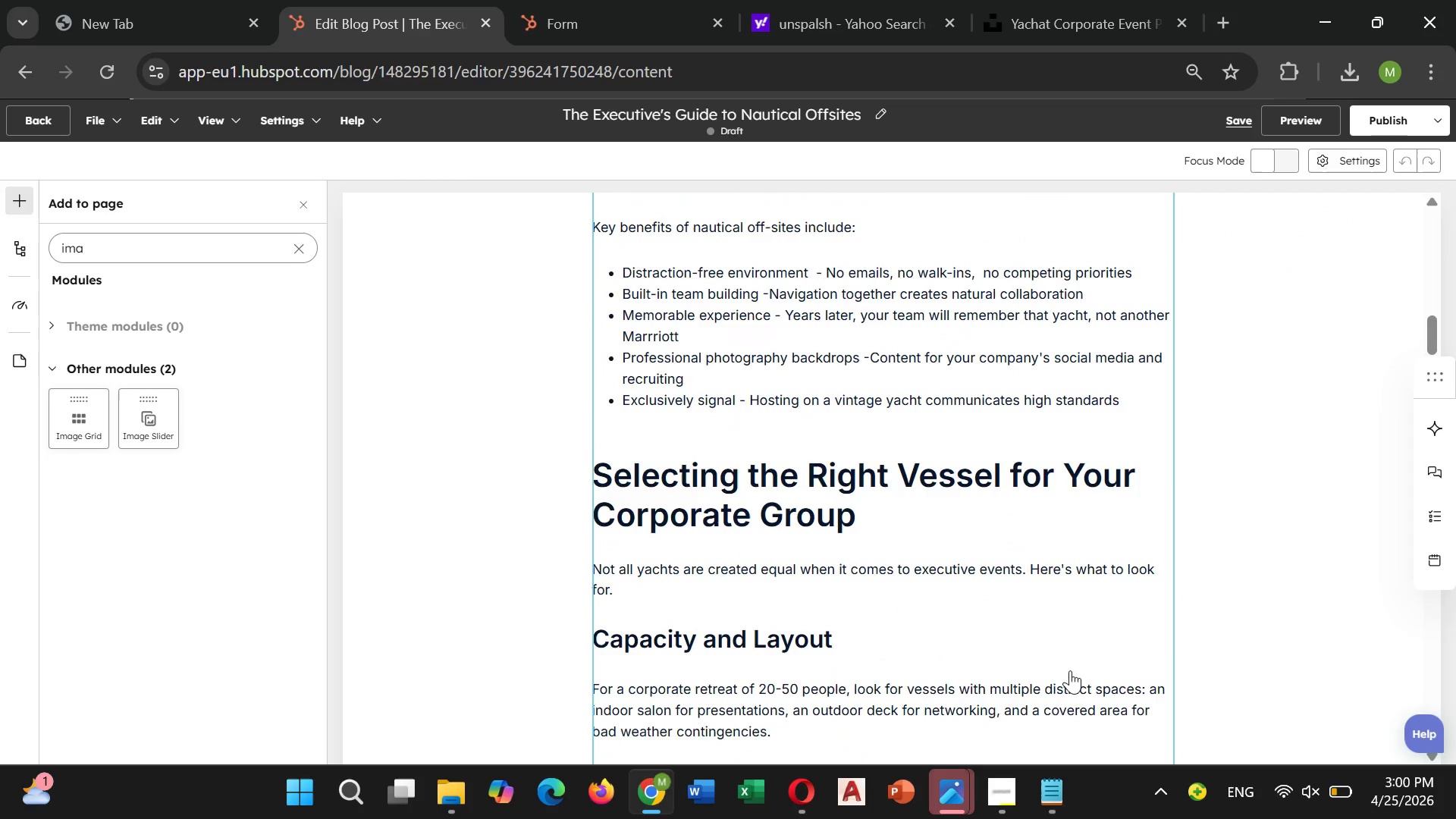 
scroll: coordinate [1070, 670], scroll_direction: down, amount: 5.0
 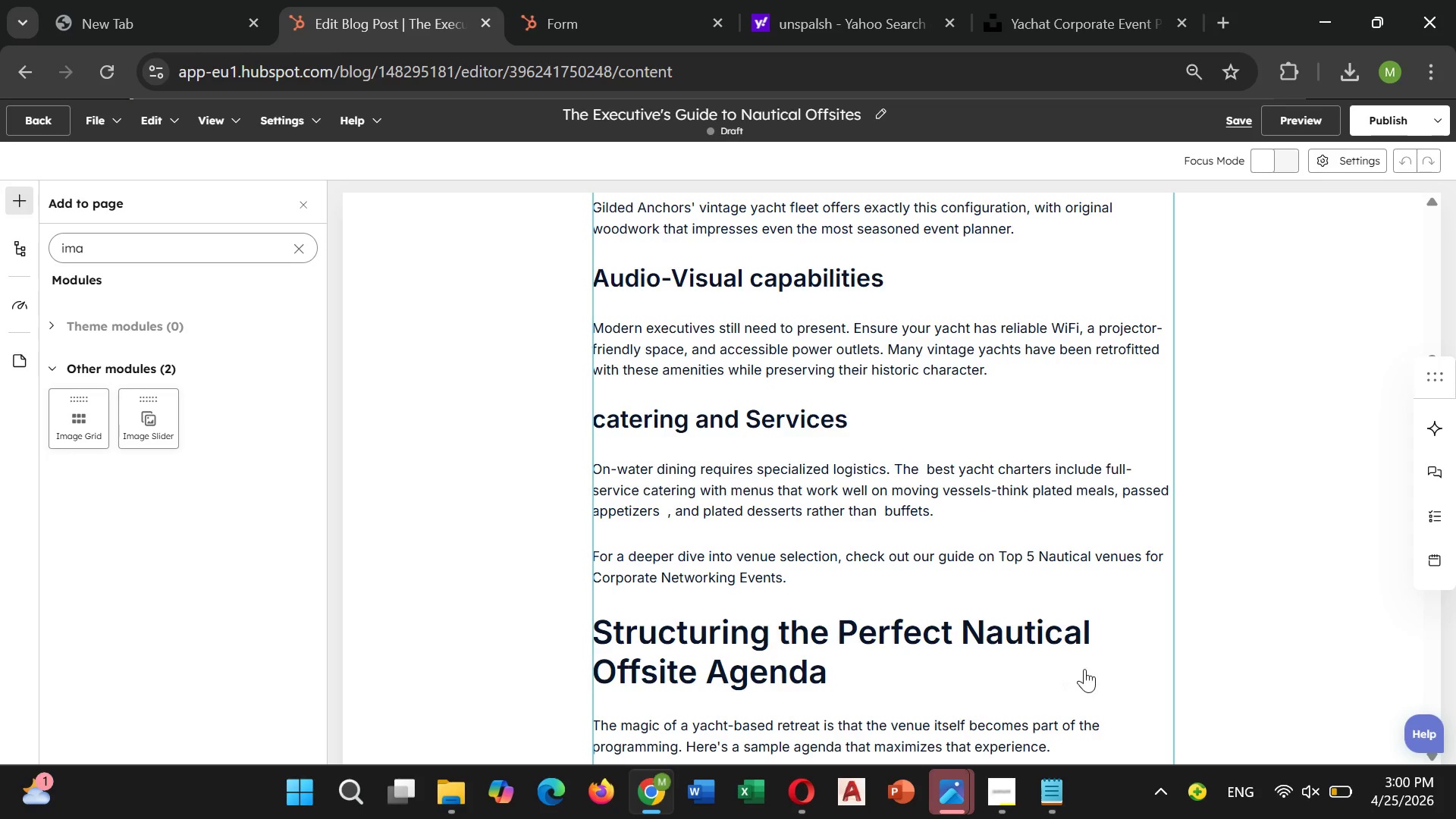 
scroll: coordinate [1099, 719], scroll_direction: up, amount: 14.0
 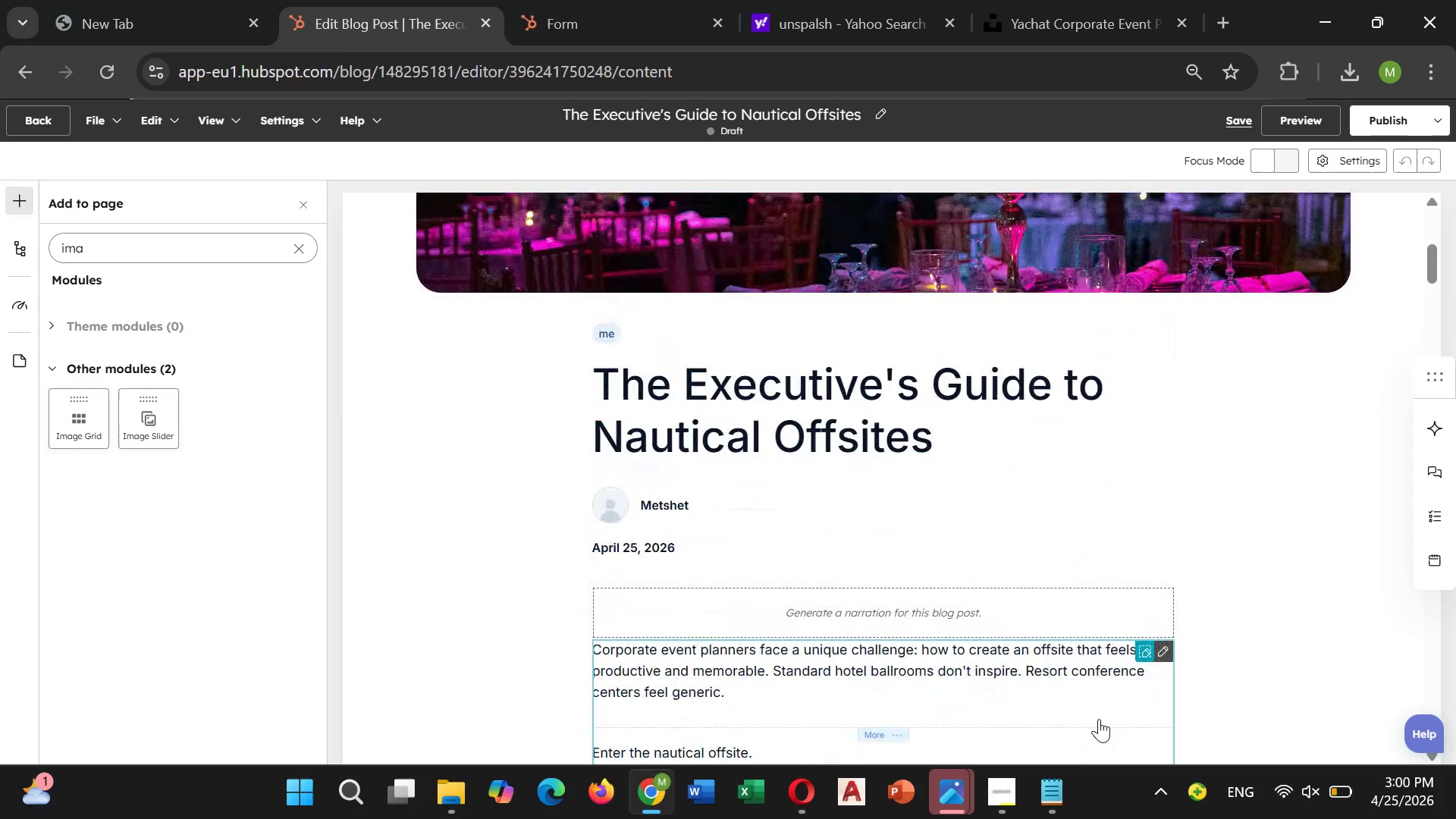 
scroll: coordinate [1099, 719], scroll_direction: down, amount: 3.0
 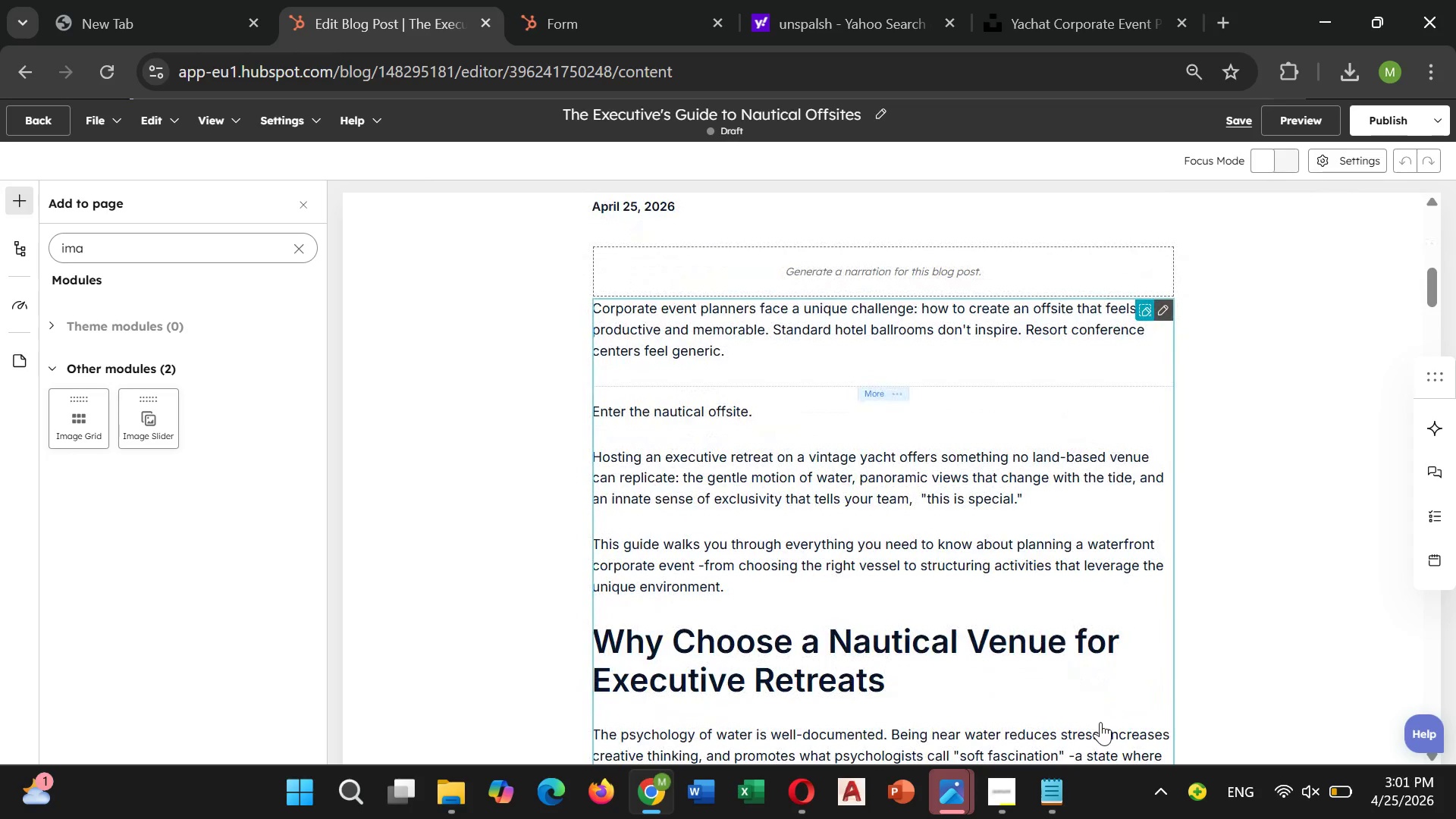 
wait(8.39)
 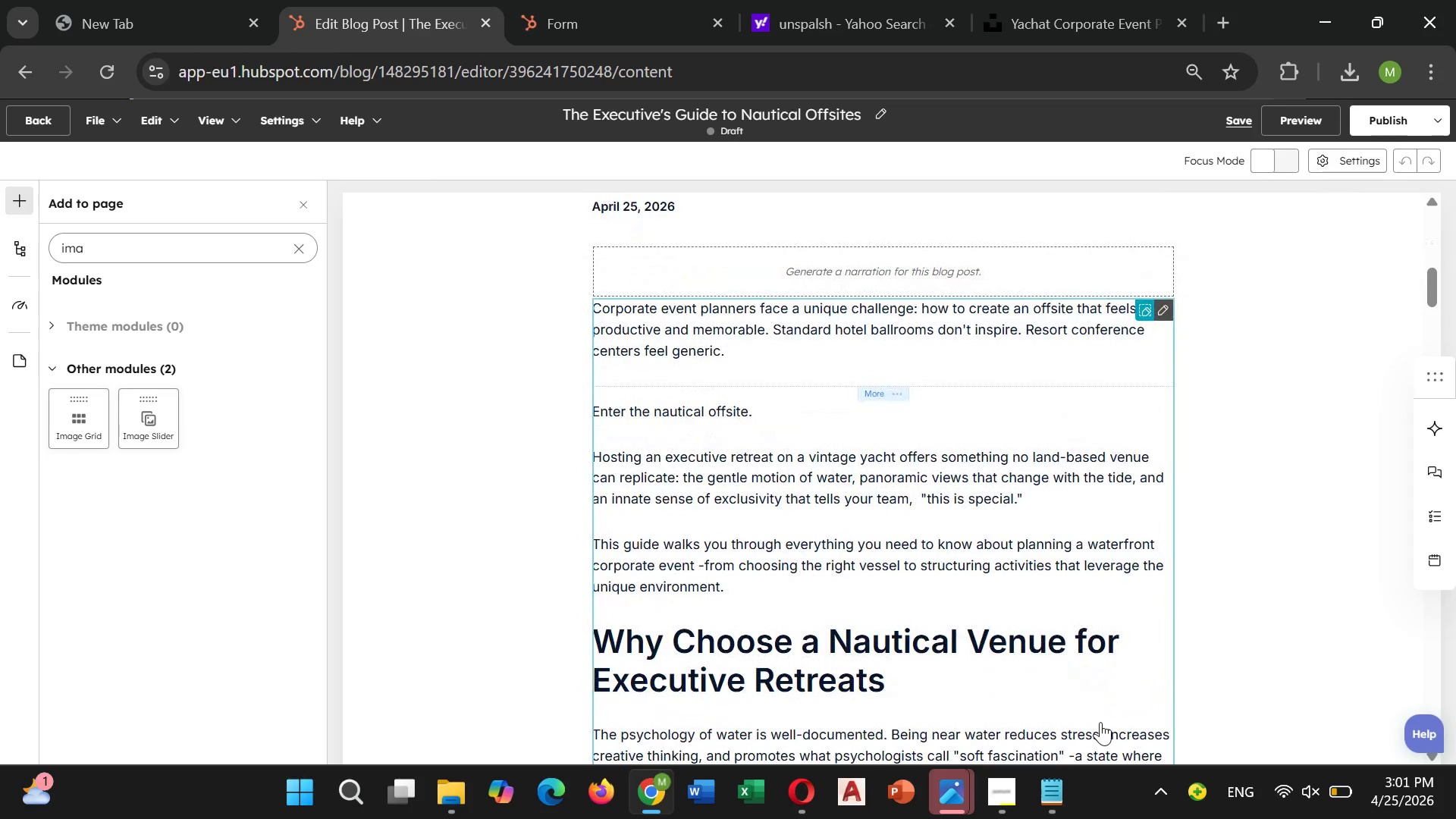 
left_click([1040, 9])
 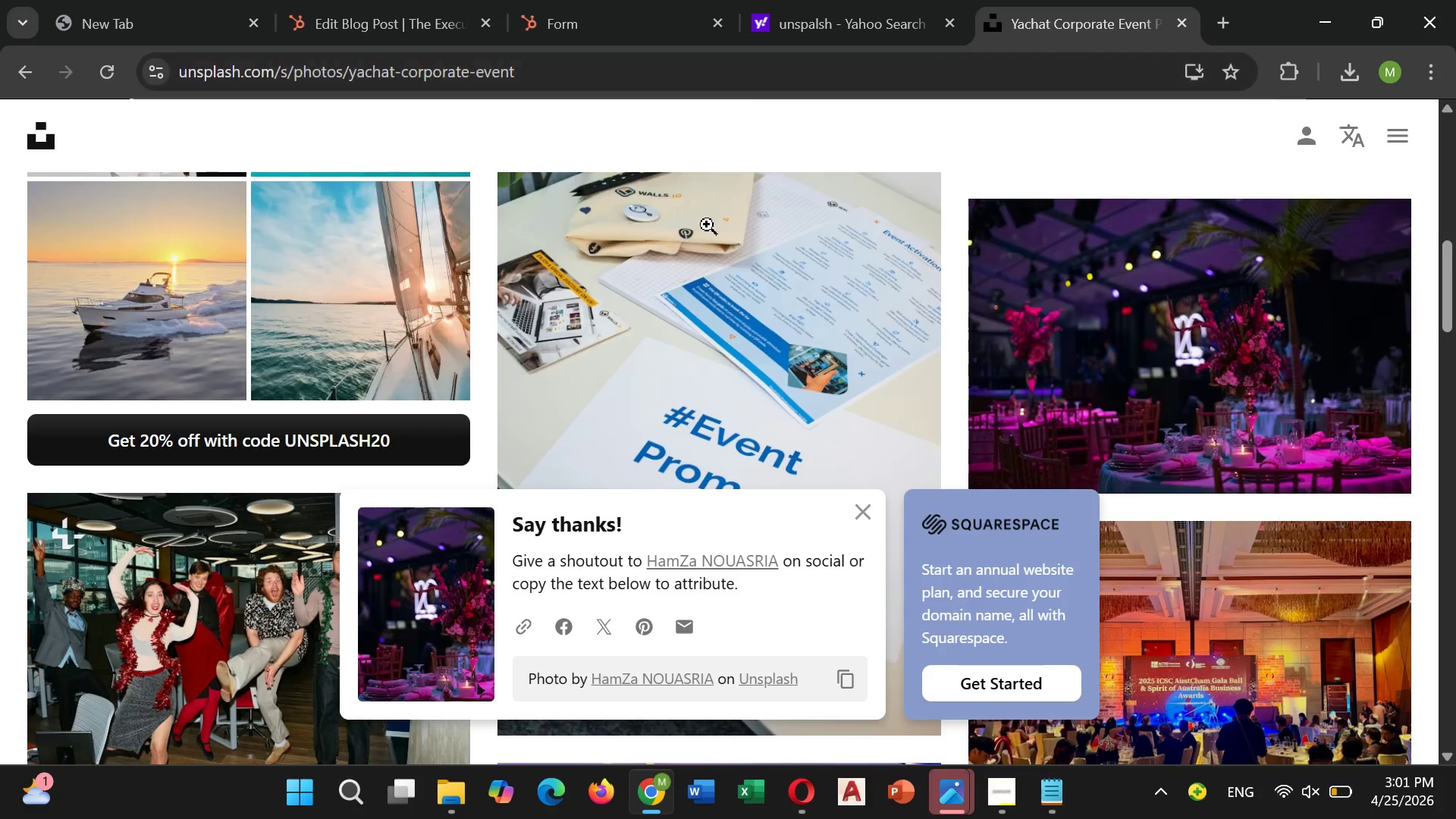 
scroll: coordinate [400, 328], scroll_direction: up, amount: 9.0
 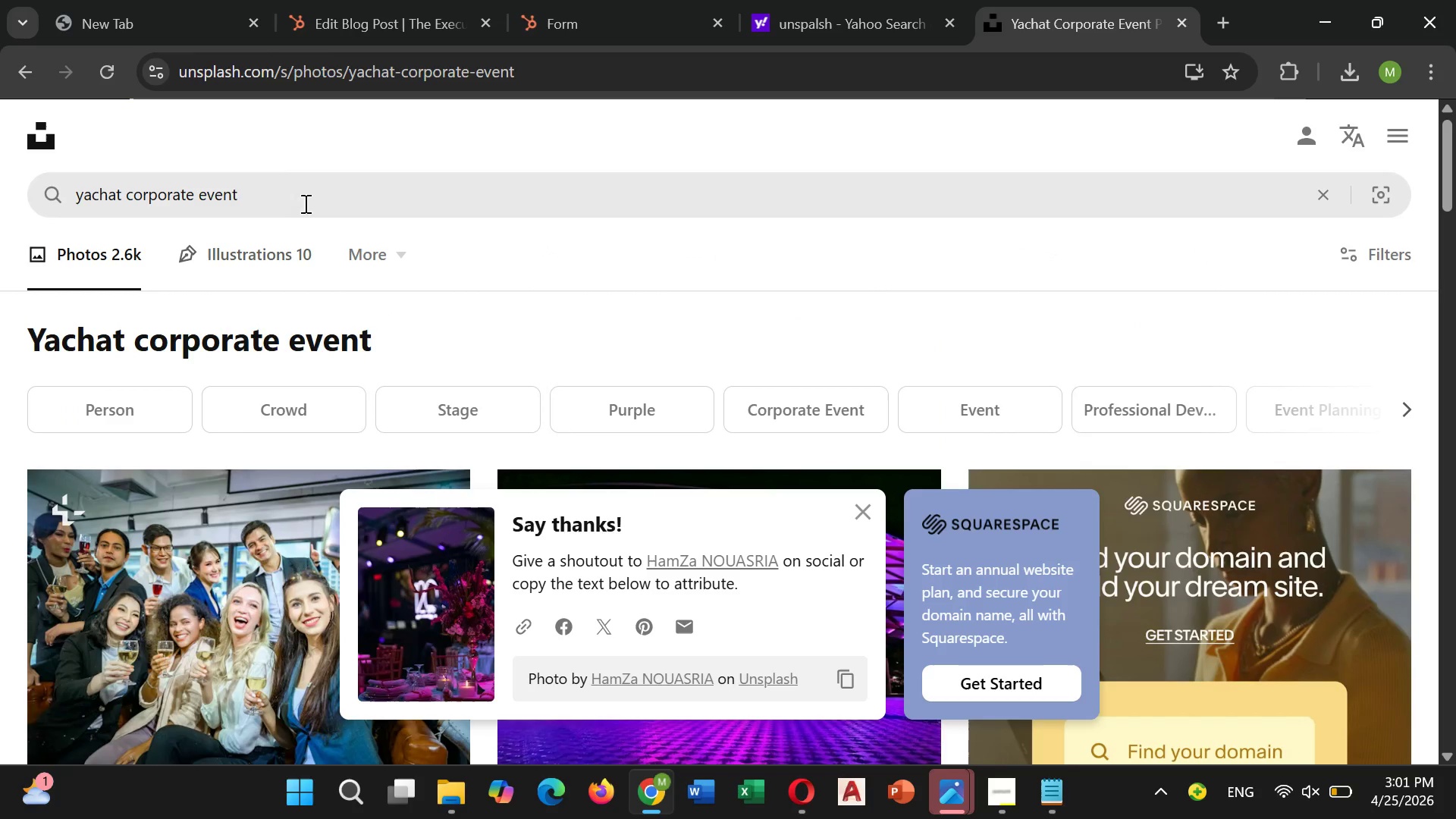 
left_click([307, 194])
 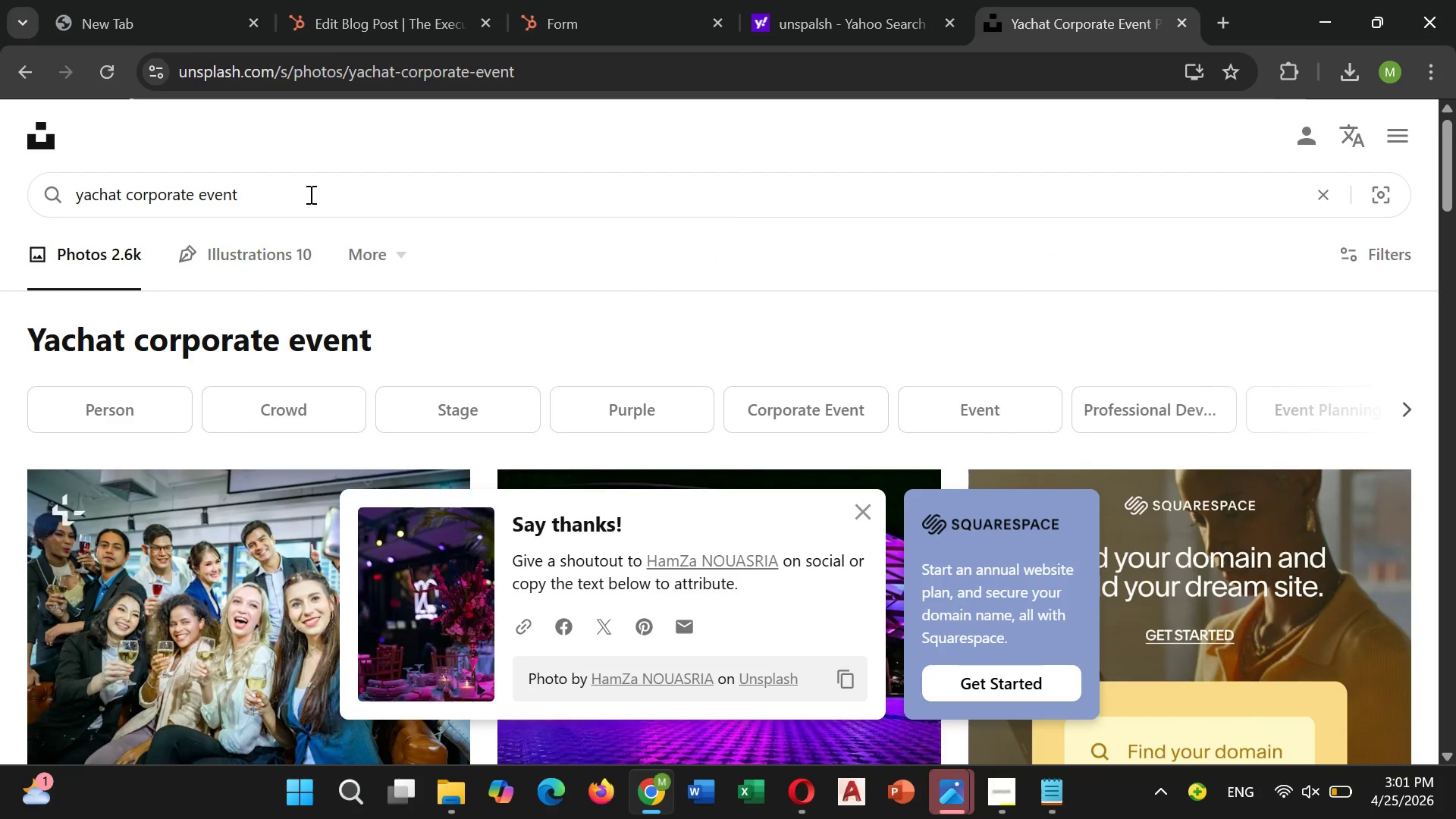 
hold_key(key=Backspace, duration=1.19)
 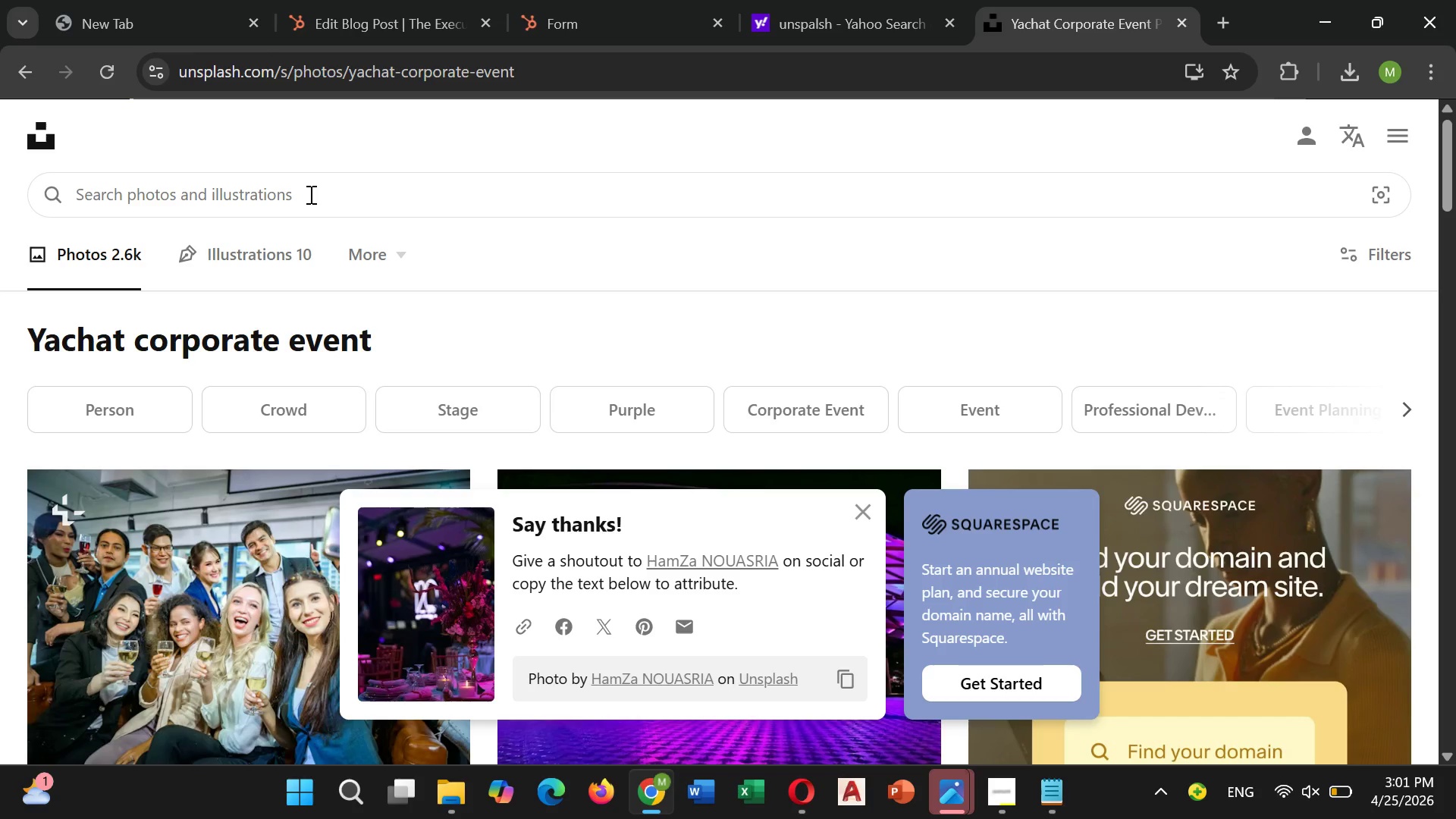 
type(Vintage yacht on calm water at sunset)
 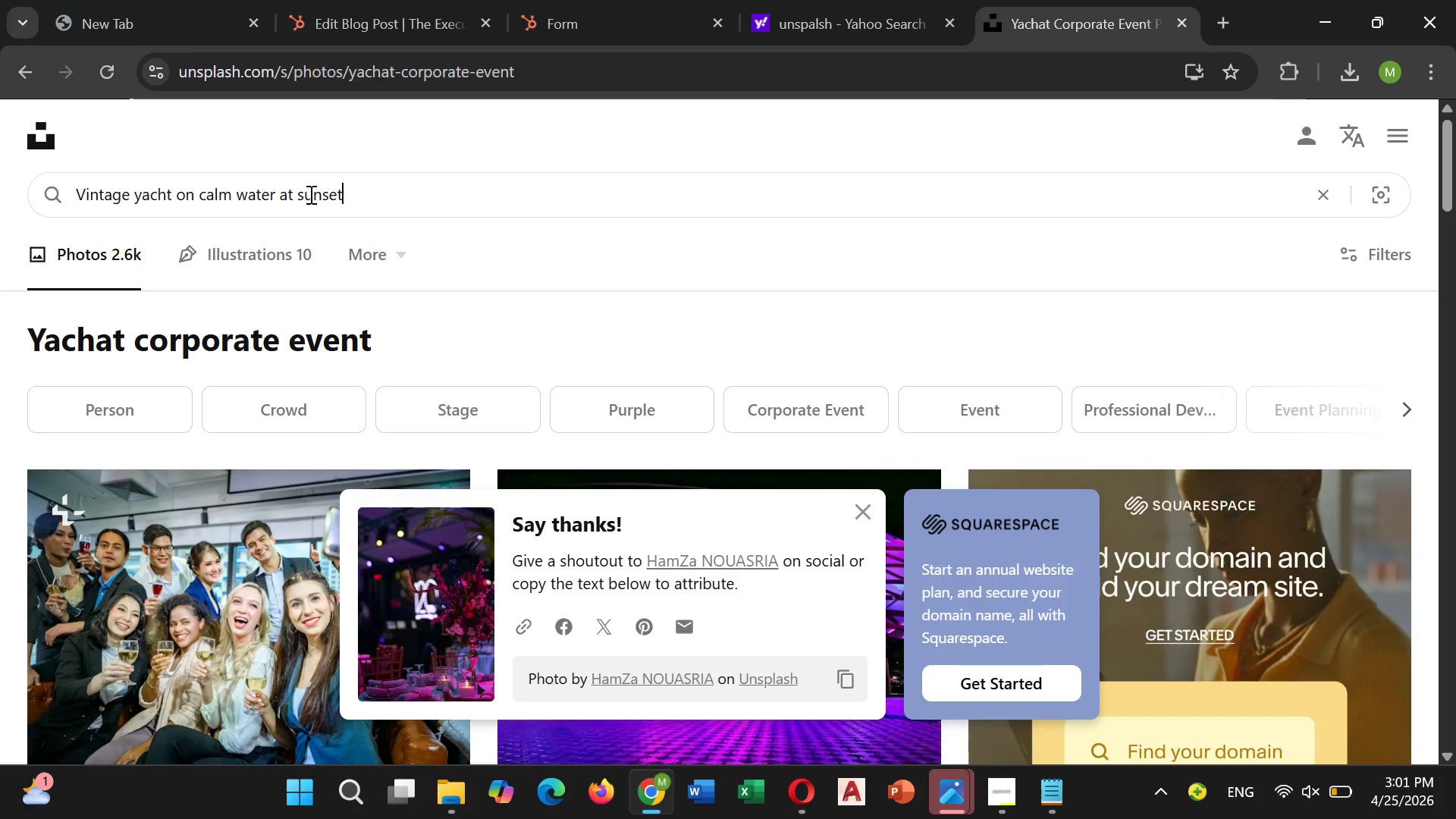 
key(Enter)
 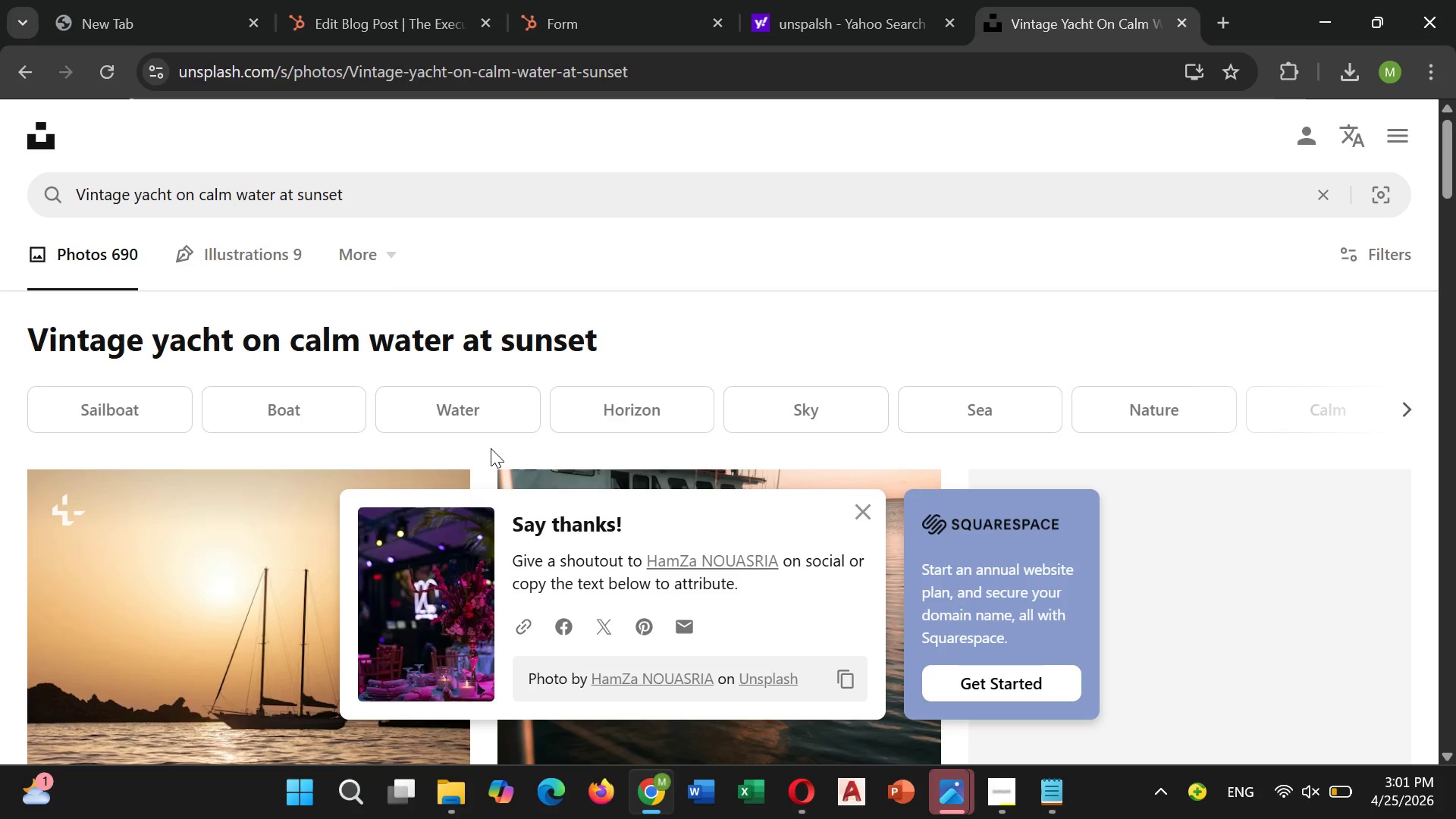 
left_click([868, 510])
 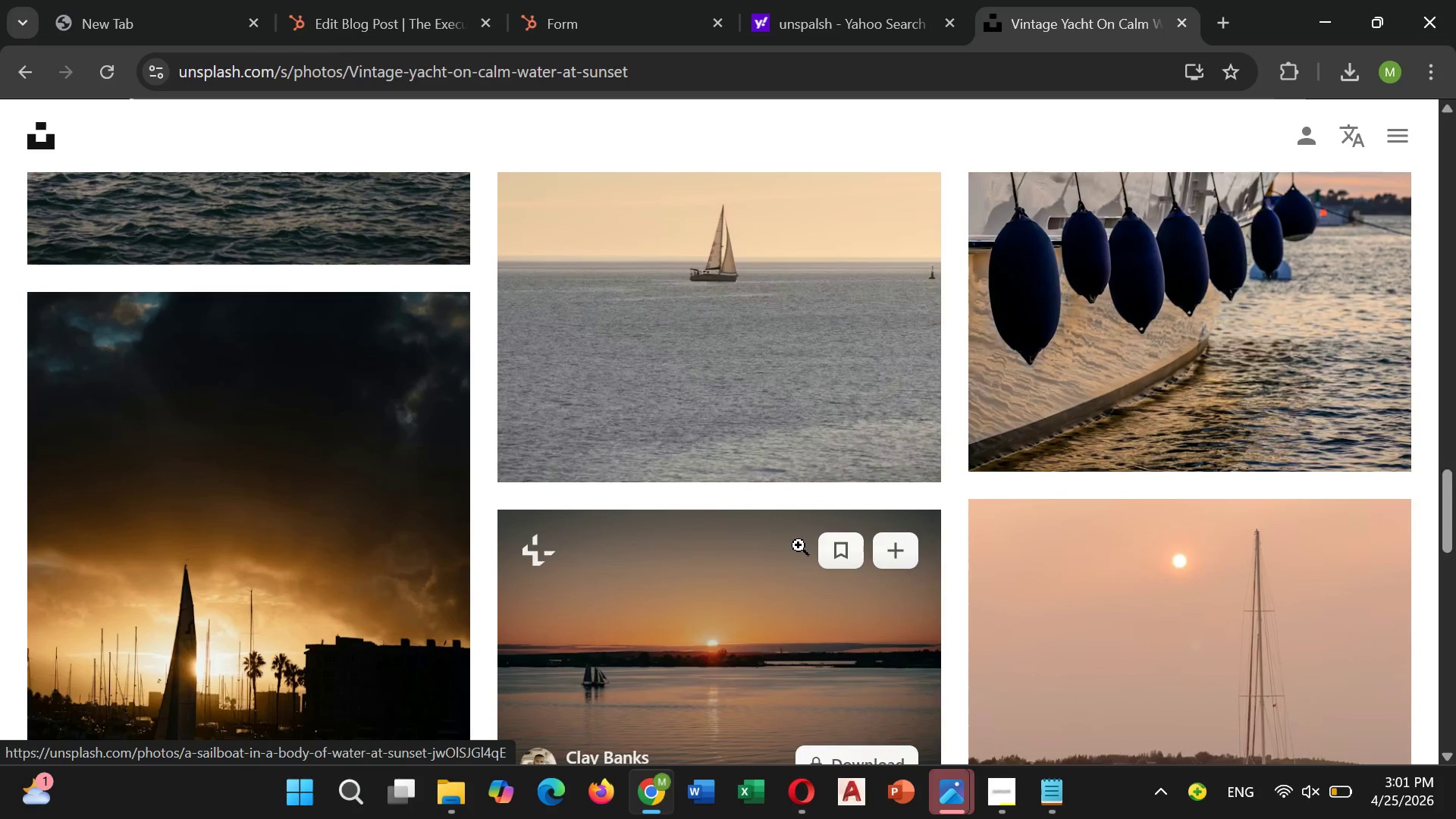 
wait(14.44)
 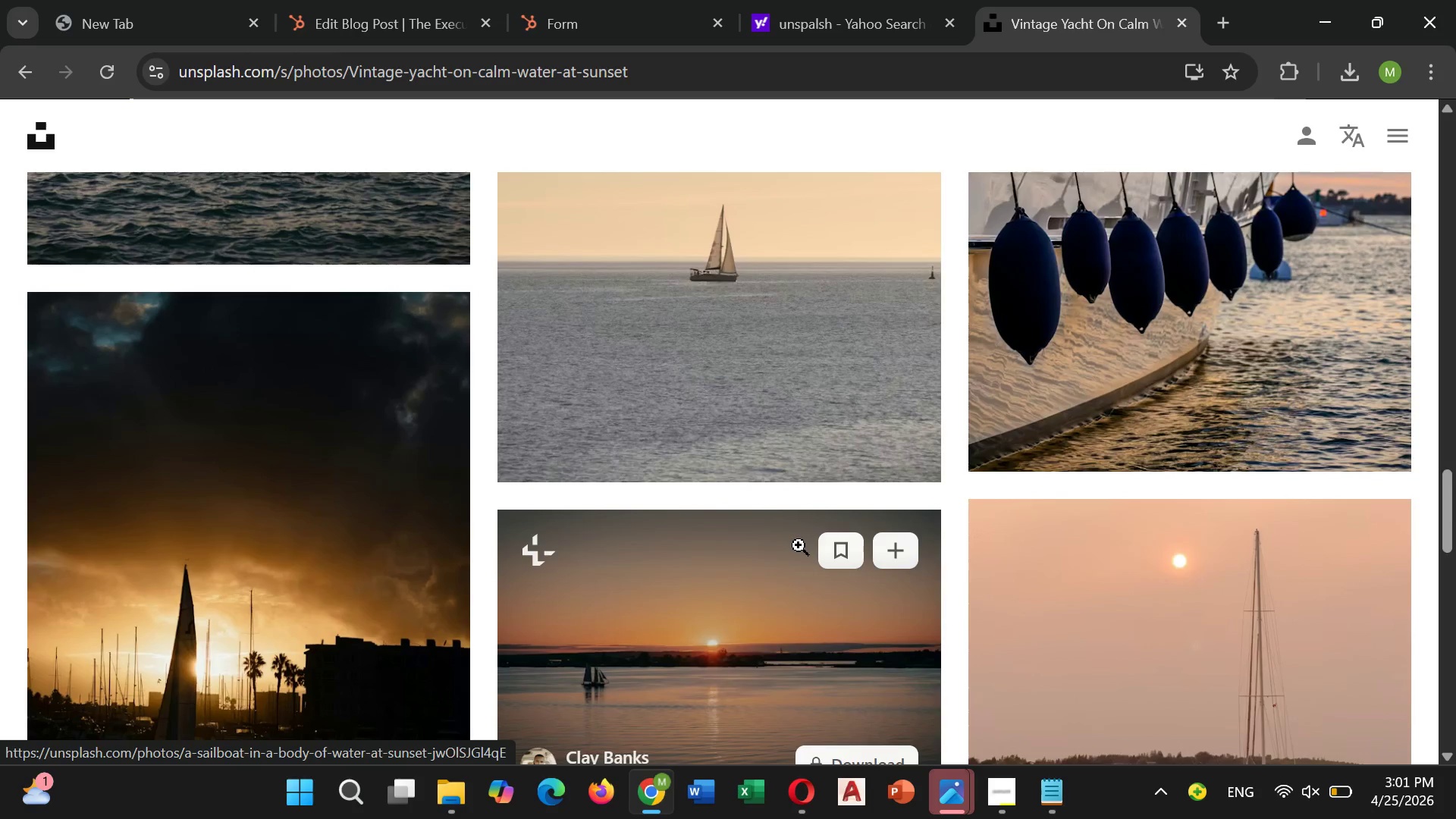 
left_click([895, 576])
 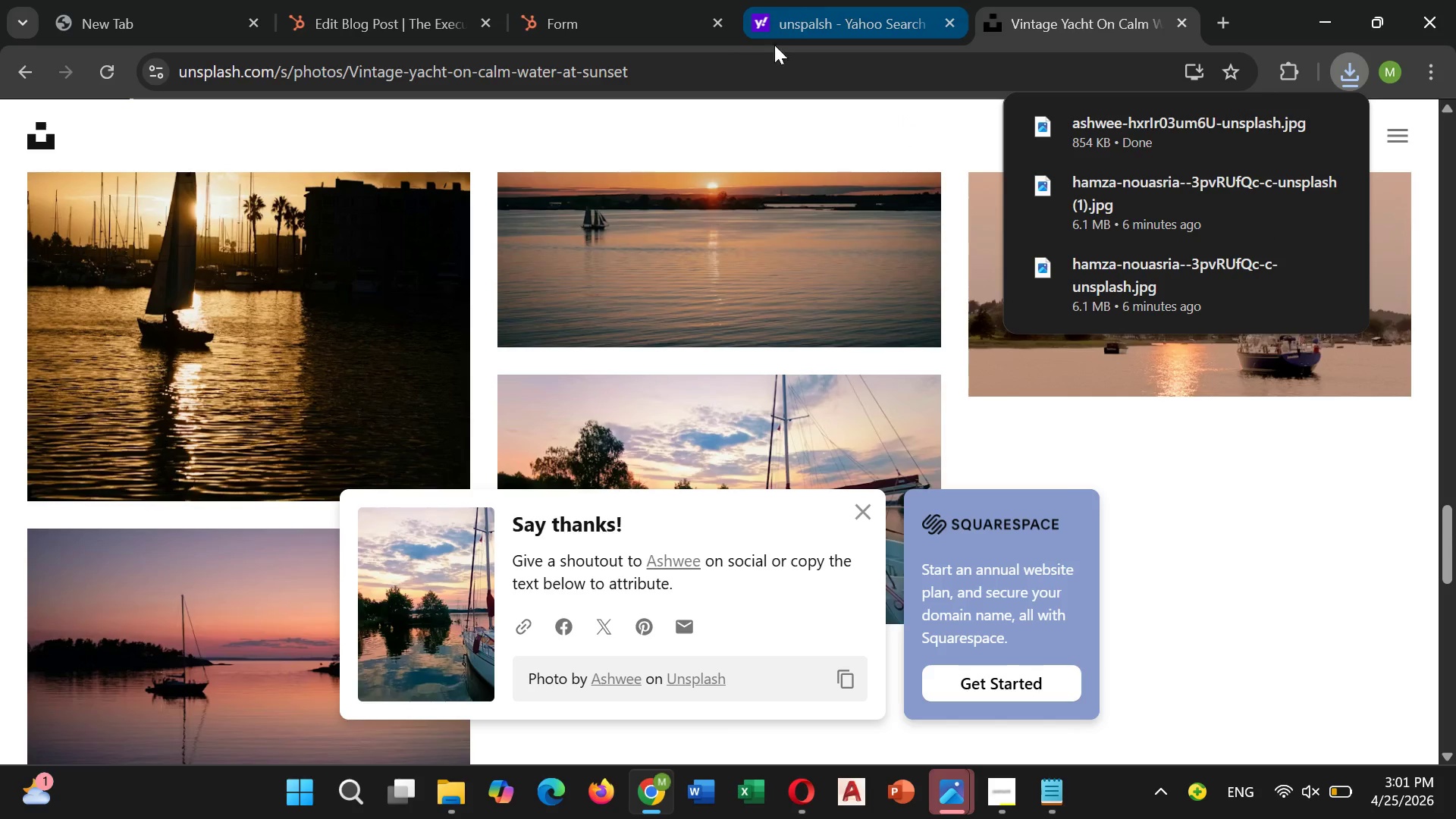 
left_click([625, 29])
 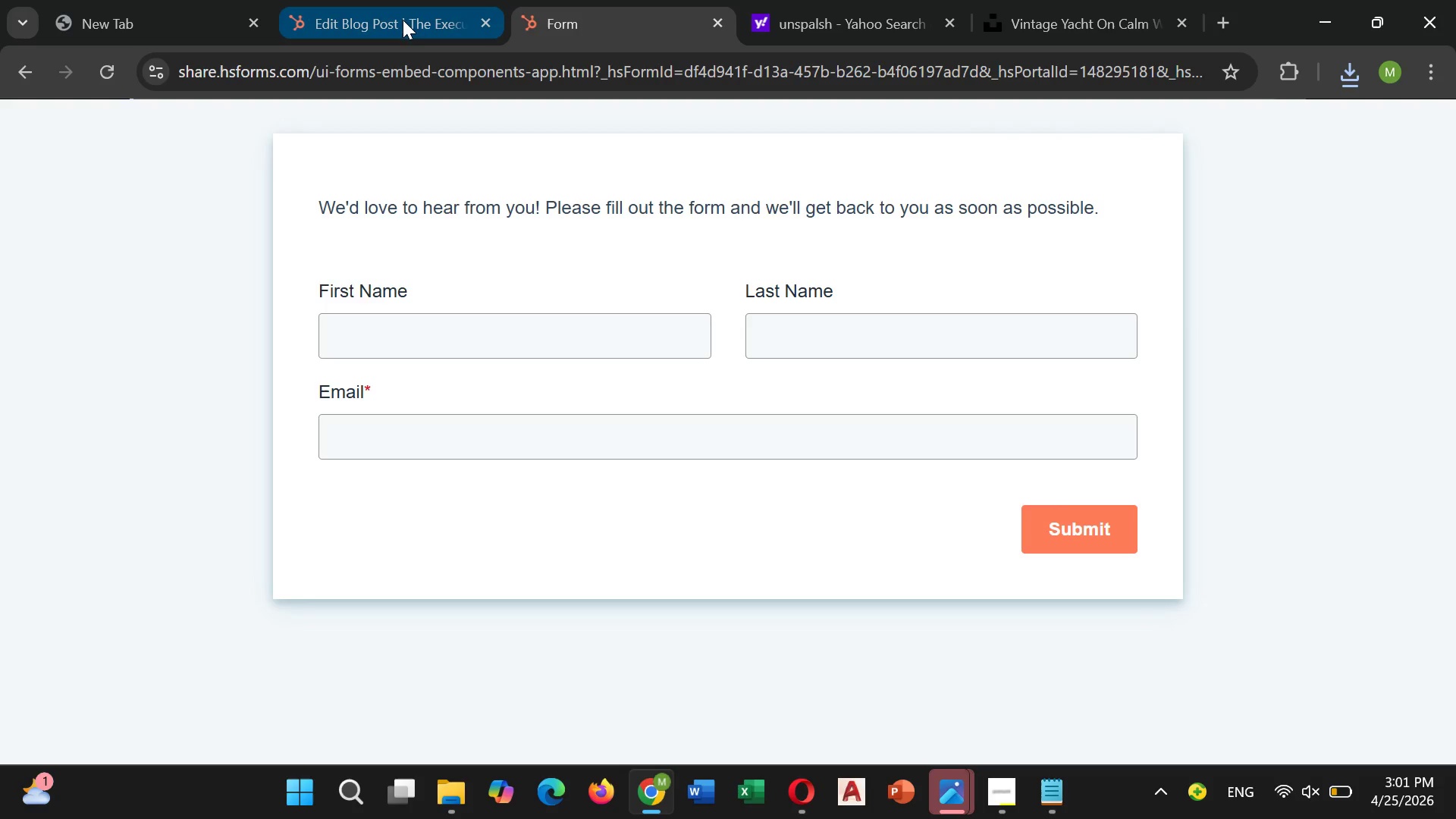 
left_click([401, 20])
 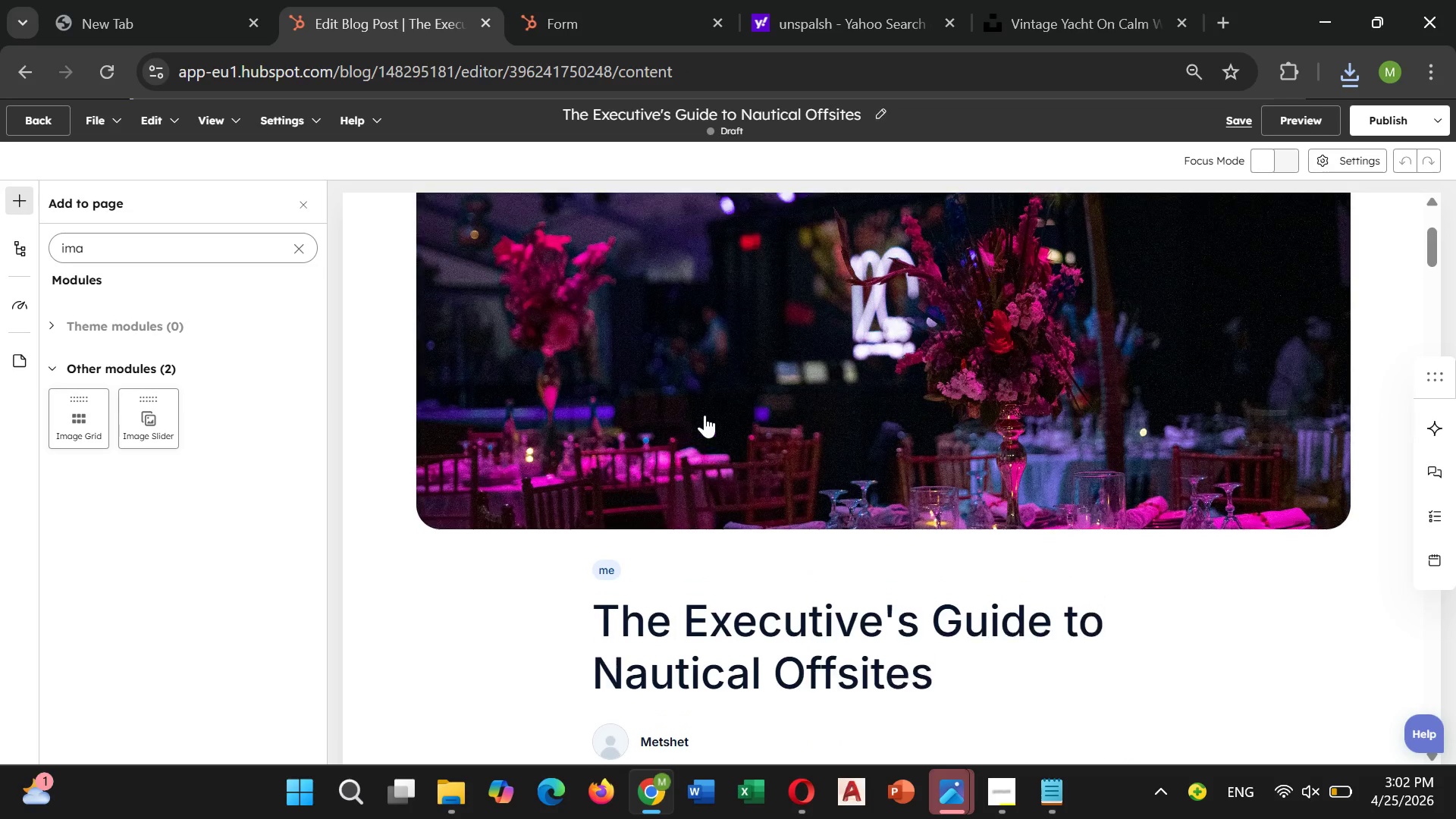 
wait(8.8)
 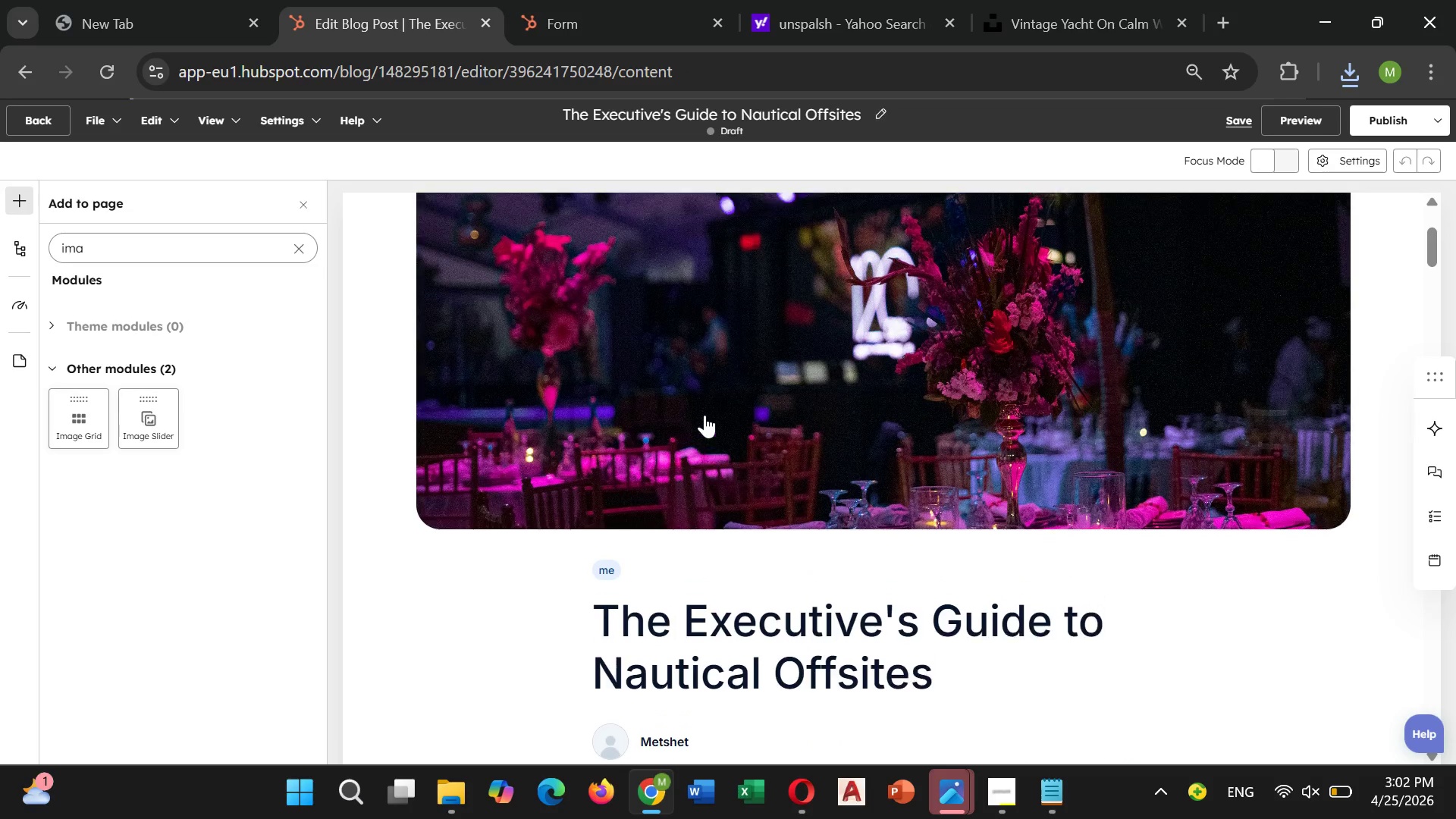 
left_click([231, 113])
 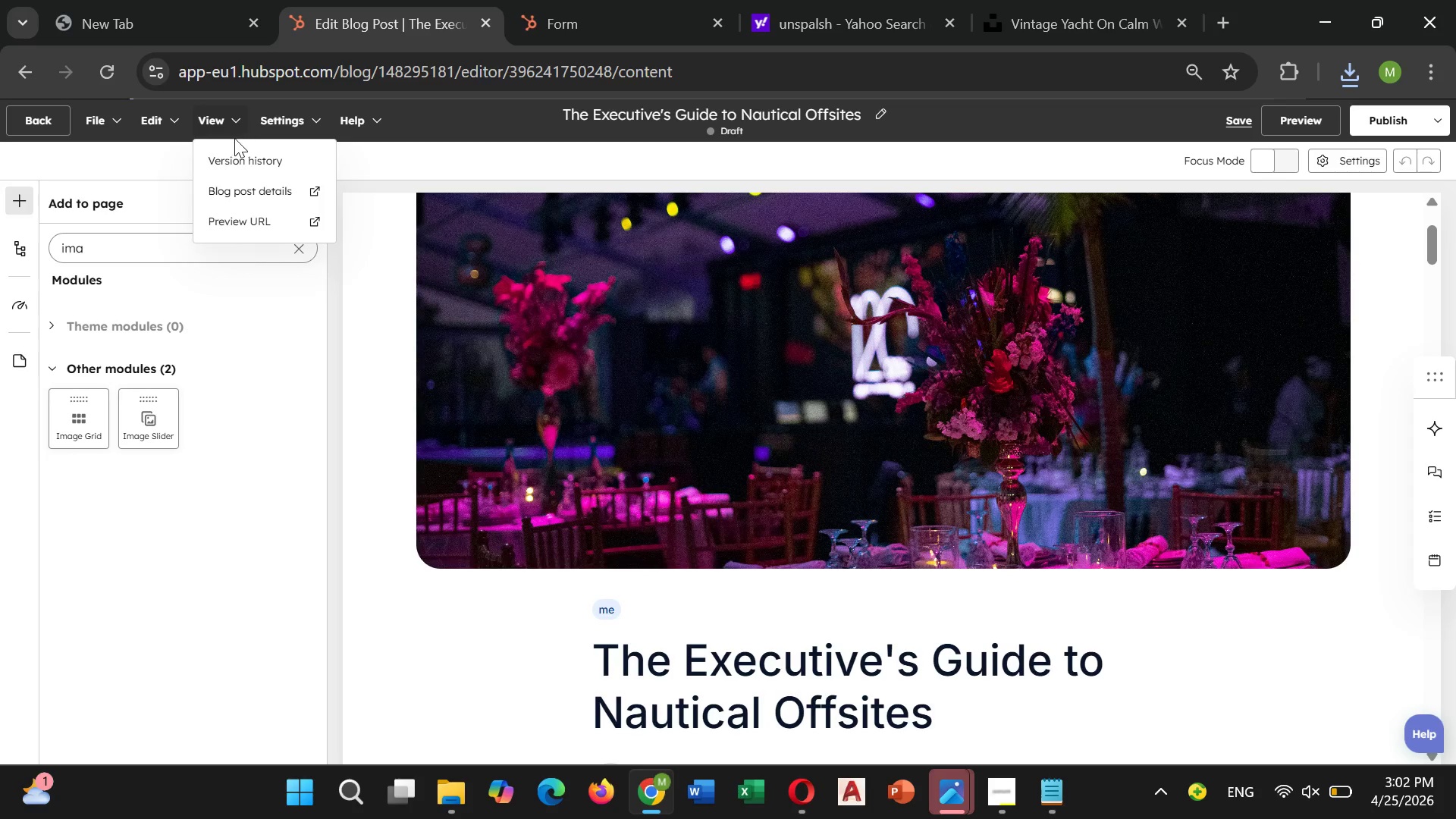 
mouse_move([194, 117])
 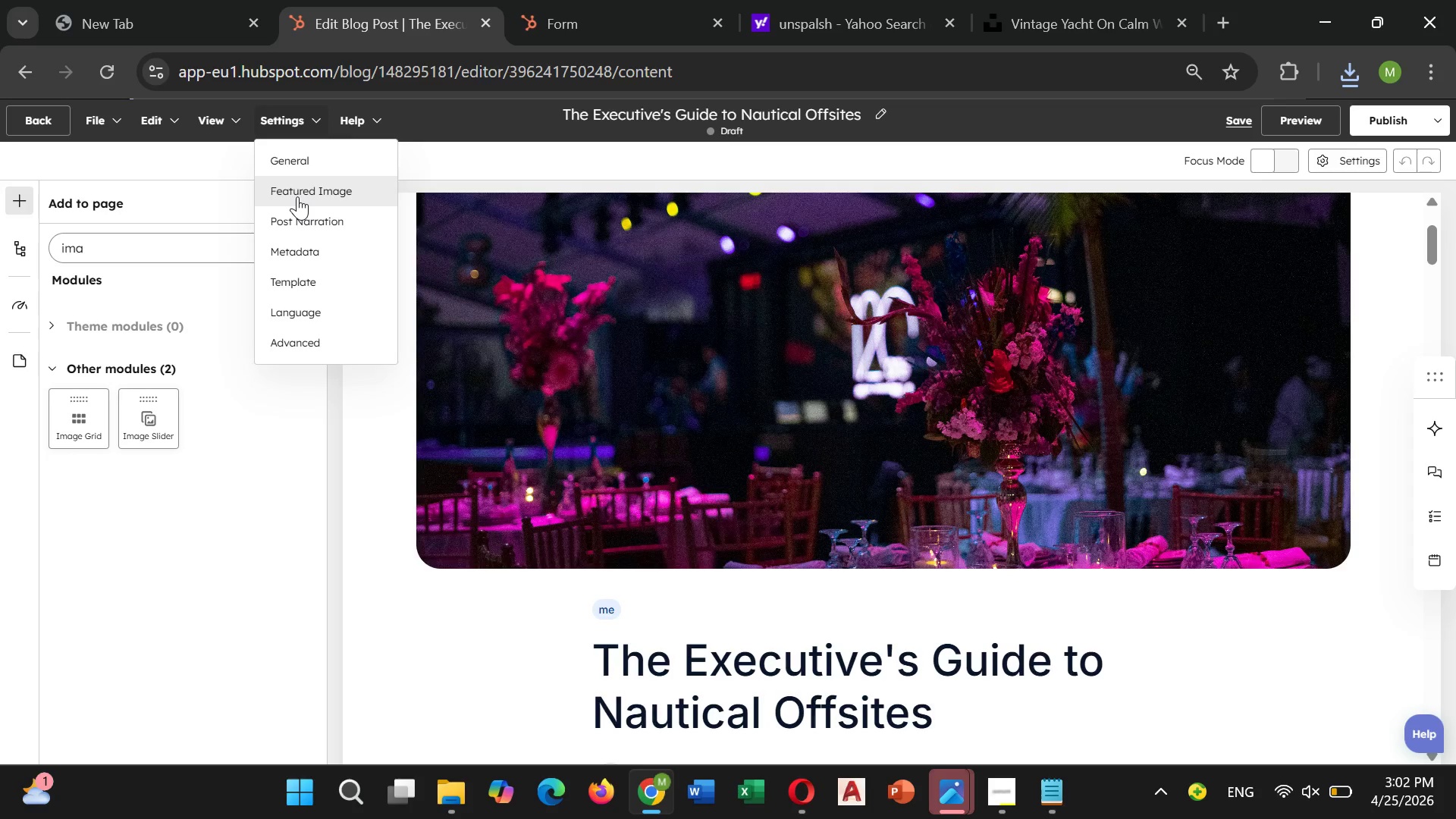 
left_click([297, 196])
 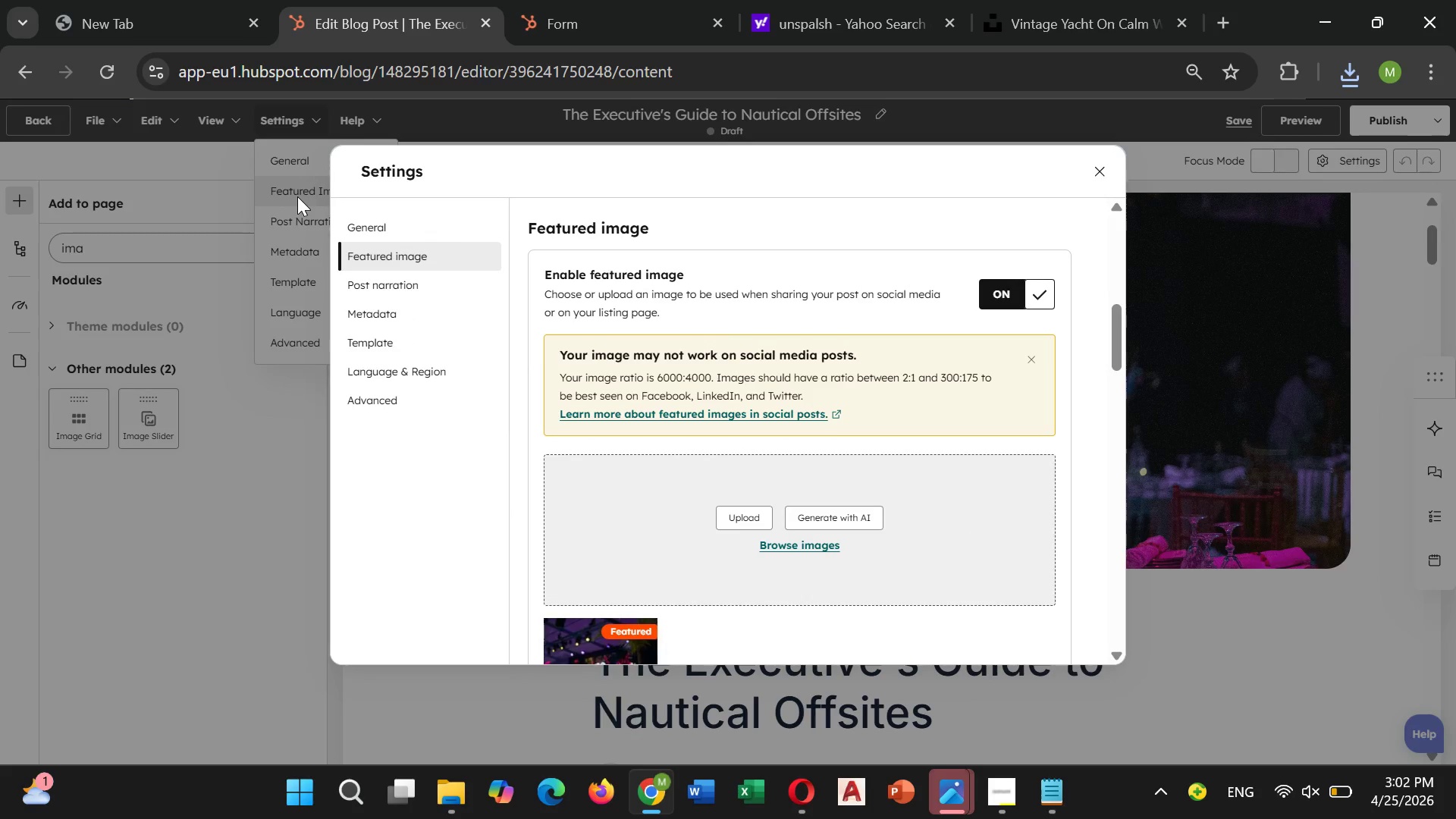 
scroll: coordinate [700, 402], scroll_direction: down, amount: 3.0
 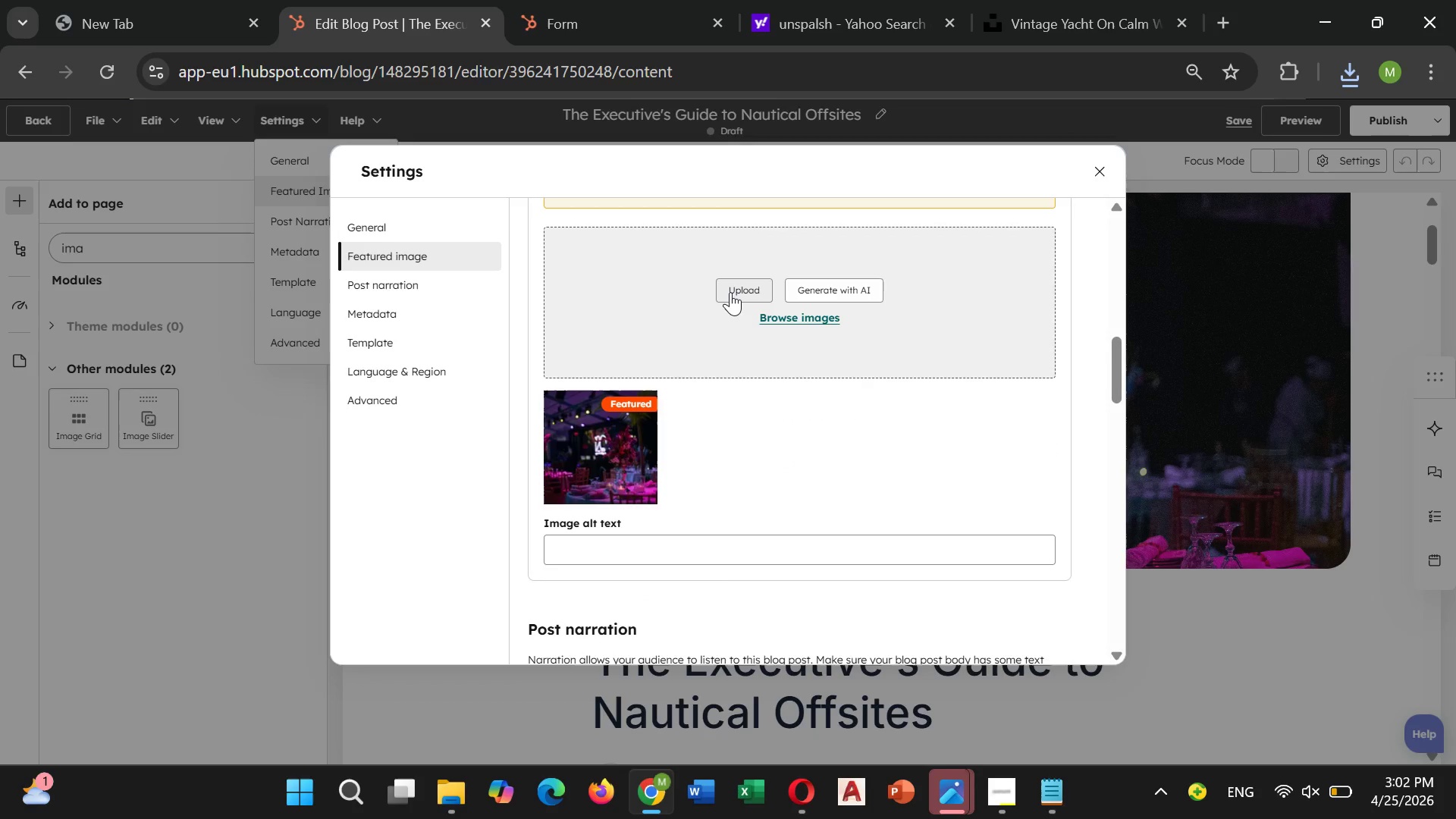 
left_click([733, 287])
 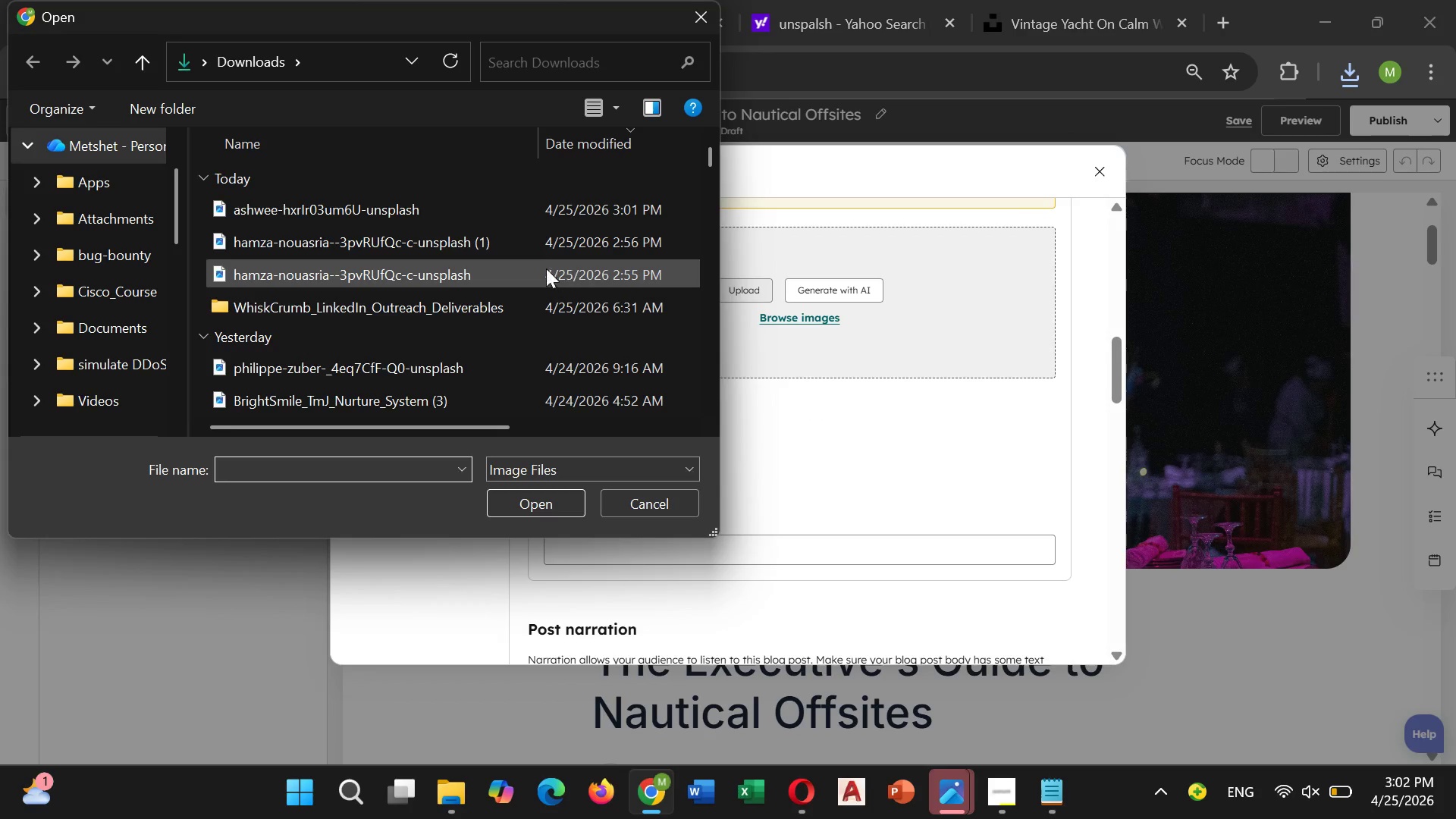 
left_click([529, 220])
 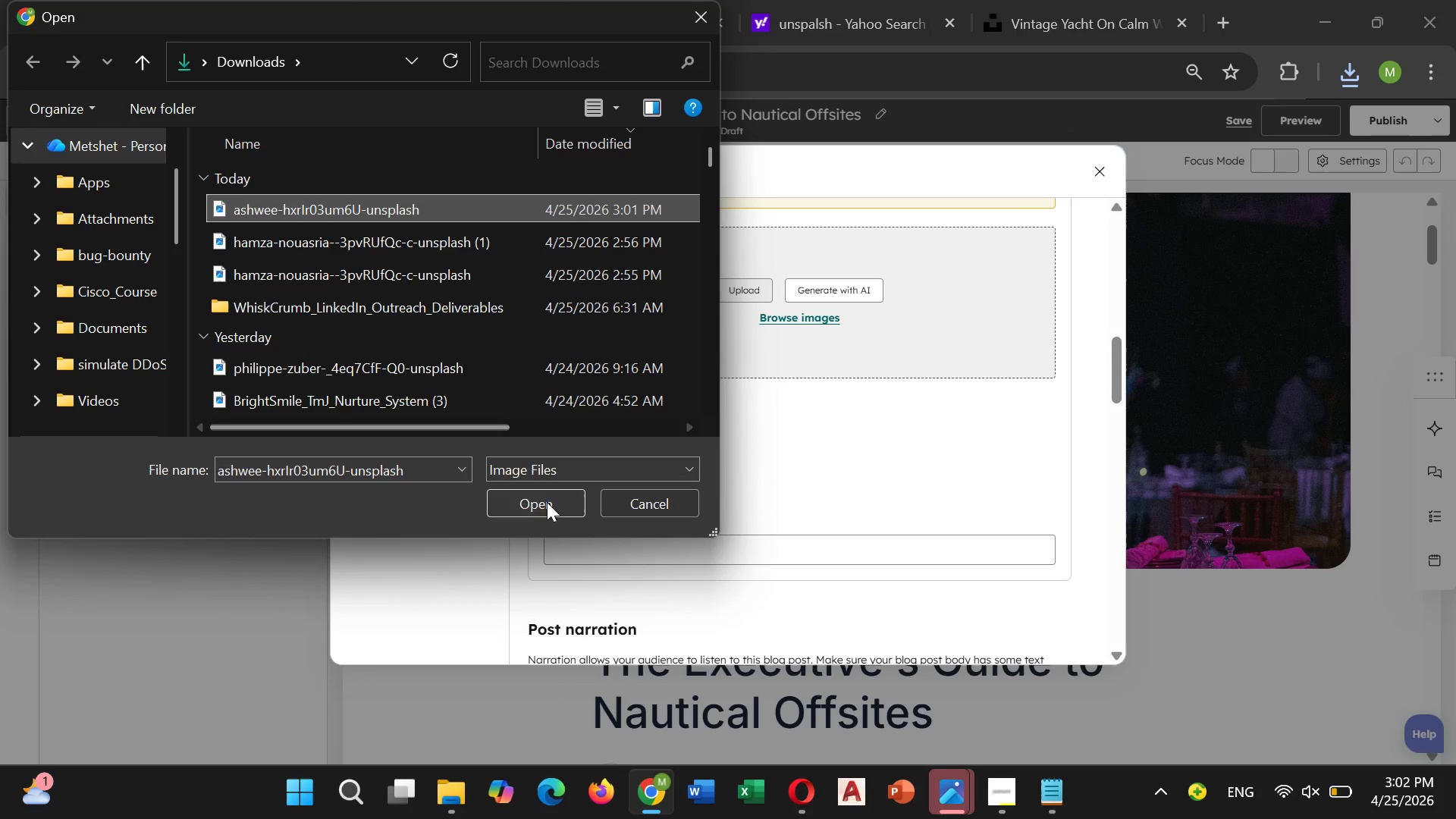 
left_click([547, 504])
 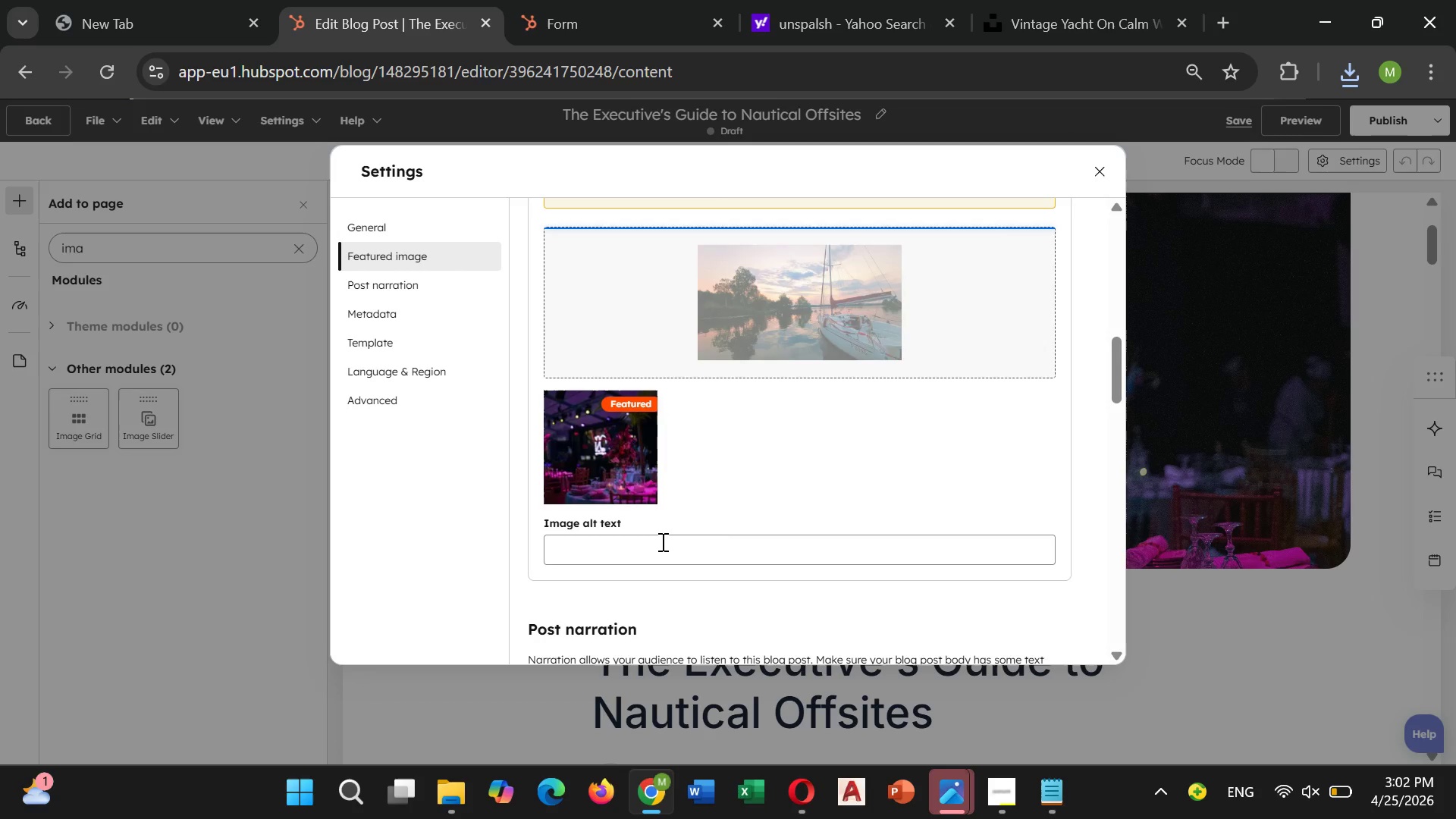 
left_click([661, 541])
 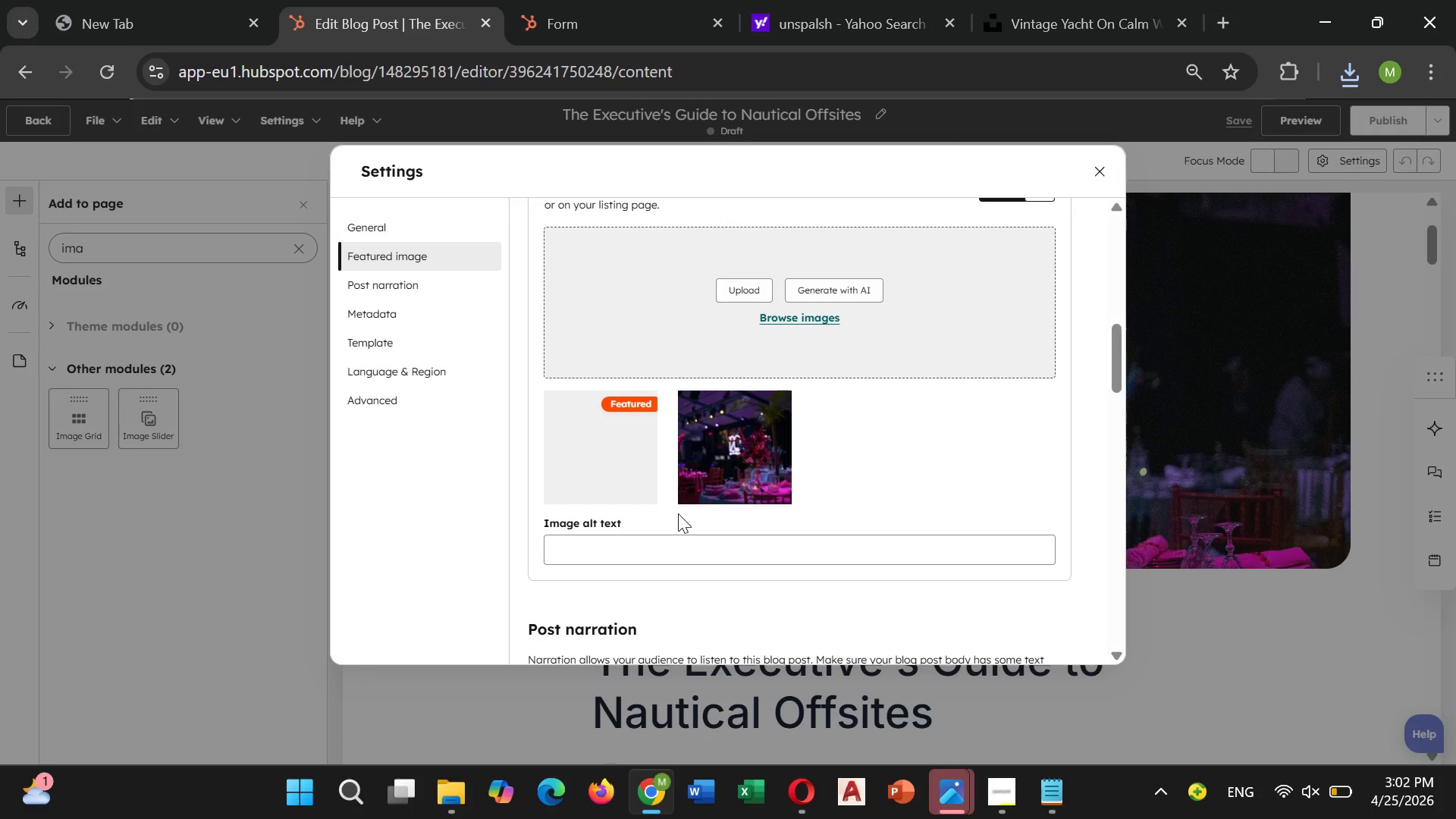 
key(Shift+V)
 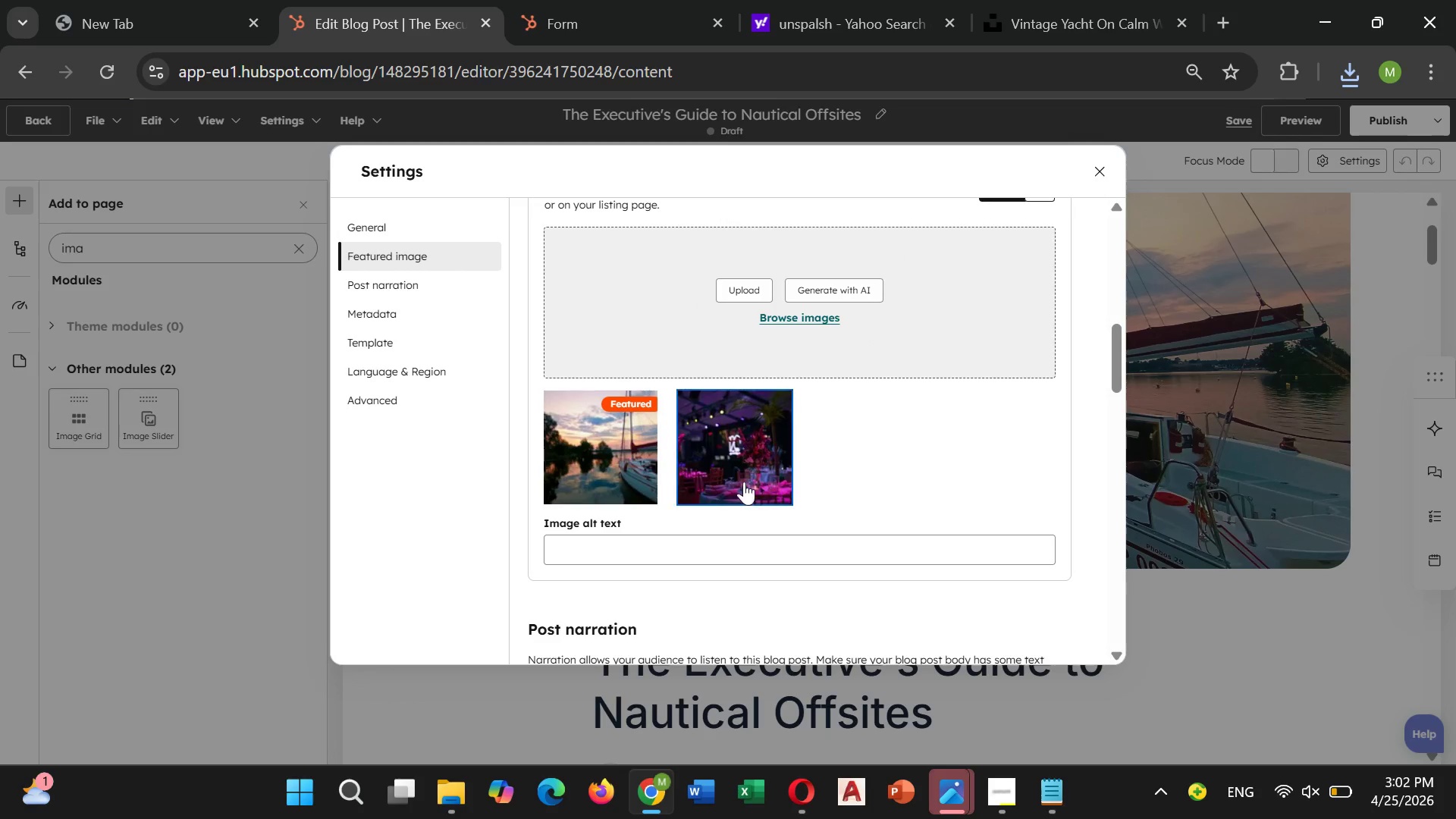 
wait(5.84)
 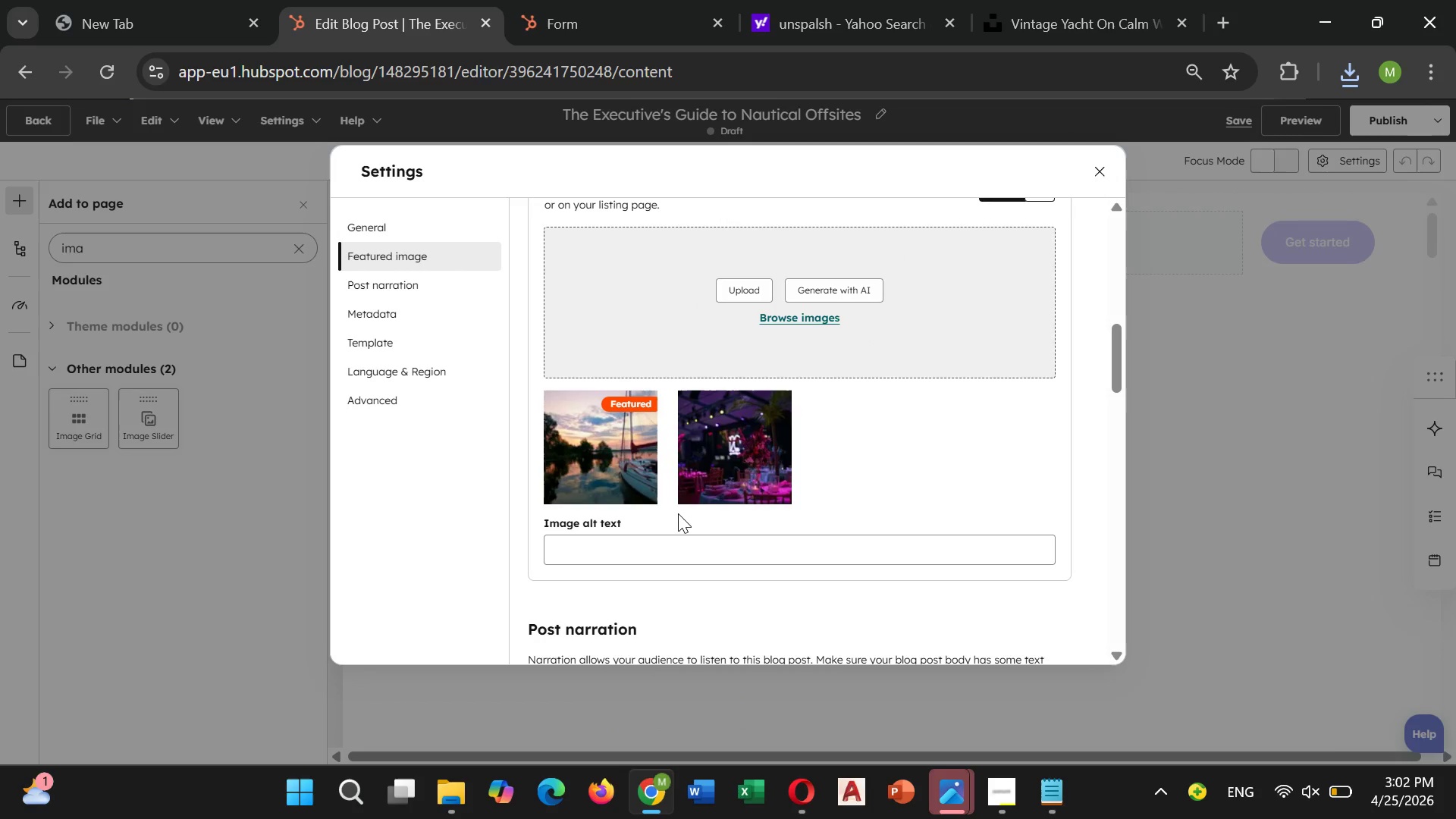 
left_click([620, 450])
 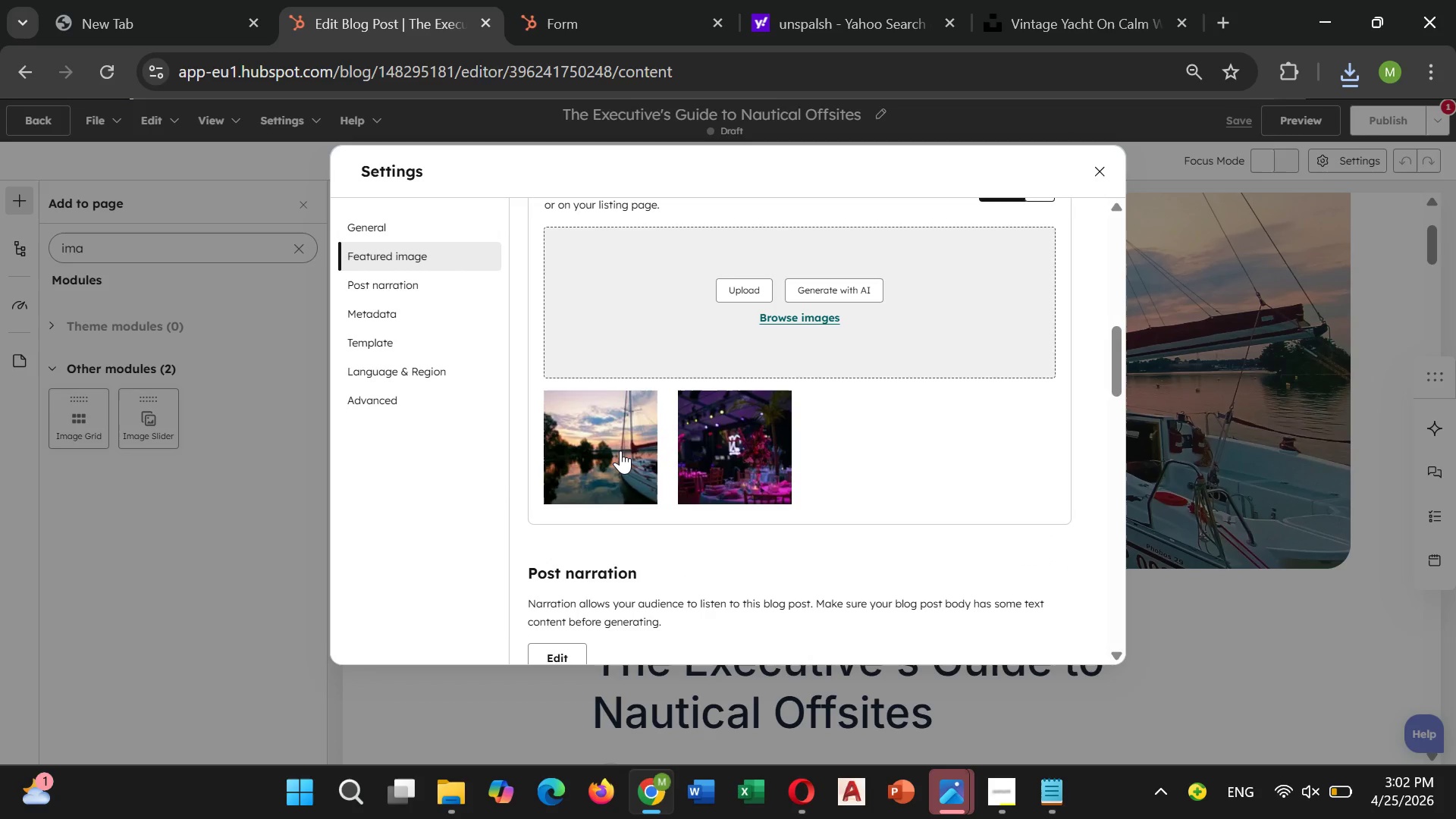 
key(Shift+Enter)
 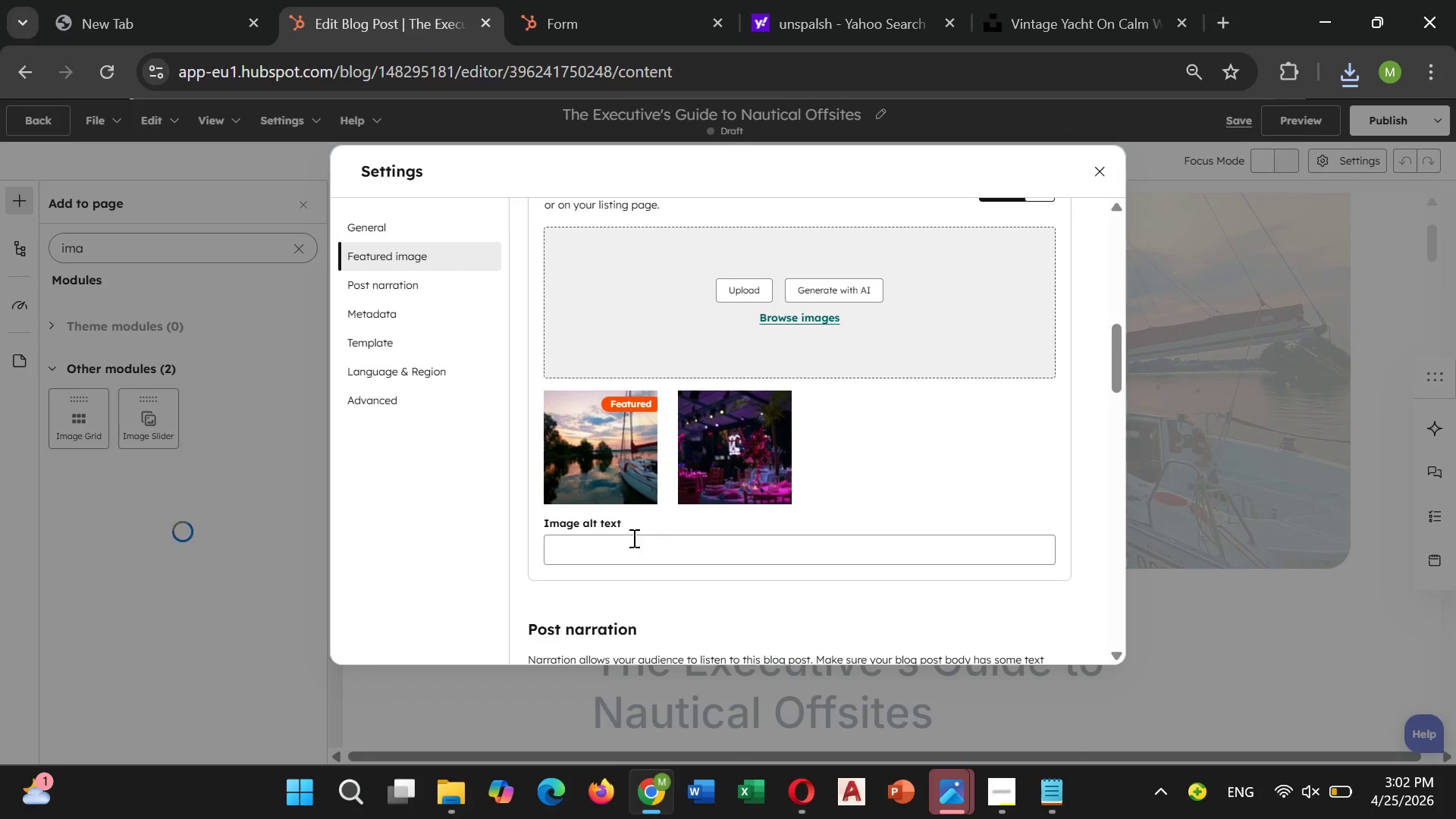 
left_click([628, 538])
 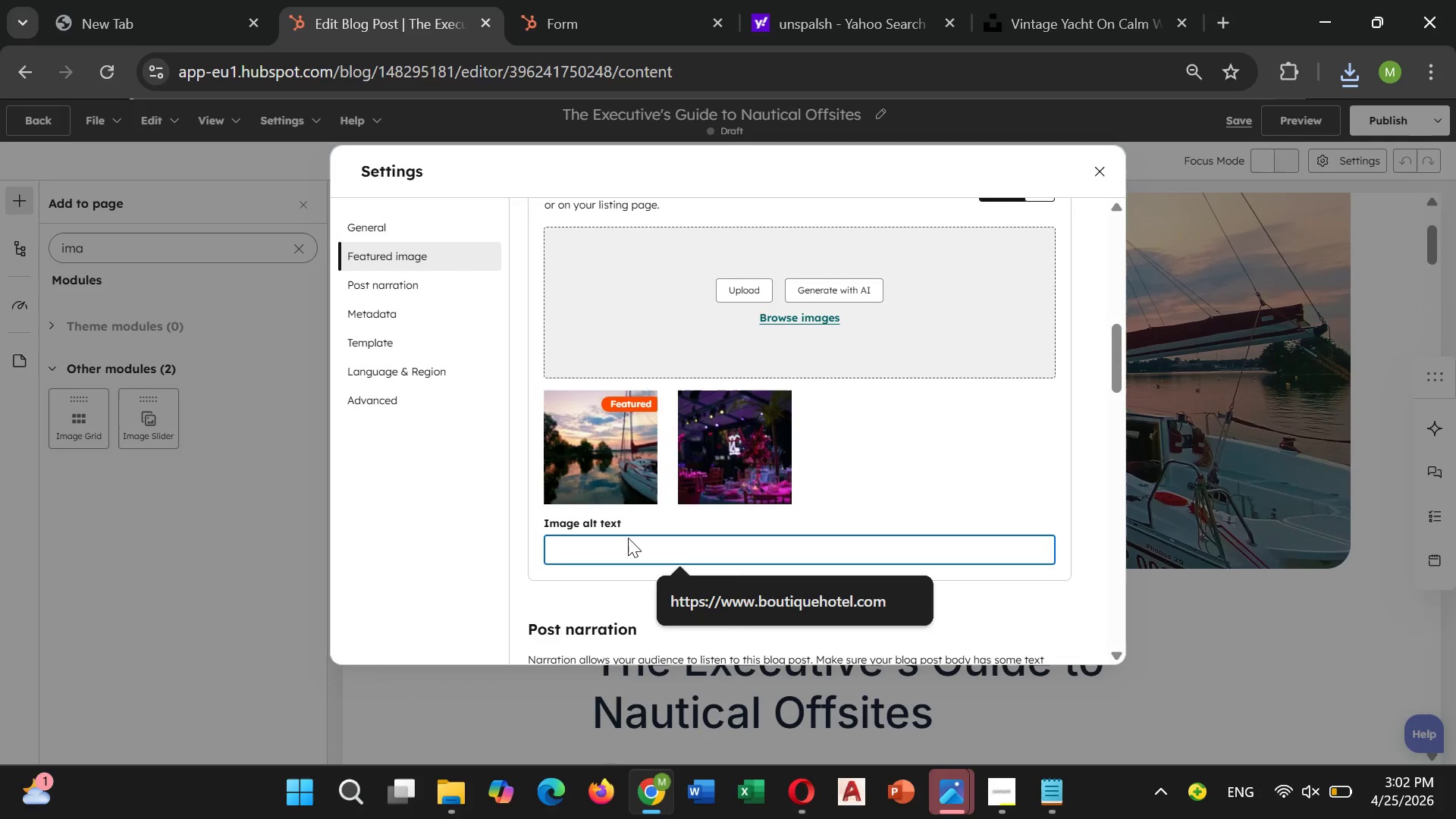 
type(Vintage)
 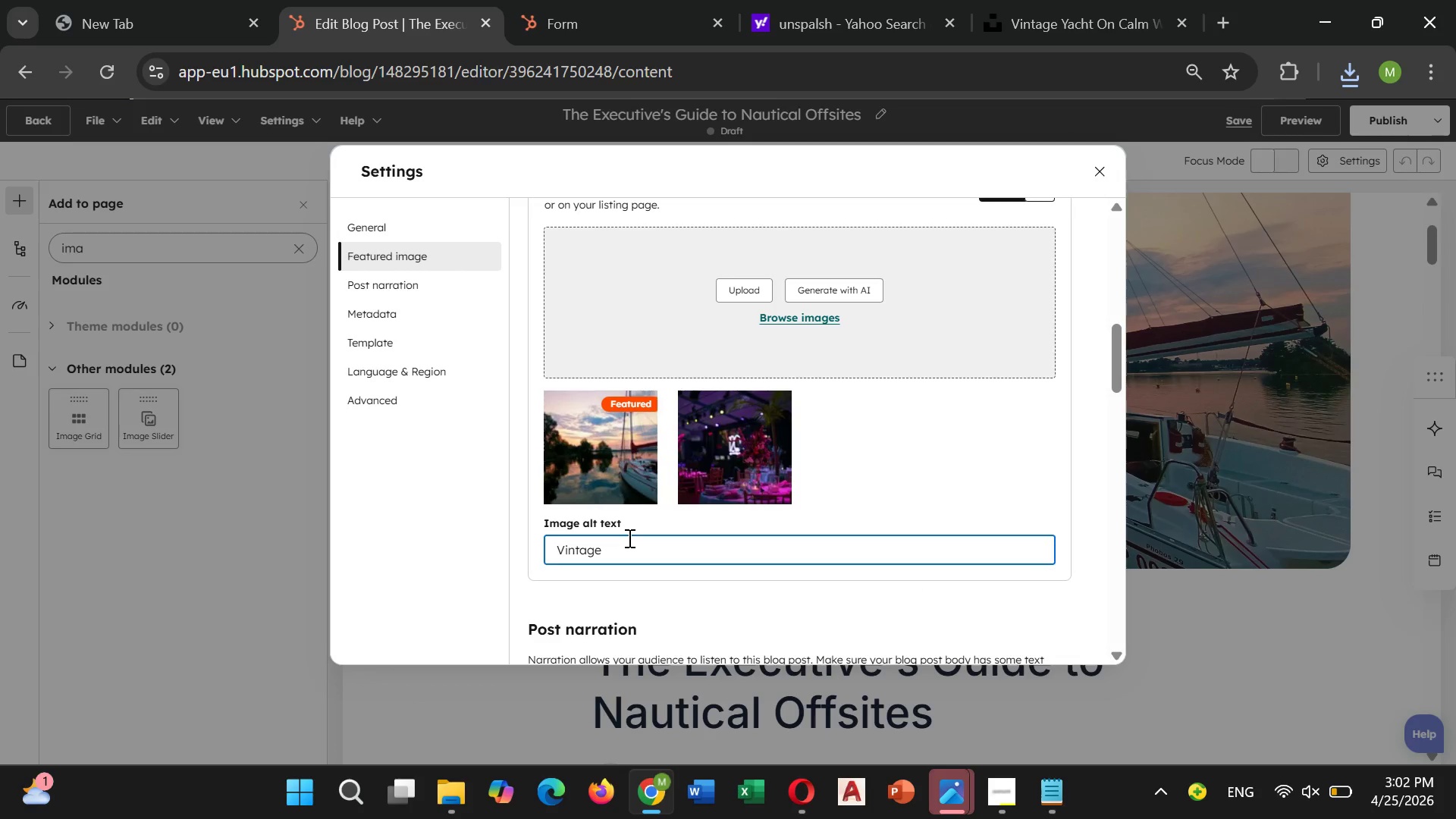 
type( yacht on calm water at sunset)
 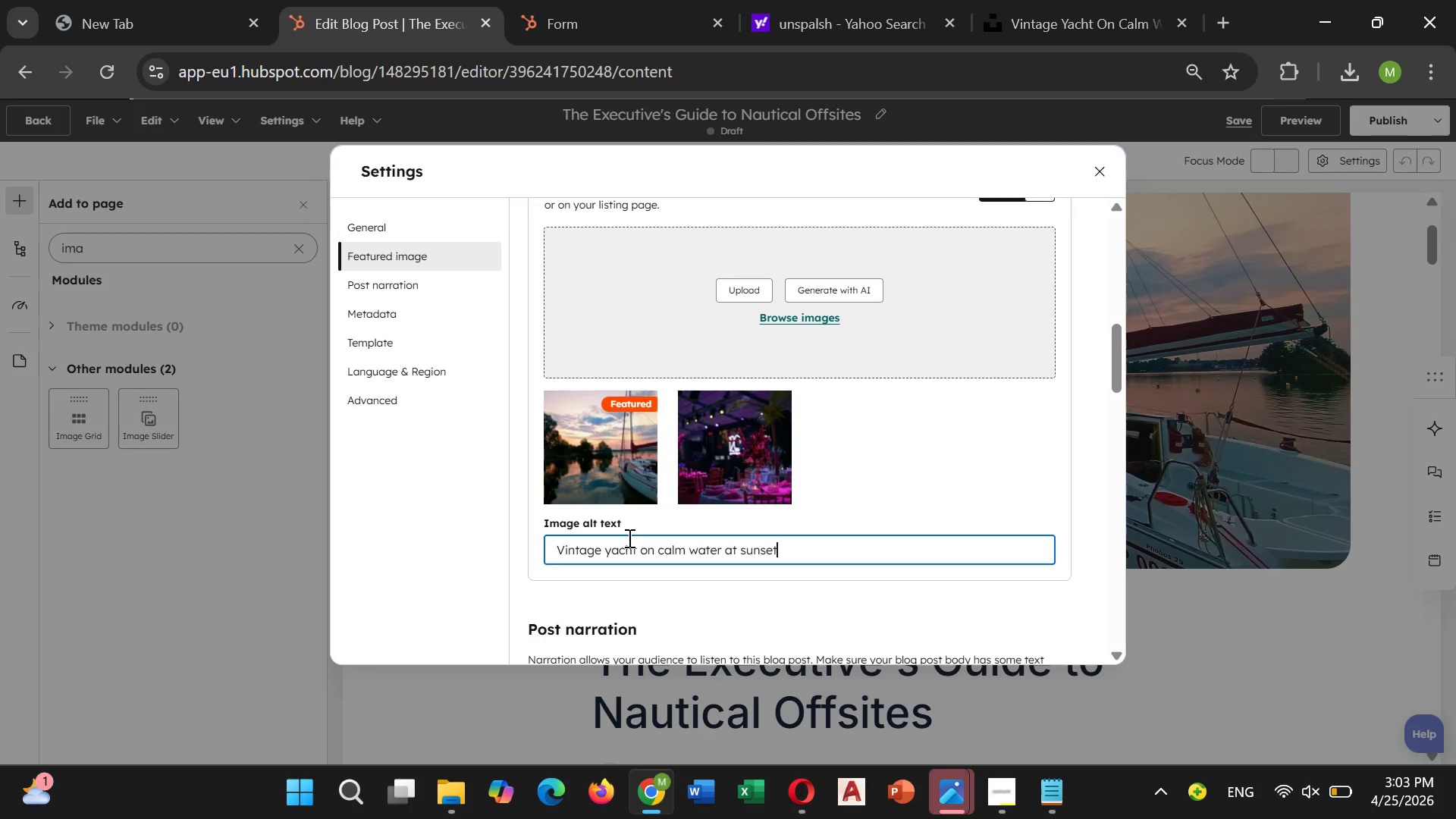 
key(Enter)
 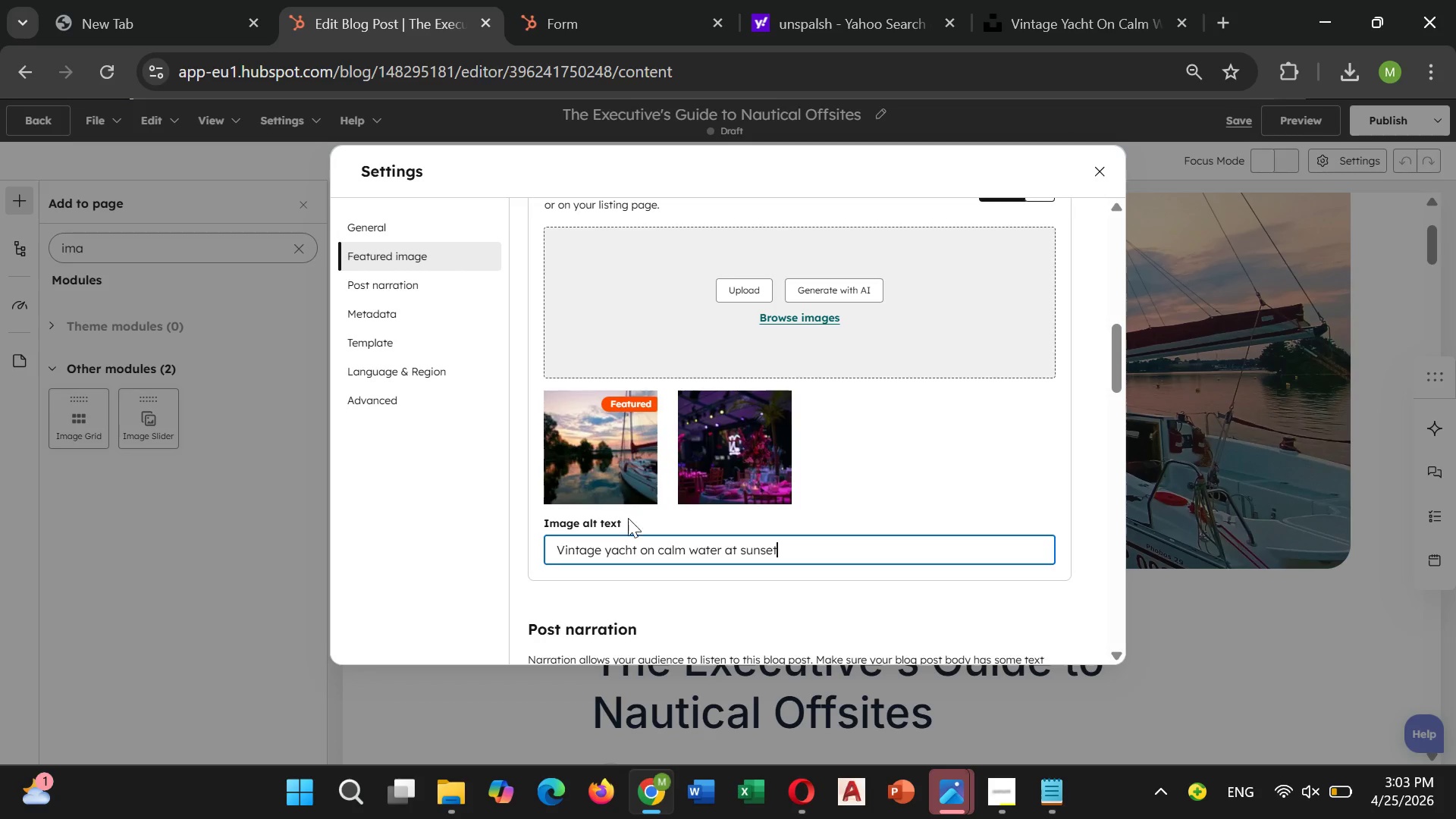 
left_click([623, 497])
 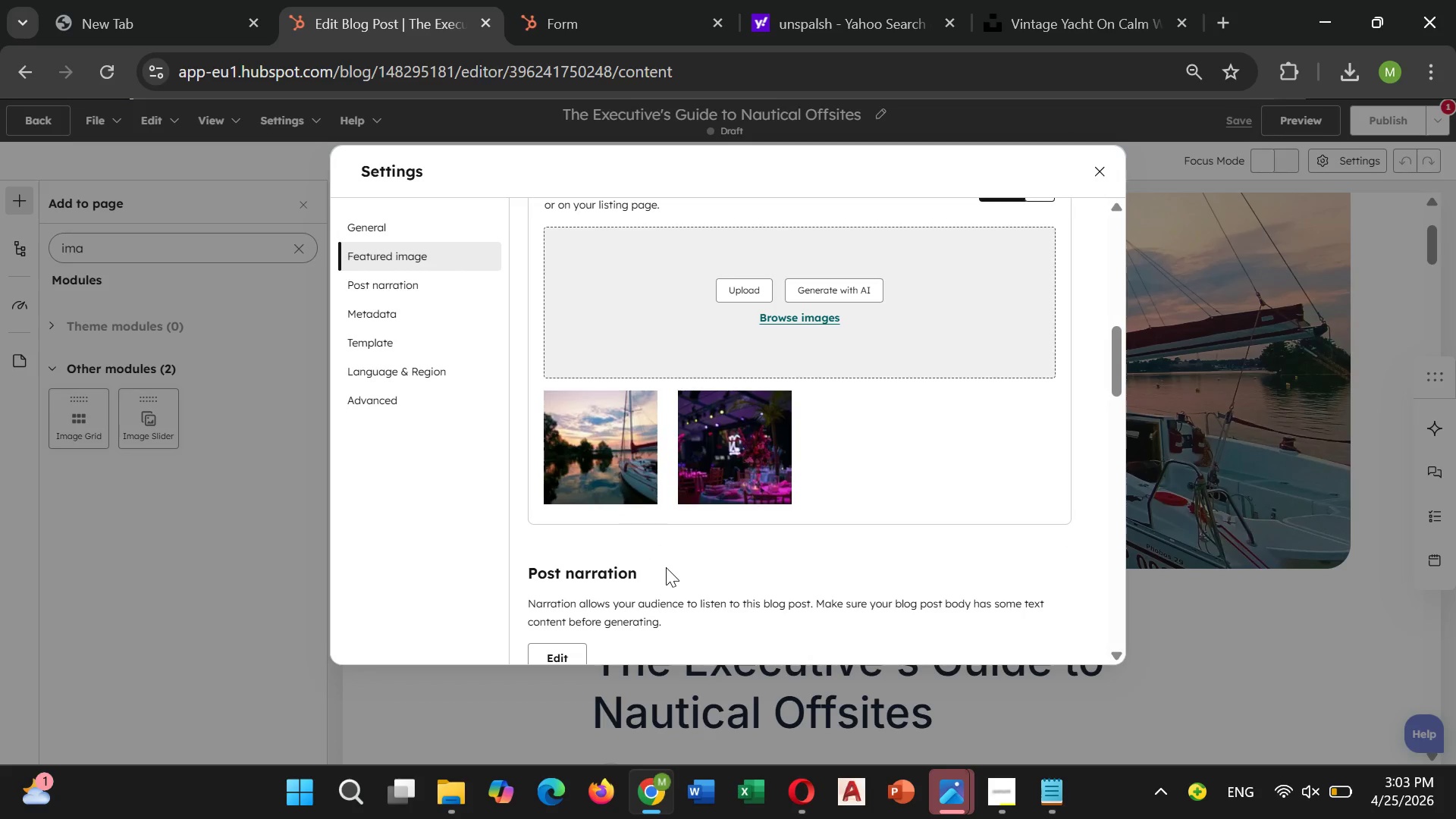 
scroll: coordinate [965, 268], scroll_direction: down, amount: 11.0
 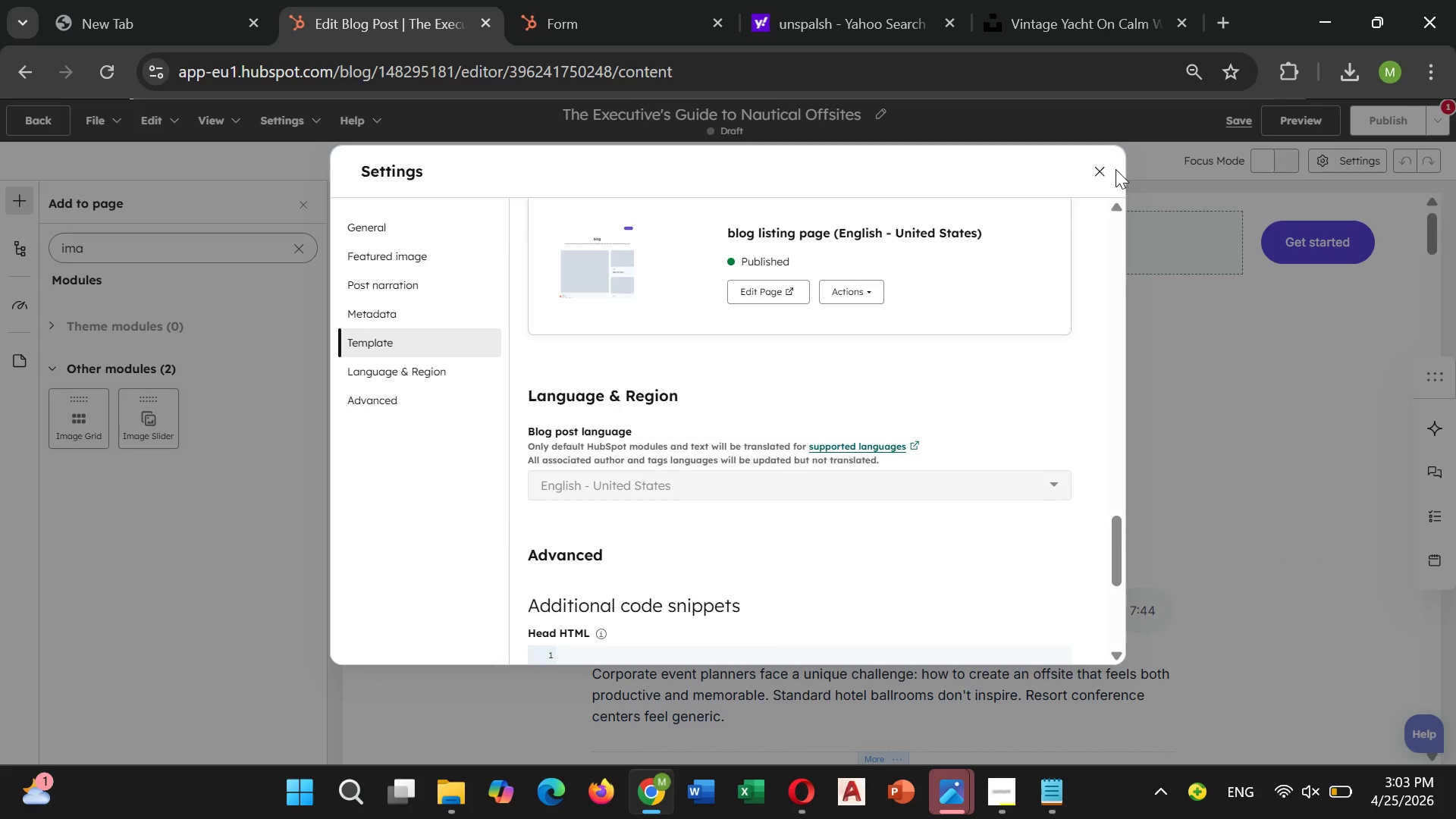 
left_click([1108, 171])
 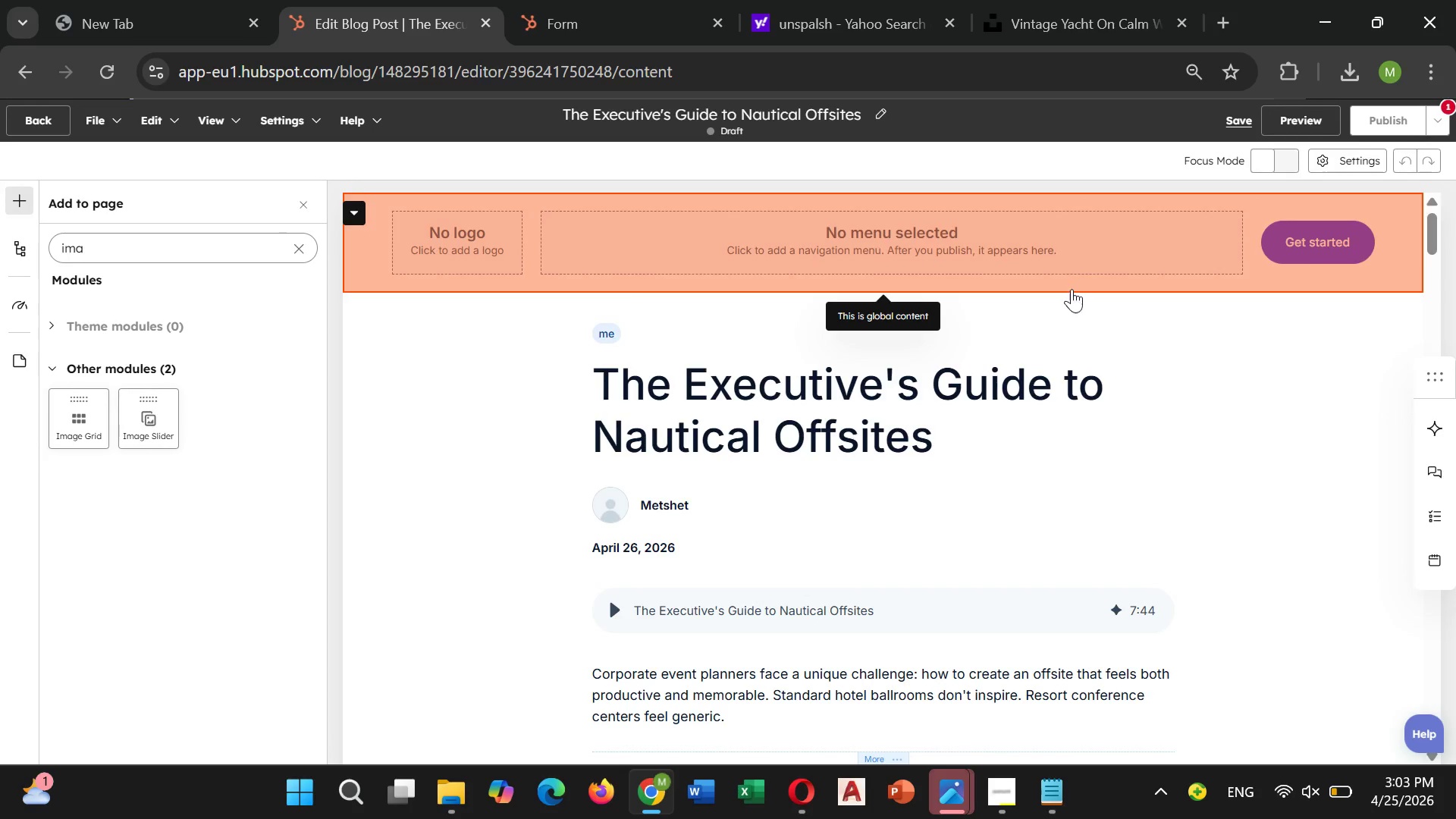 
scroll: coordinate [1072, 291], scroll_direction: up, amount: 9.0
 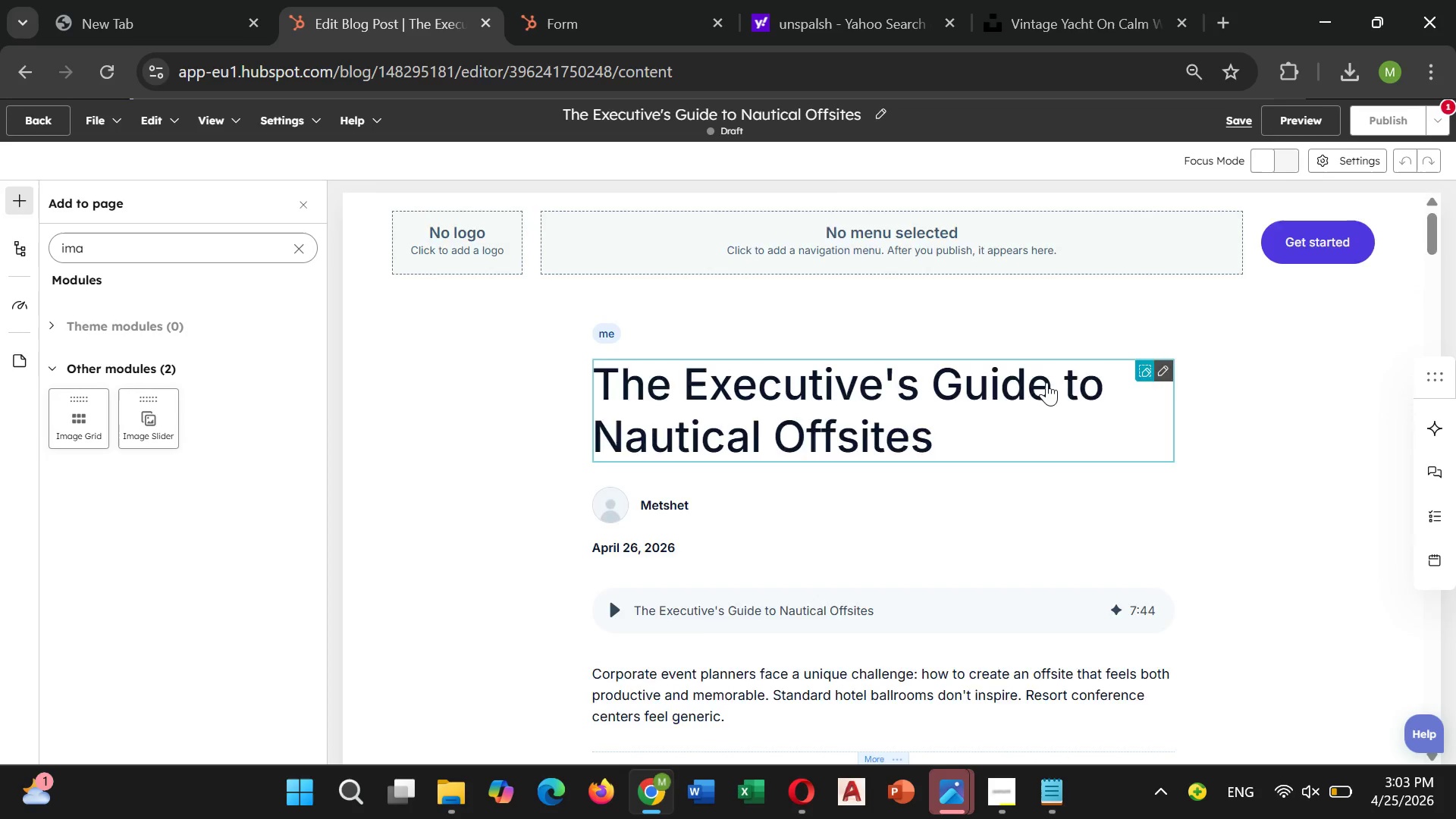 
scroll: coordinate [1047, 360], scroll_direction: down, amount: 8.0
 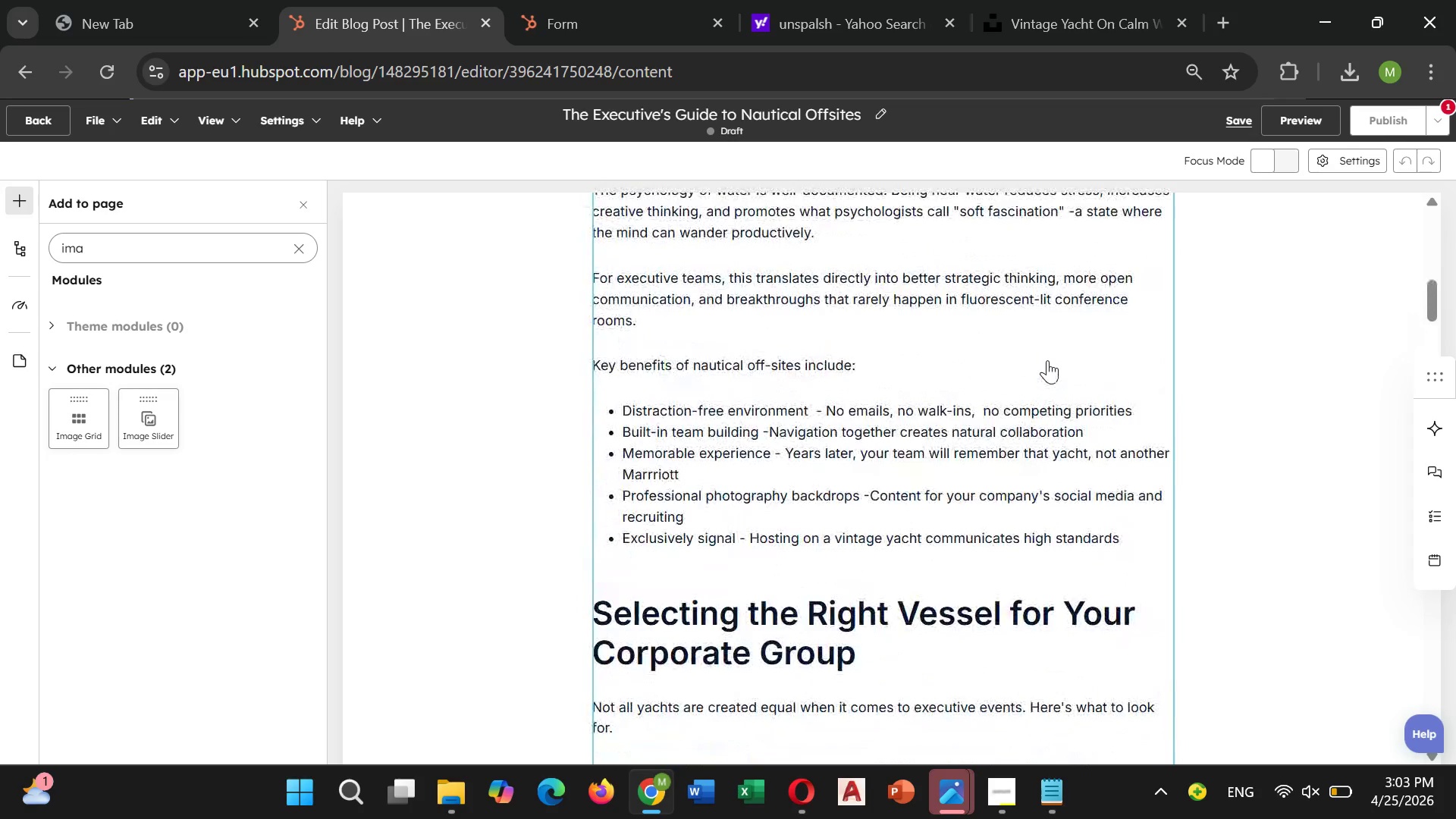 
scroll: coordinate [1047, 360], scroll_direction: up, amount: 13.0
 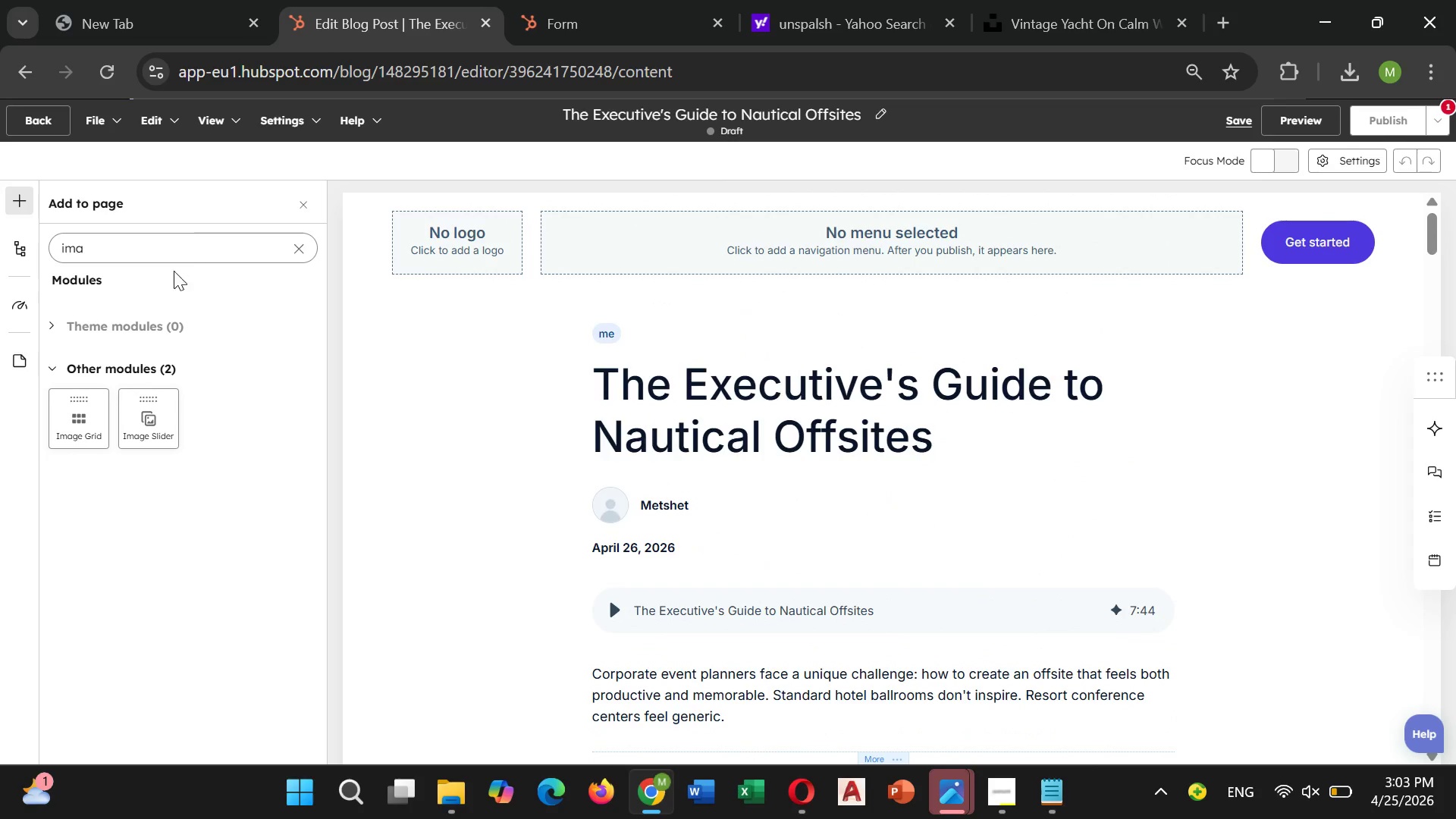 
left_click([271, 116])
 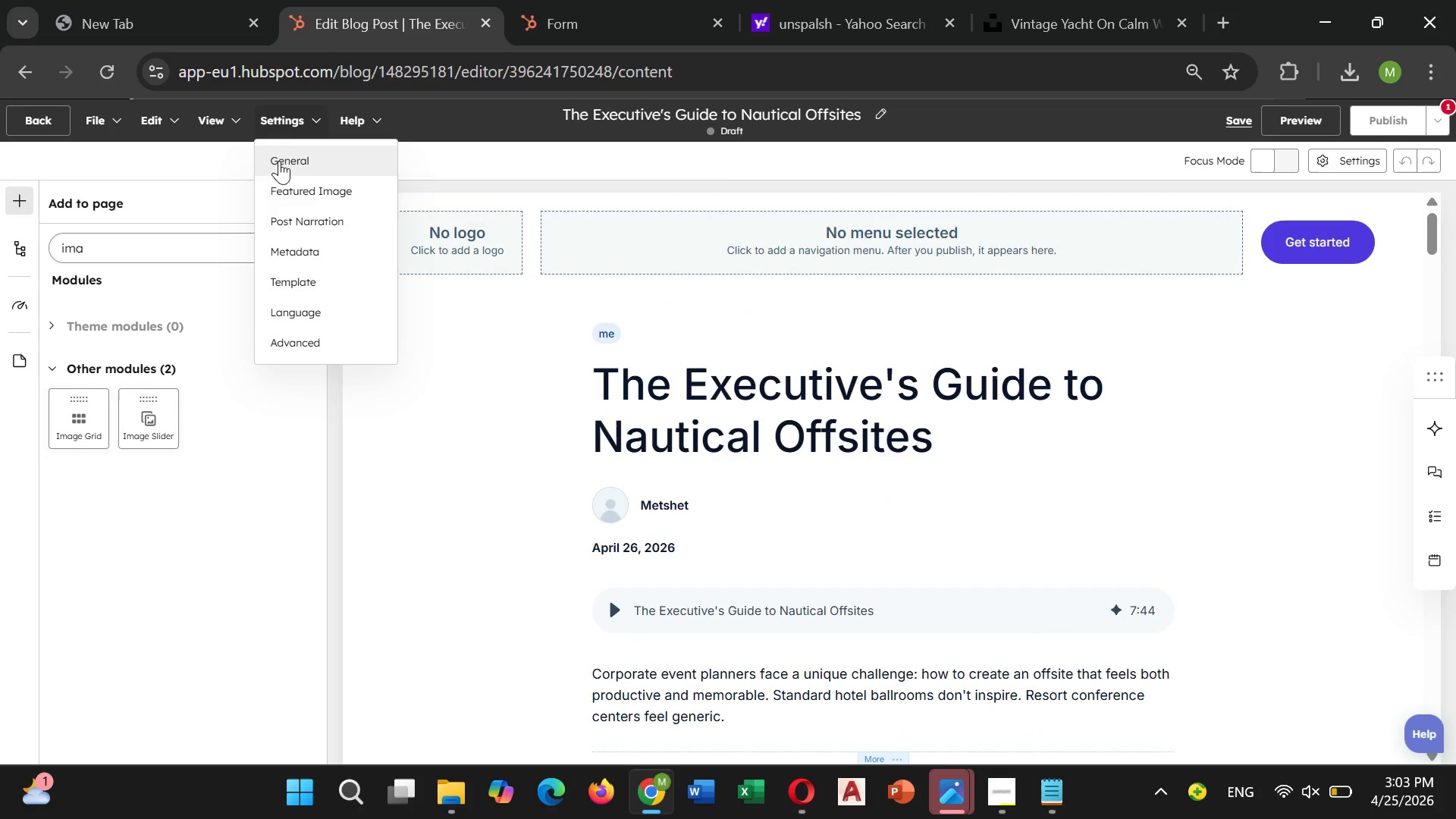 
left_click([288, 180])
 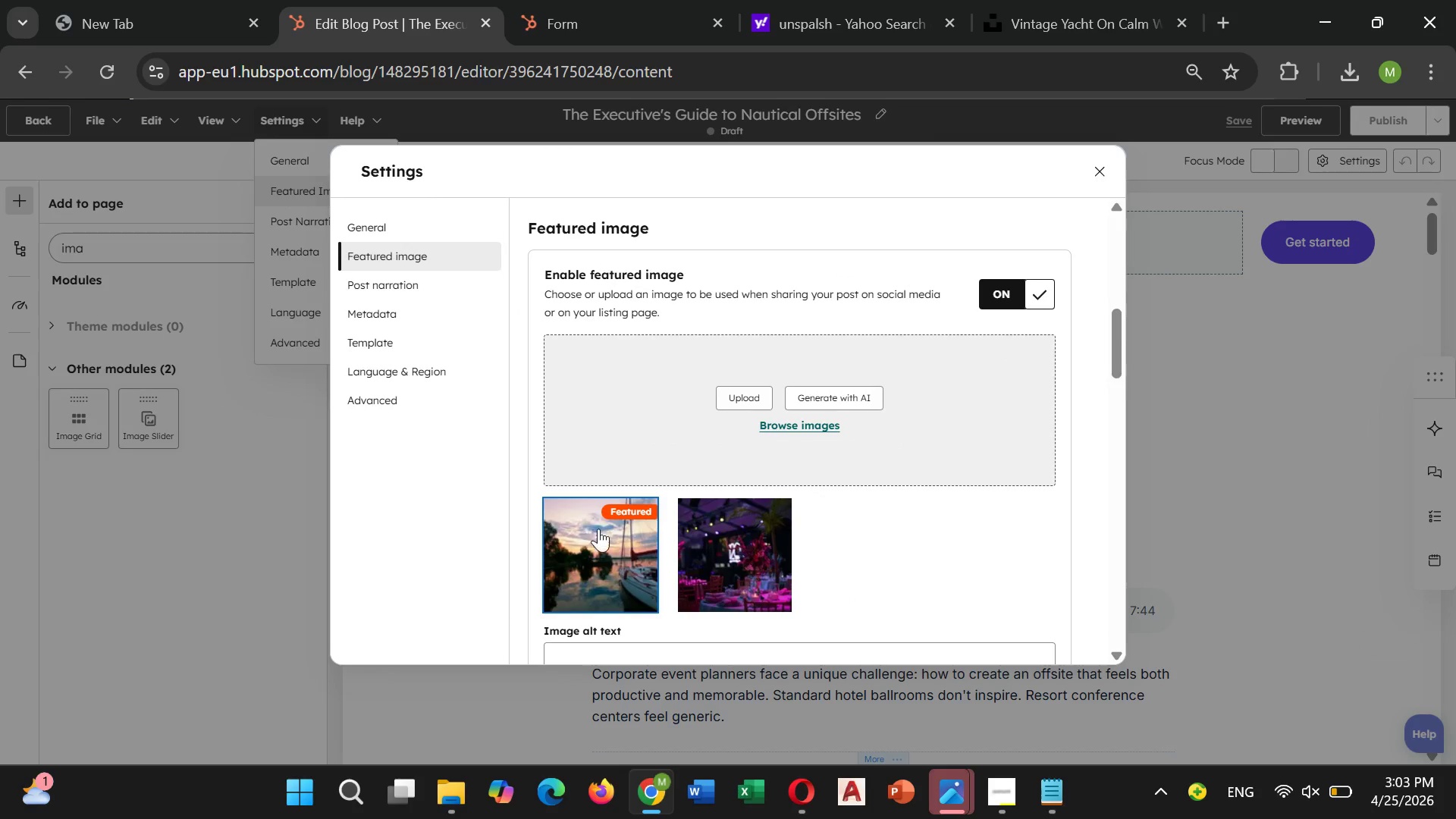 
left_click([599, 545])
 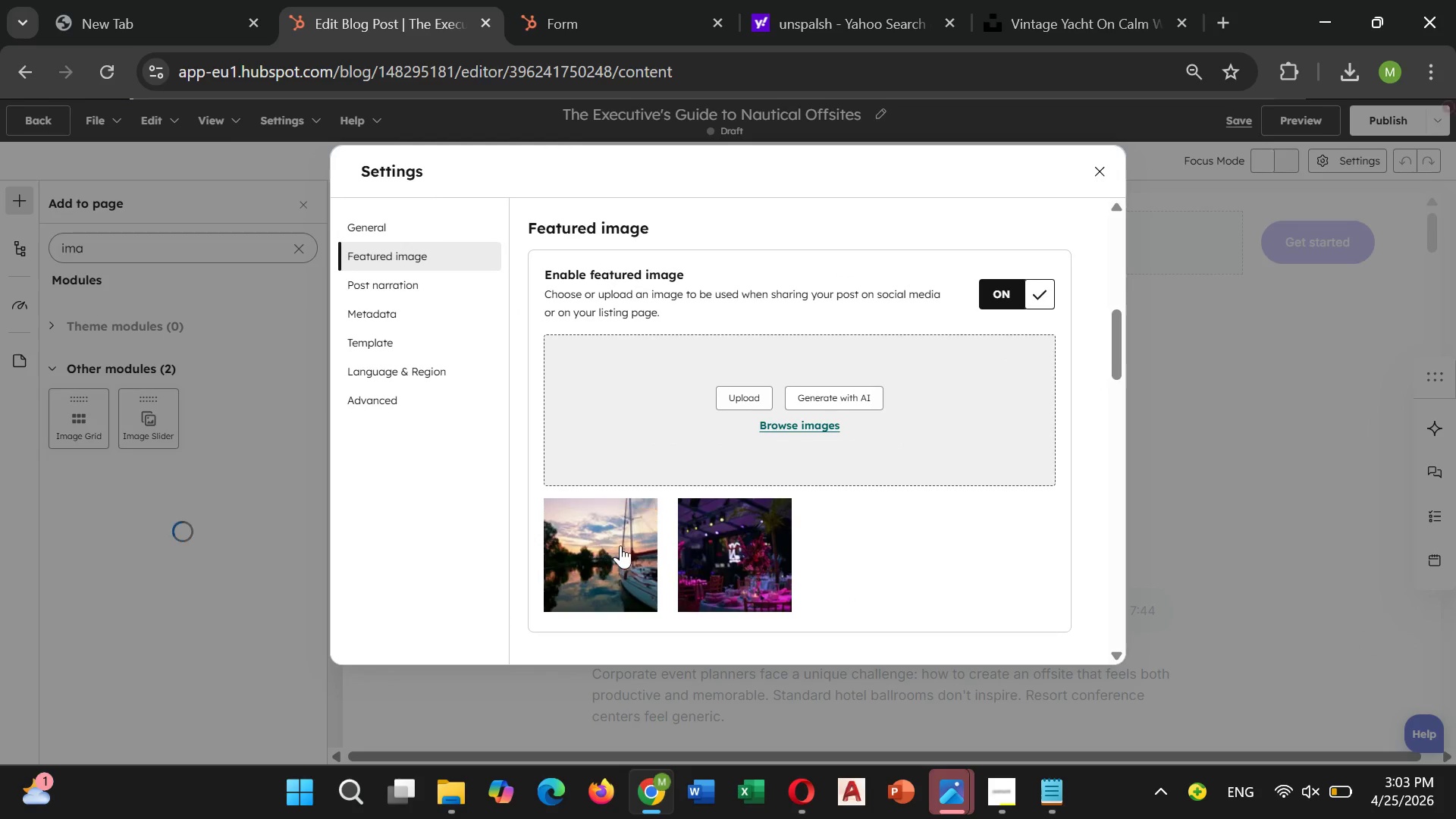 
mouse_move([650, 551])
 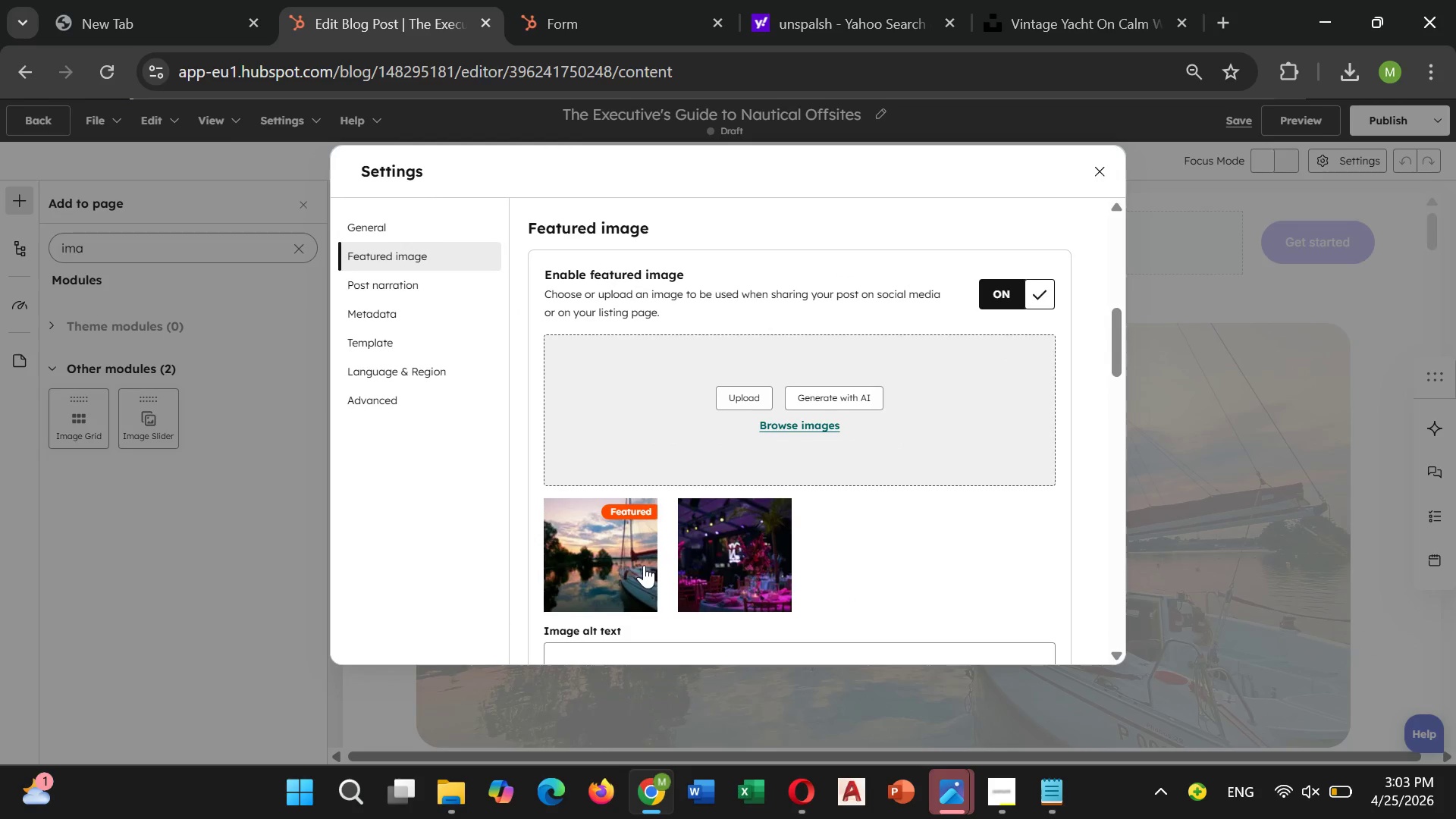 
left_click([623, 578])
 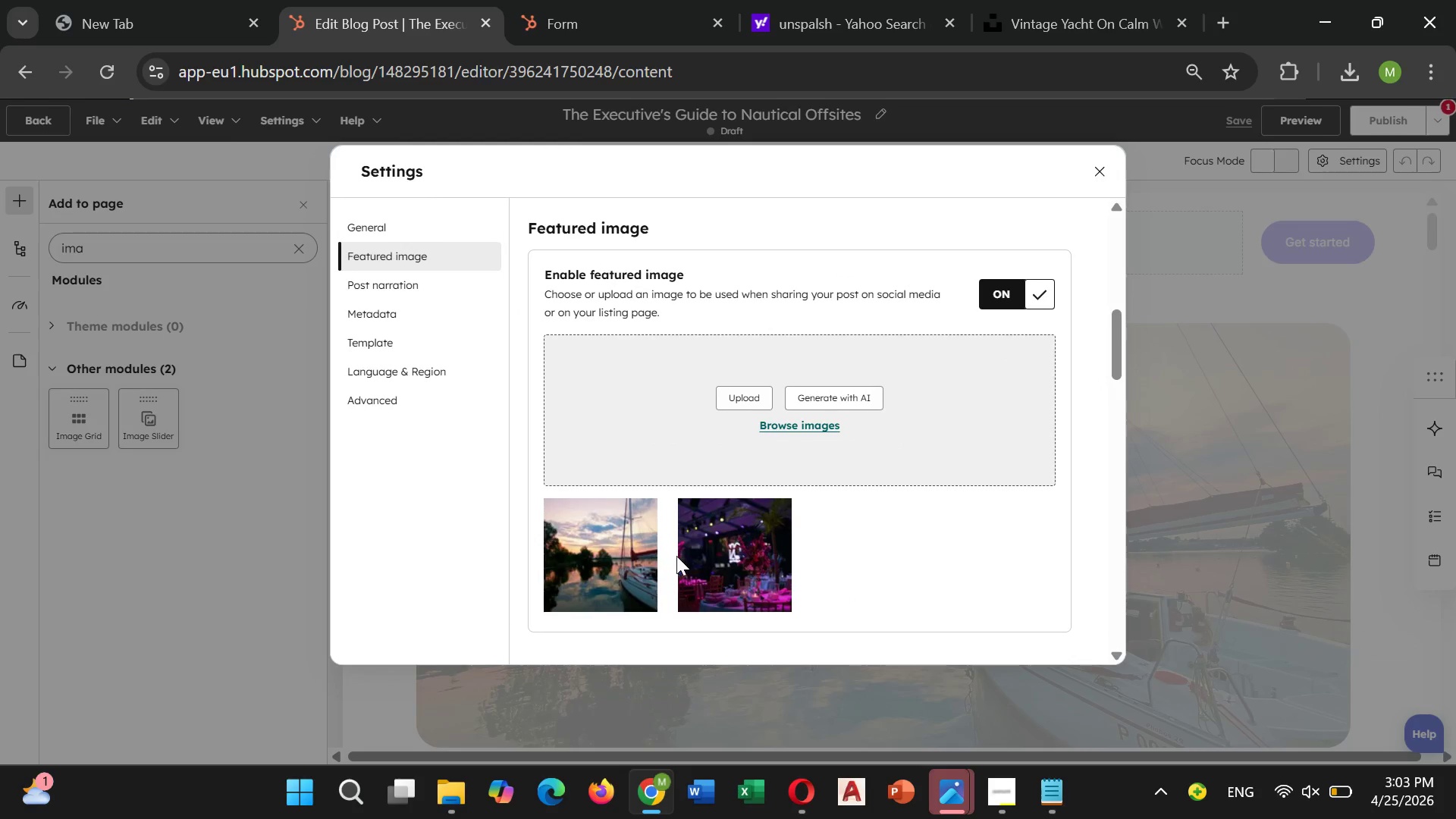 
mouse_move([694, 539])
 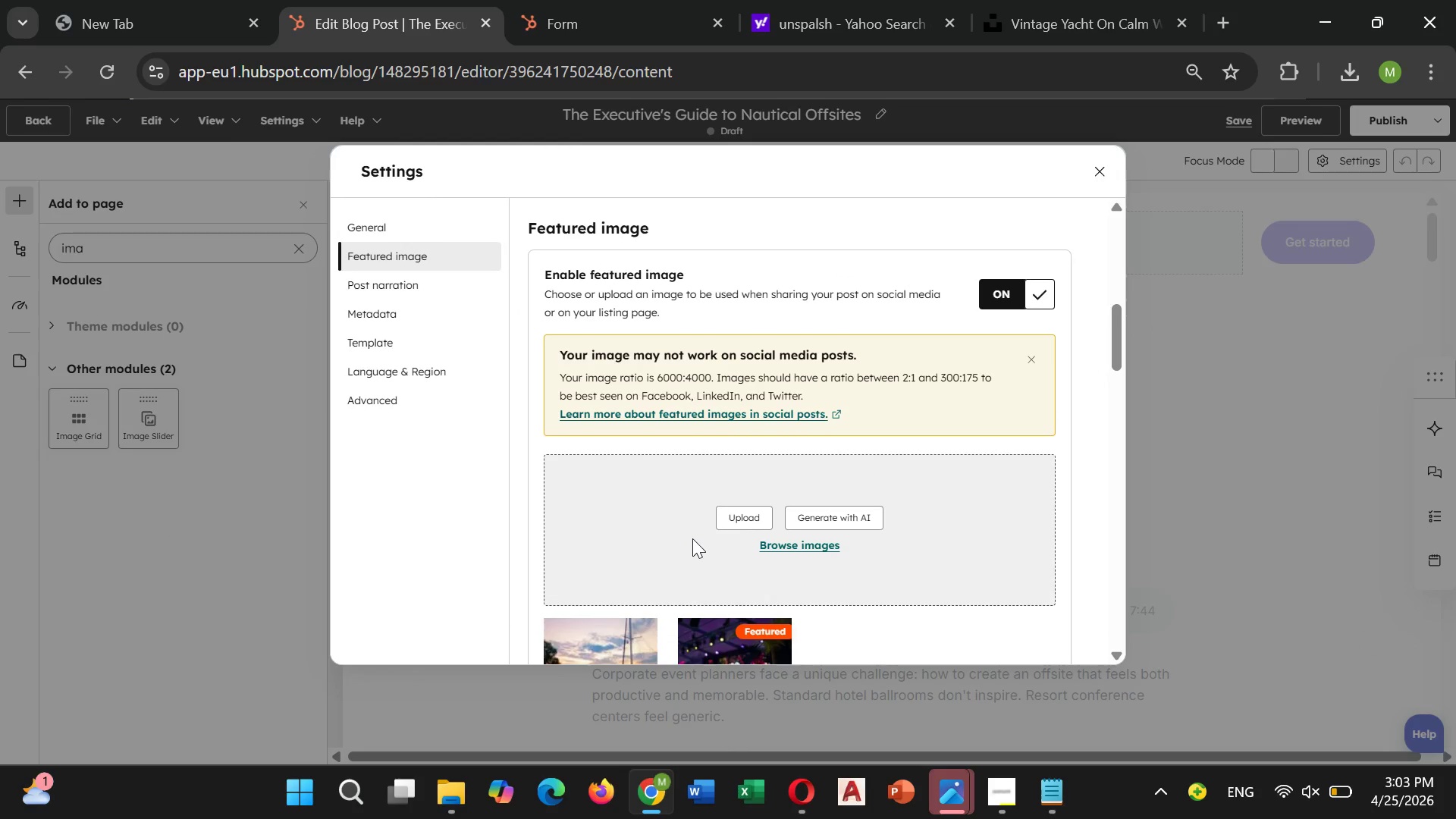 
scroll: coordinate [692, 538], scroll_direction: down, amount: 2.0
 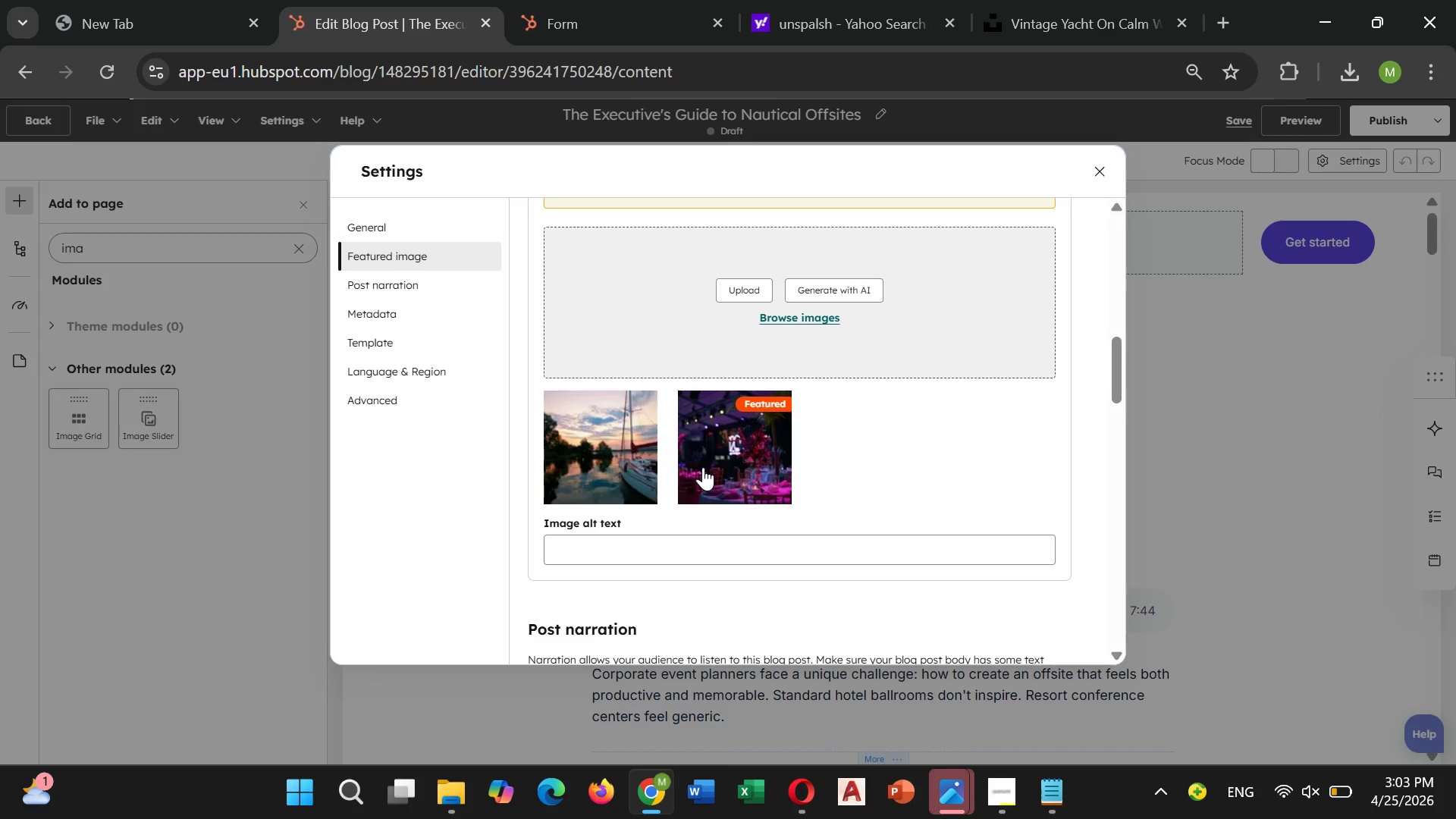 
left_click([703, 469])
 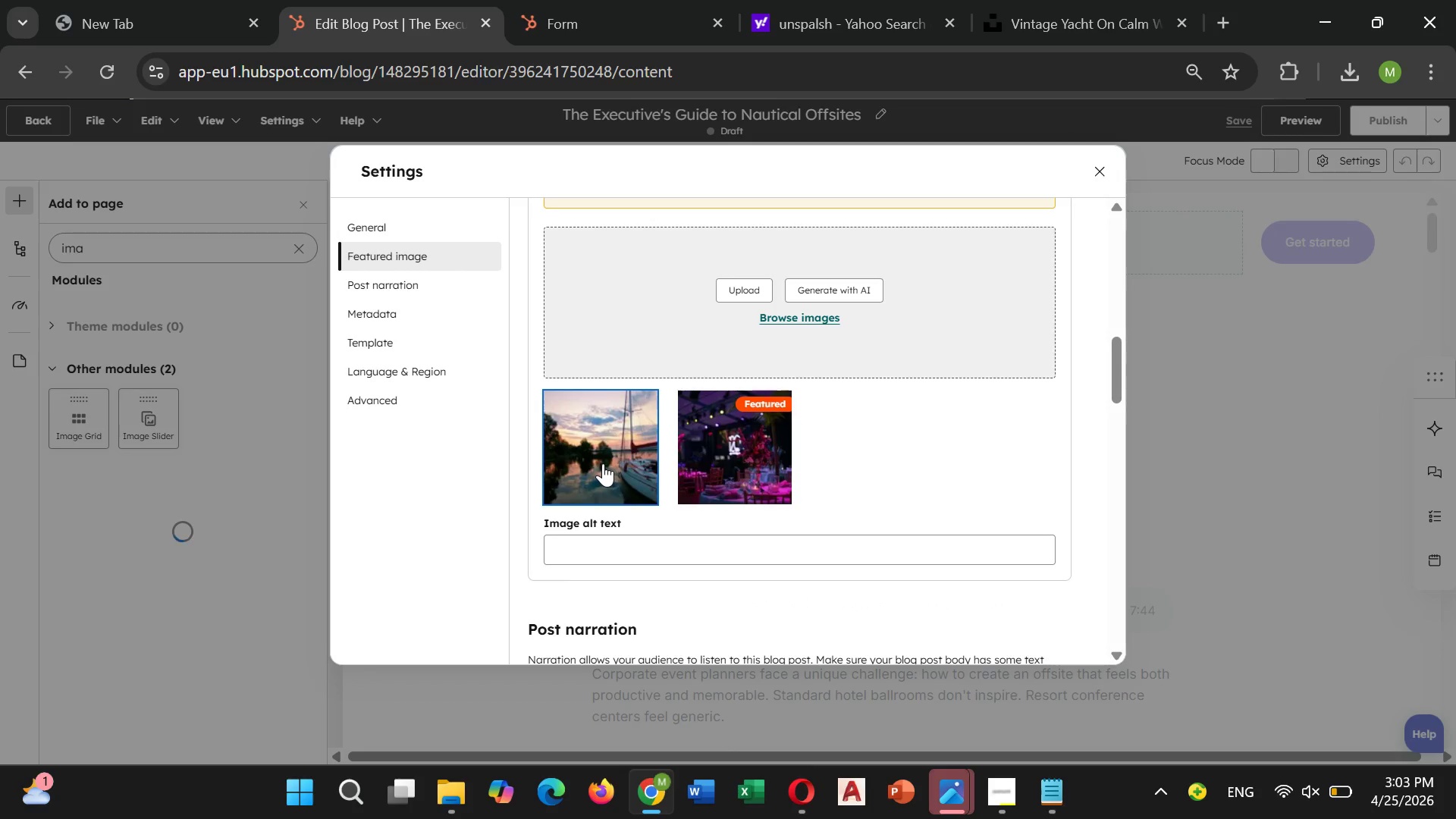 
left_click([602, 460])
 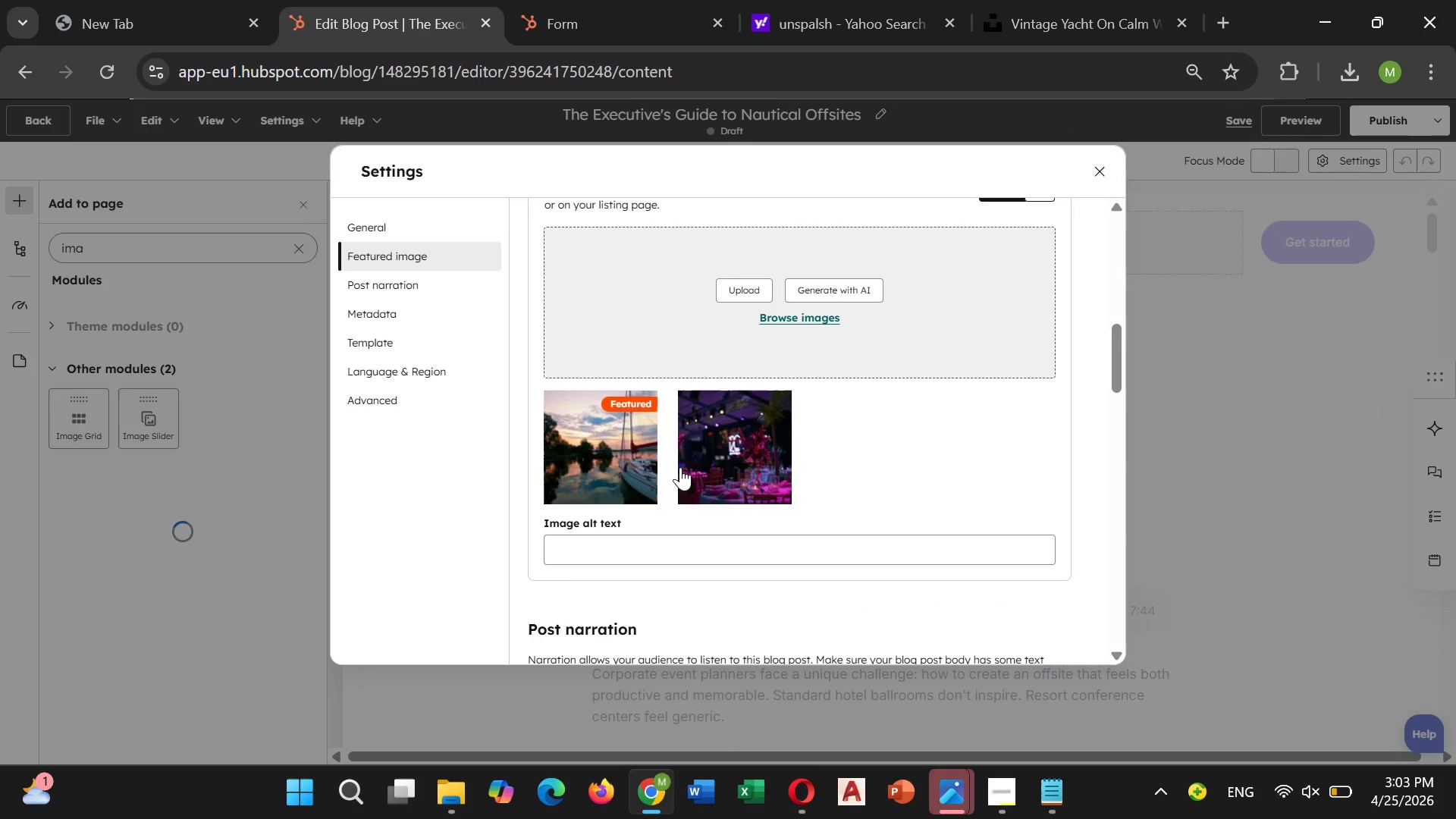 
left_click([698, 456])
 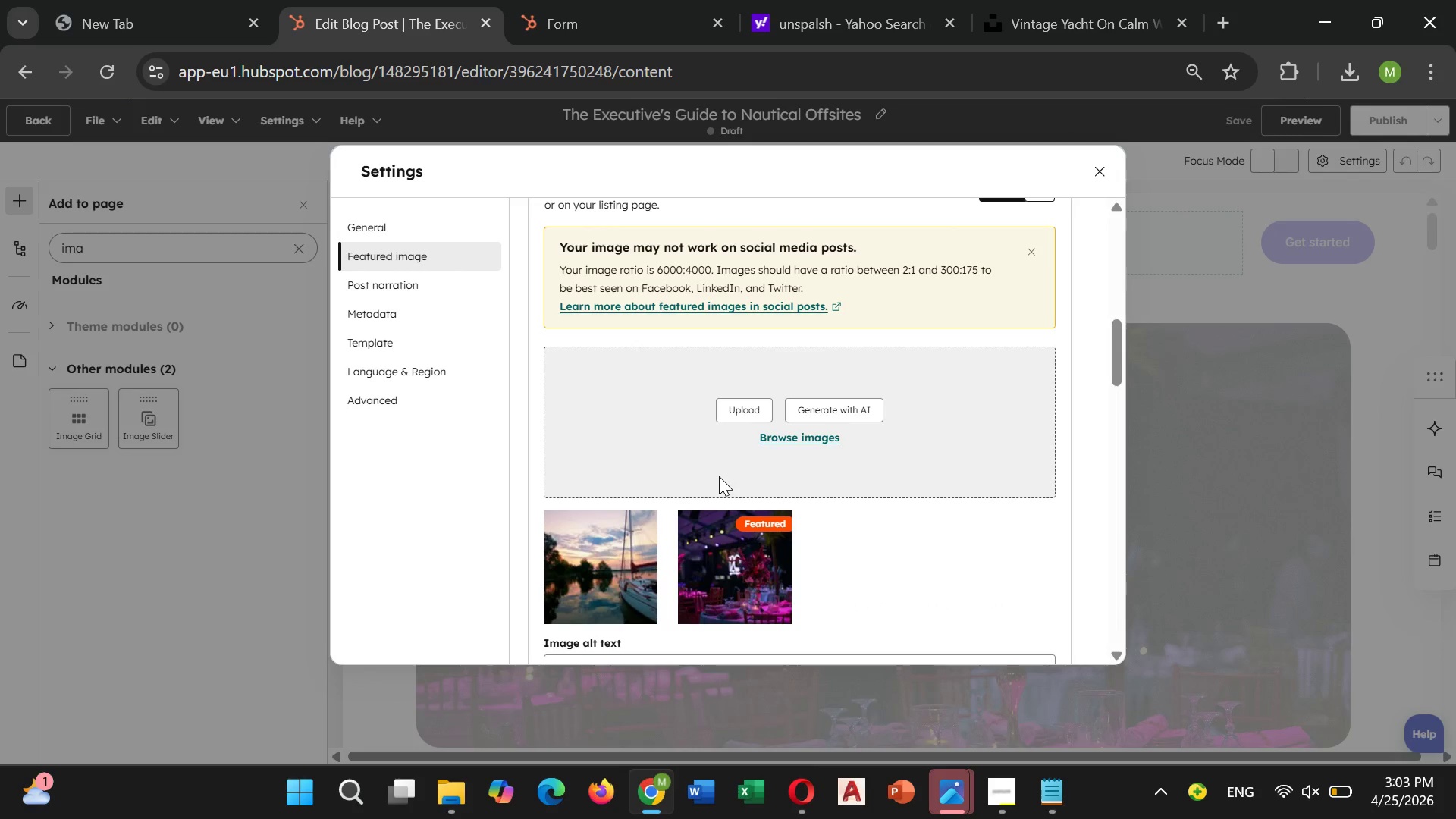 
scroll: coordinate [718, 473], scroll_direction: down, amount: 6.0
 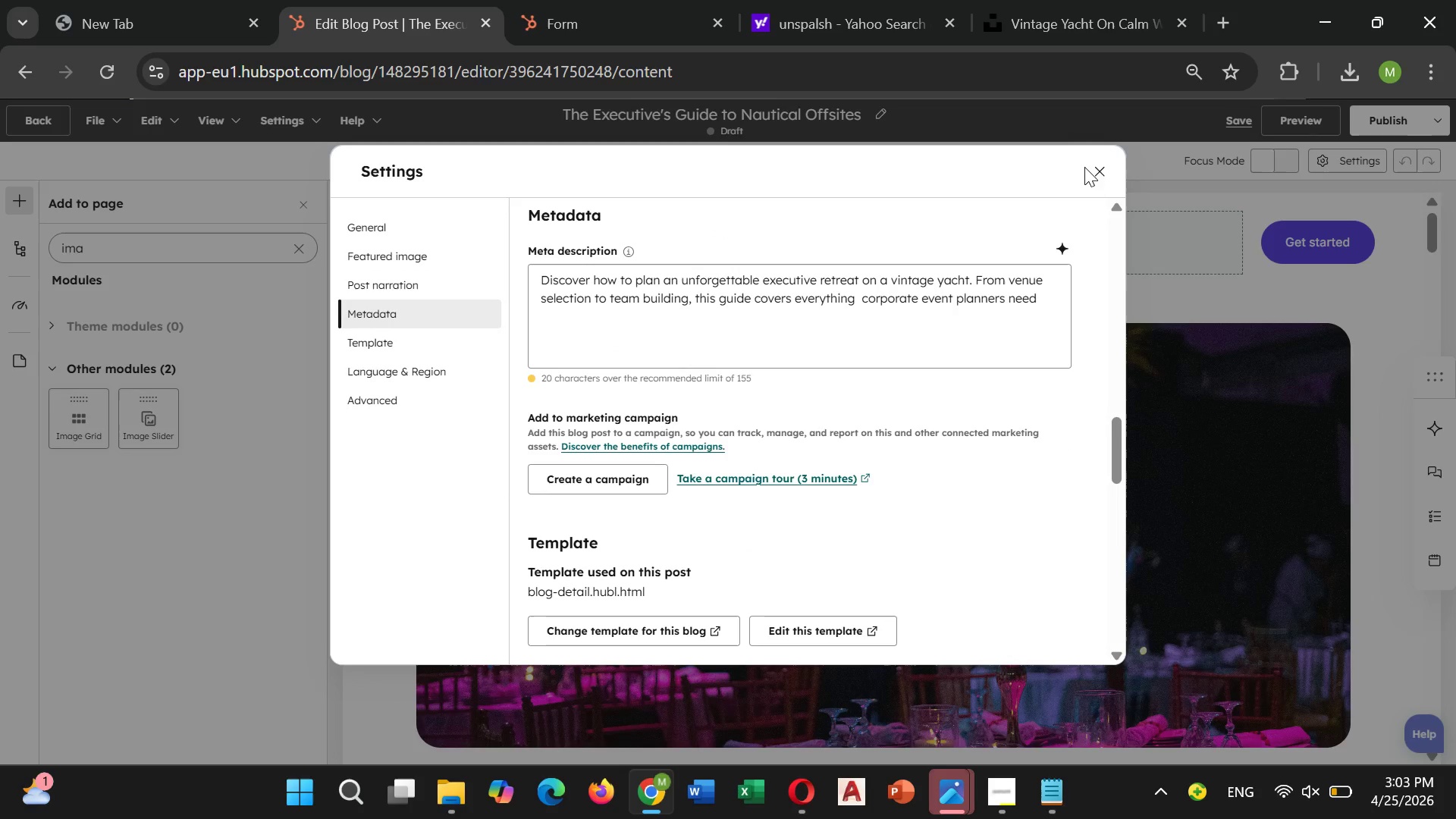 
left_click([1091, 168])
 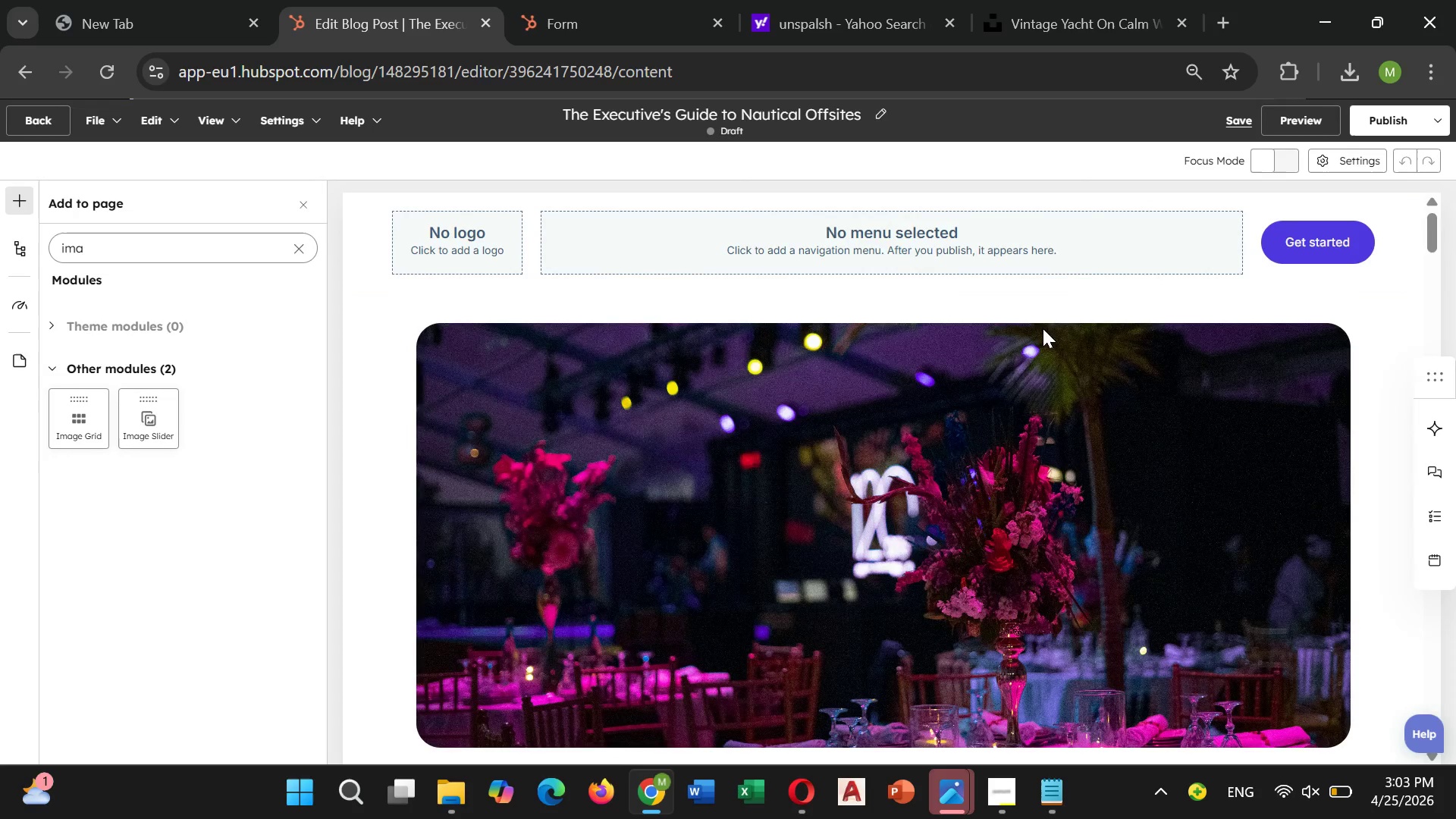 
scroll: coordinate [1043, 326], scroll_direction: down, amount: 9.0
 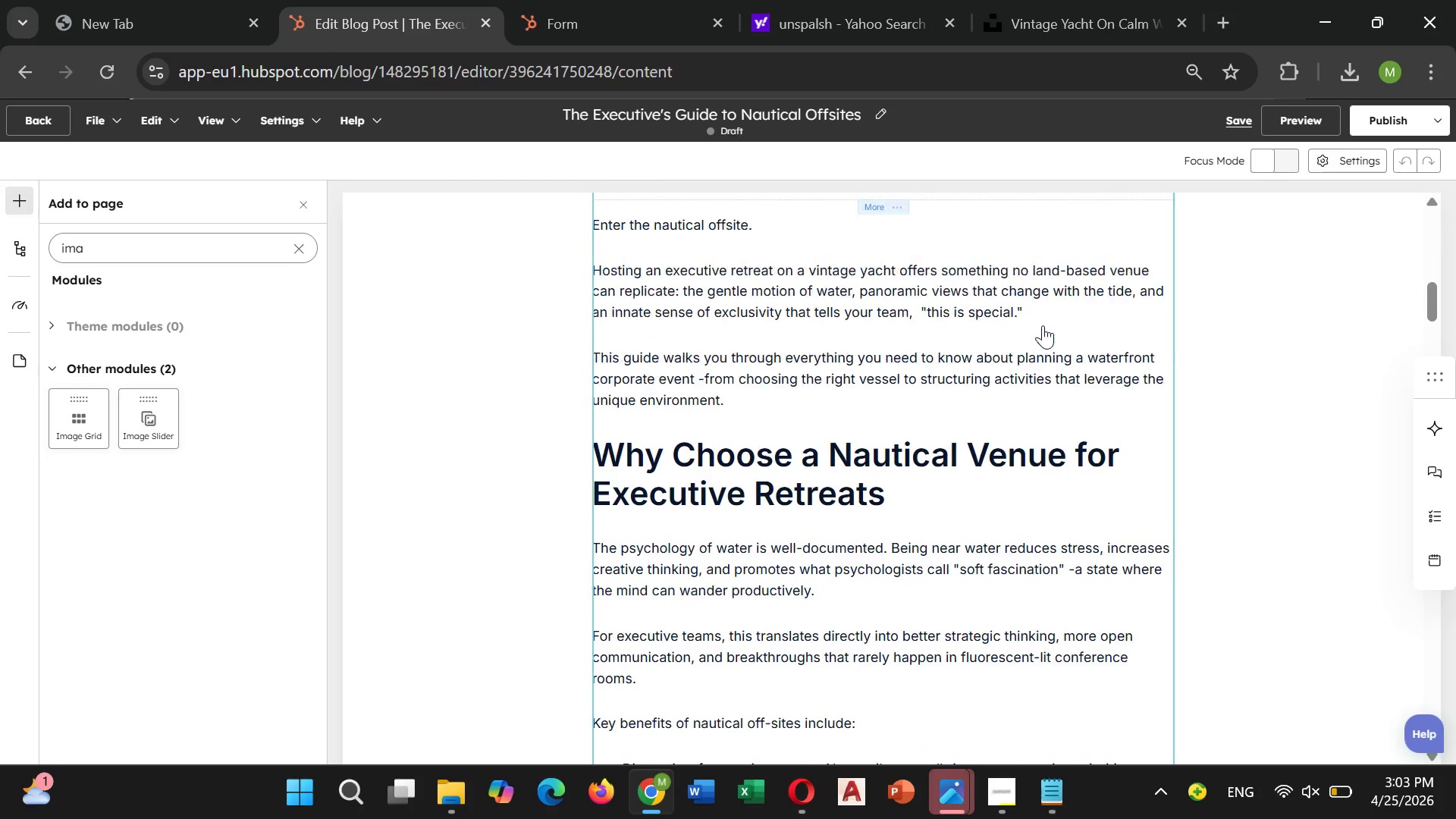 
scroll: coordinate [1043, 325], scroll_direction: up, amount: 3.0
 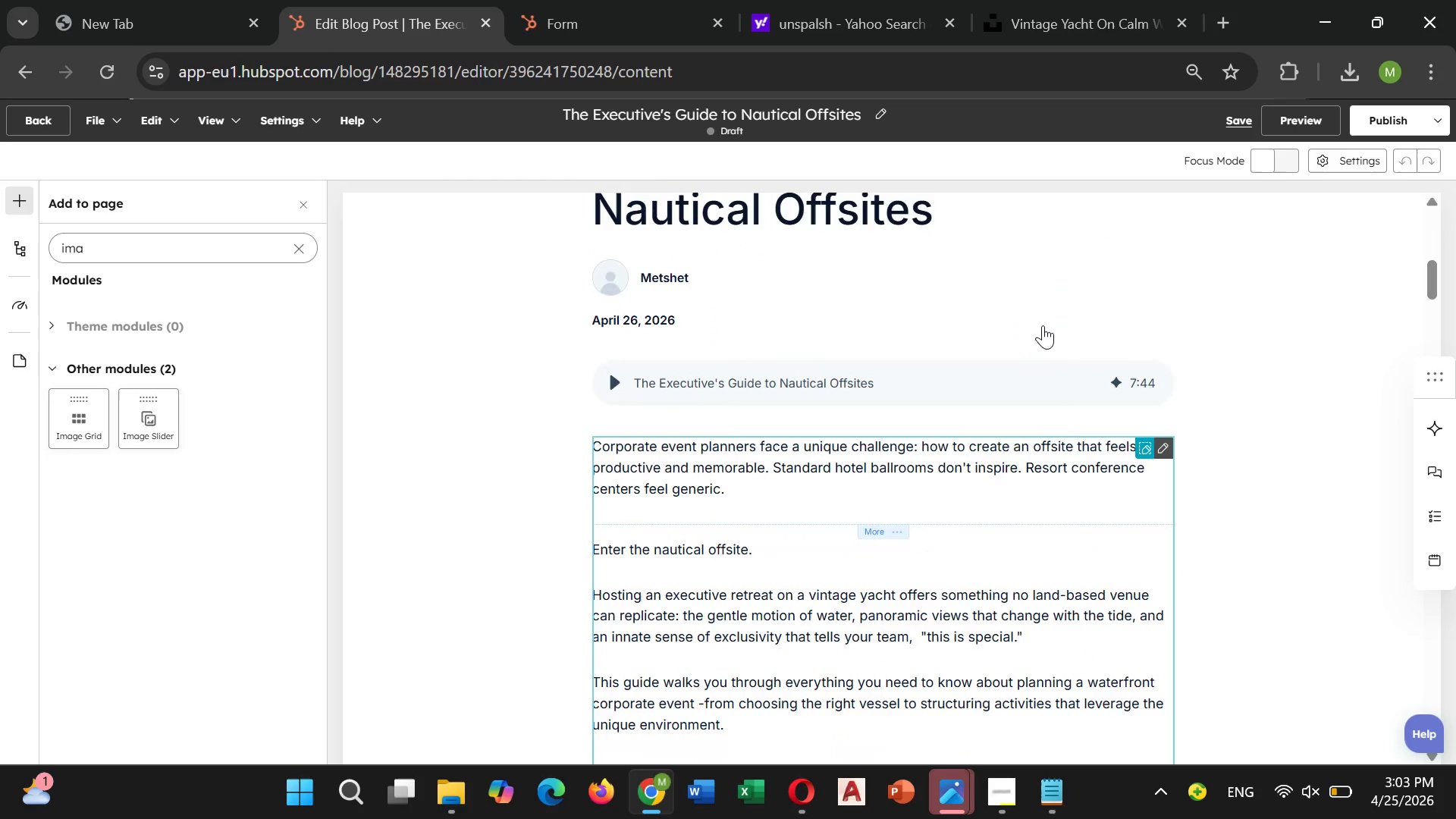 
scroll: coordinate [1043, 315], scroll_direction: down, amount: 26.0
 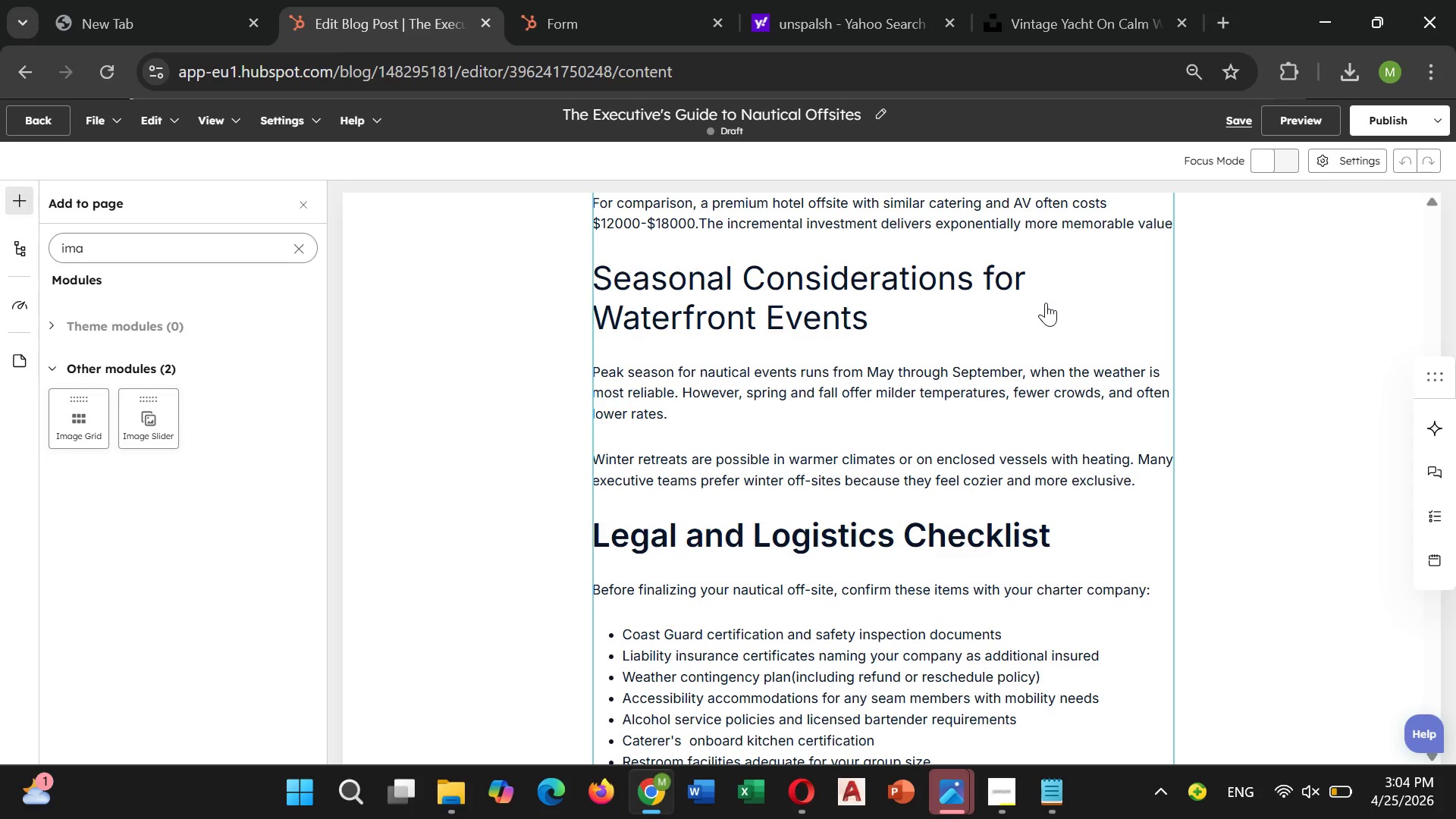 
wait(13.42)
 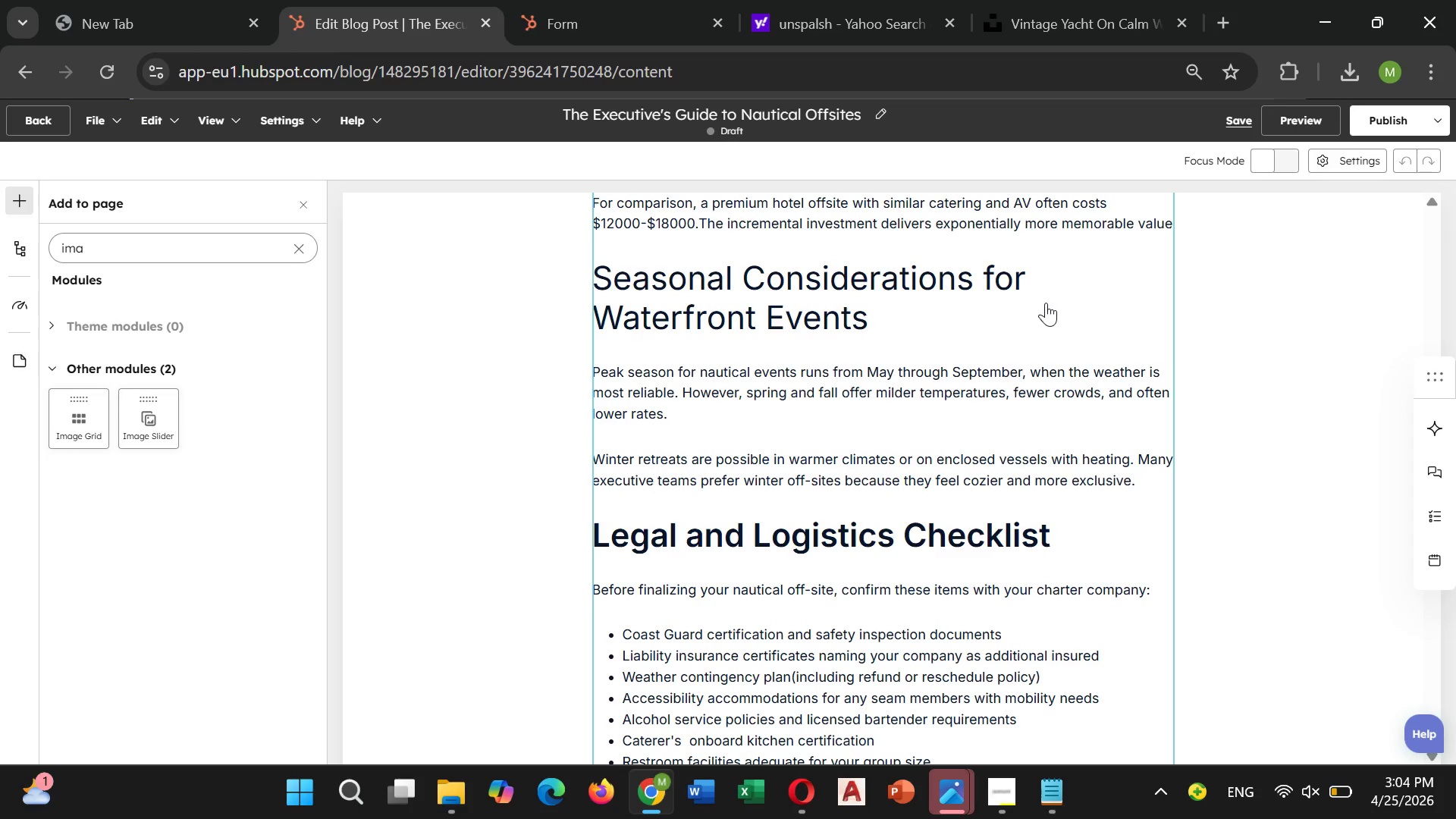 
scroll: coordinate [1046, 303], scroll_direction: up, amount: 5.0
 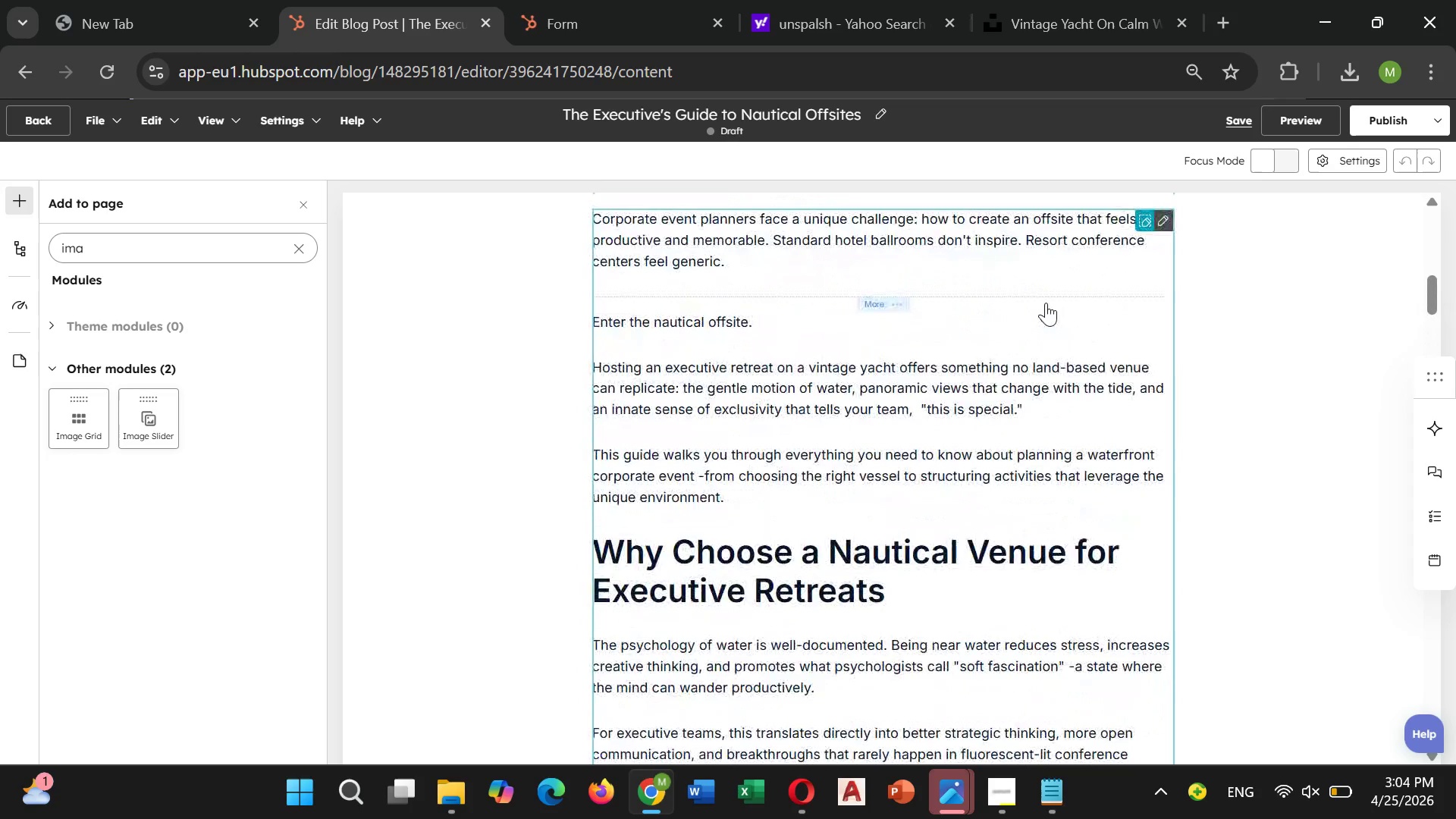 
scroll: coordinate [1046, 303], scroll_direction: down, amount: 6.0
 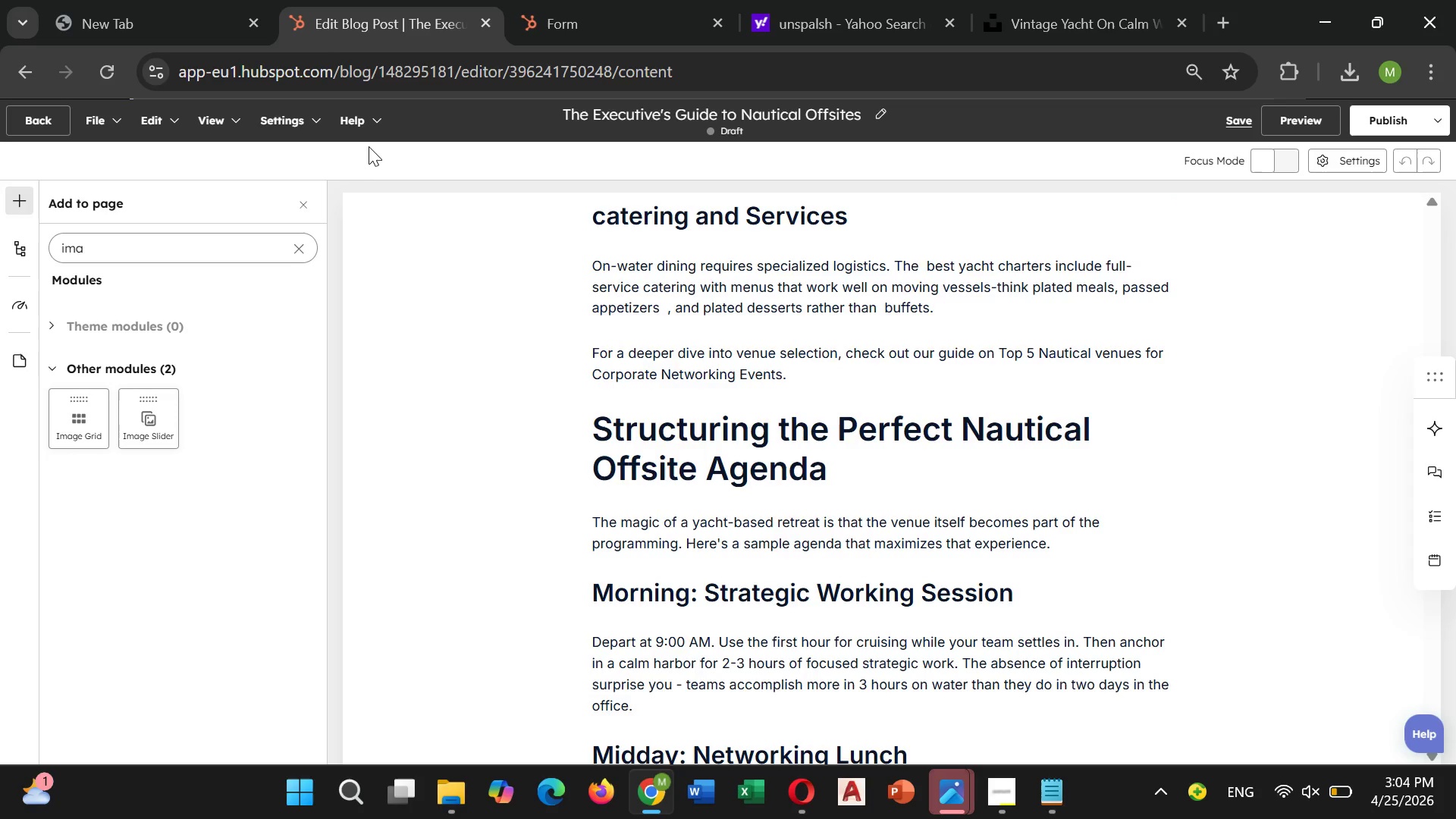 
wait(22.16)
 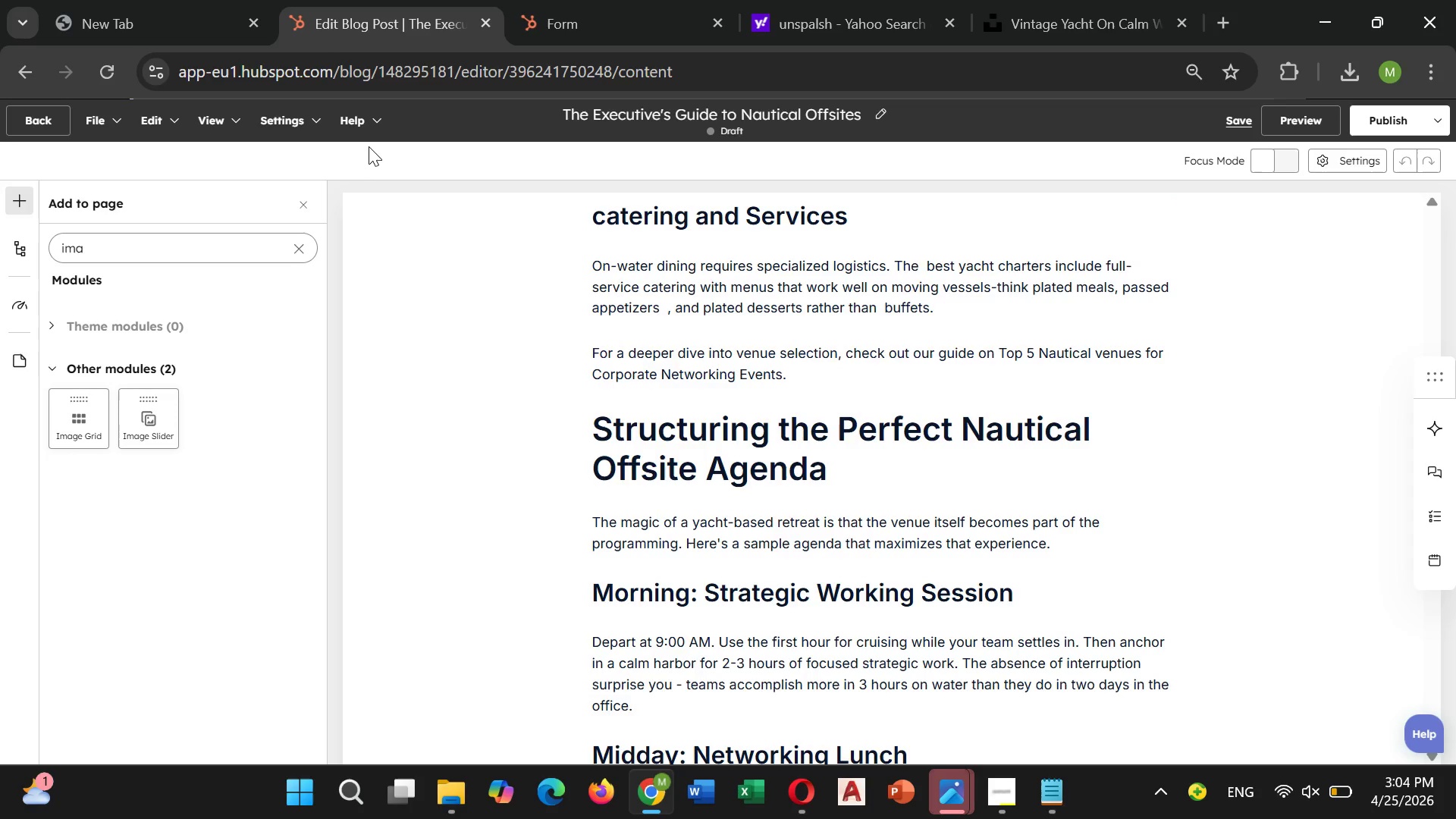 
left_click([18, 313])
 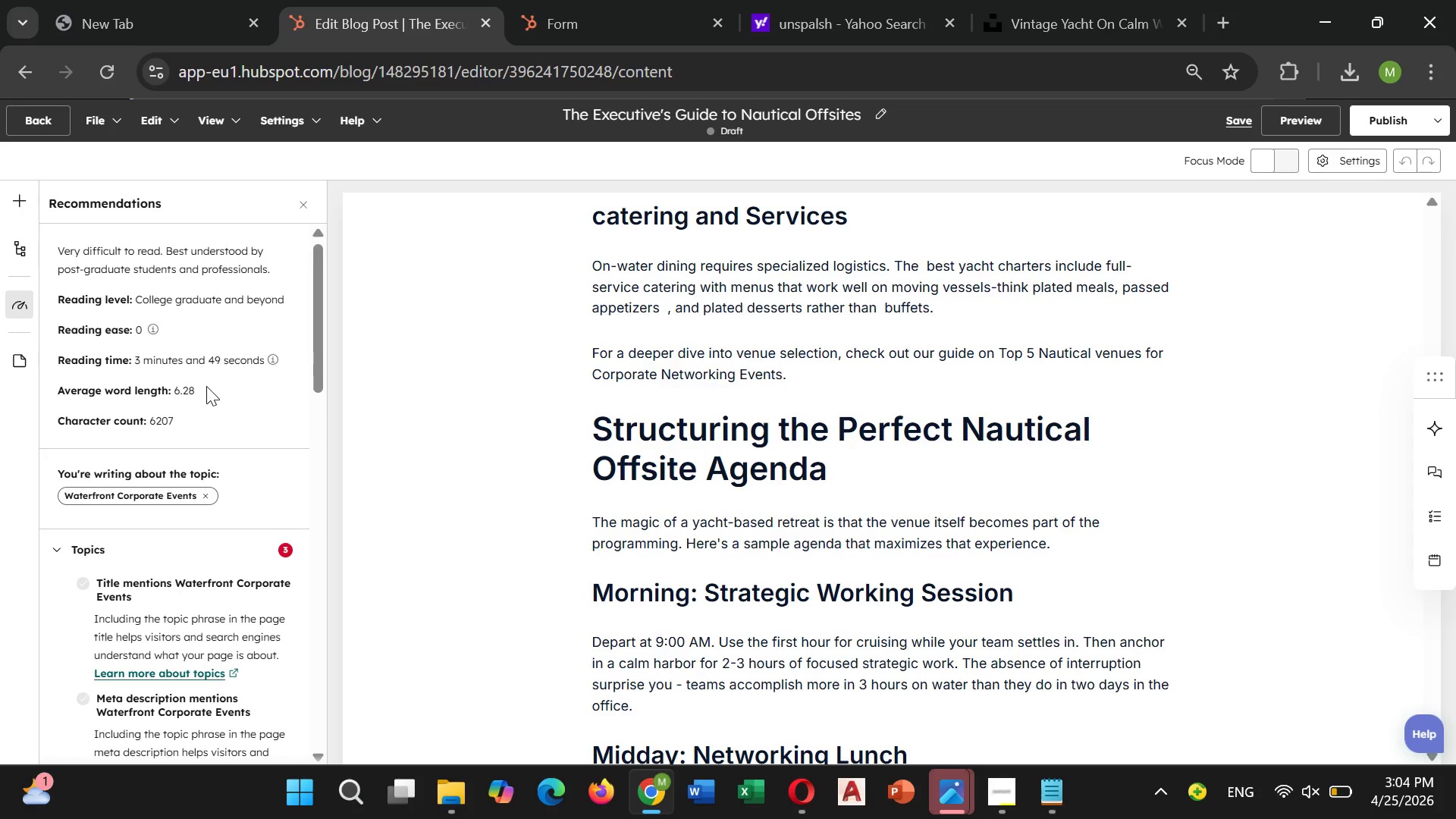 
wait(10.94)
 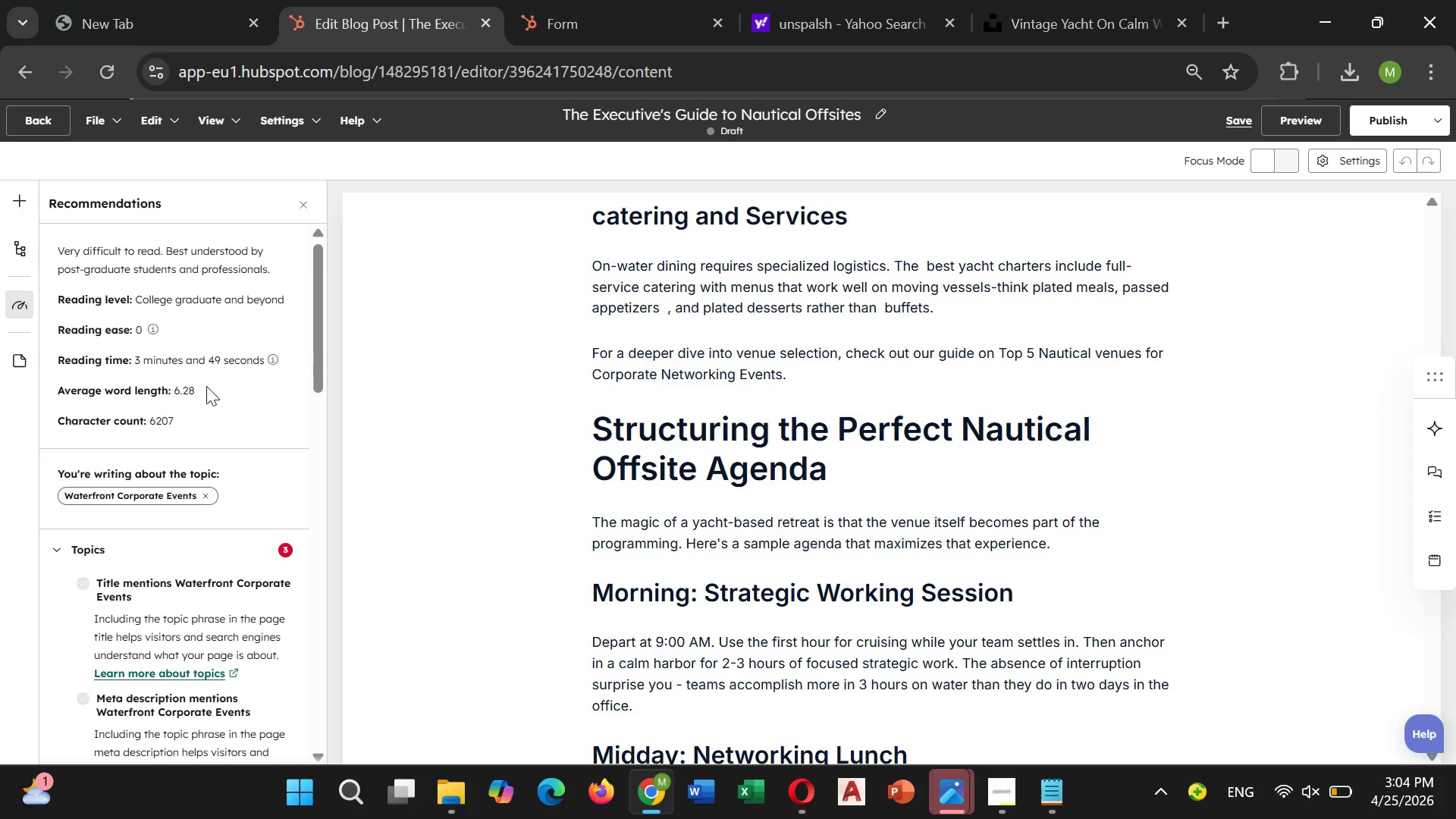 
scroll: coordinate [177, 366], scroll_direction: down, amount: 24.0
 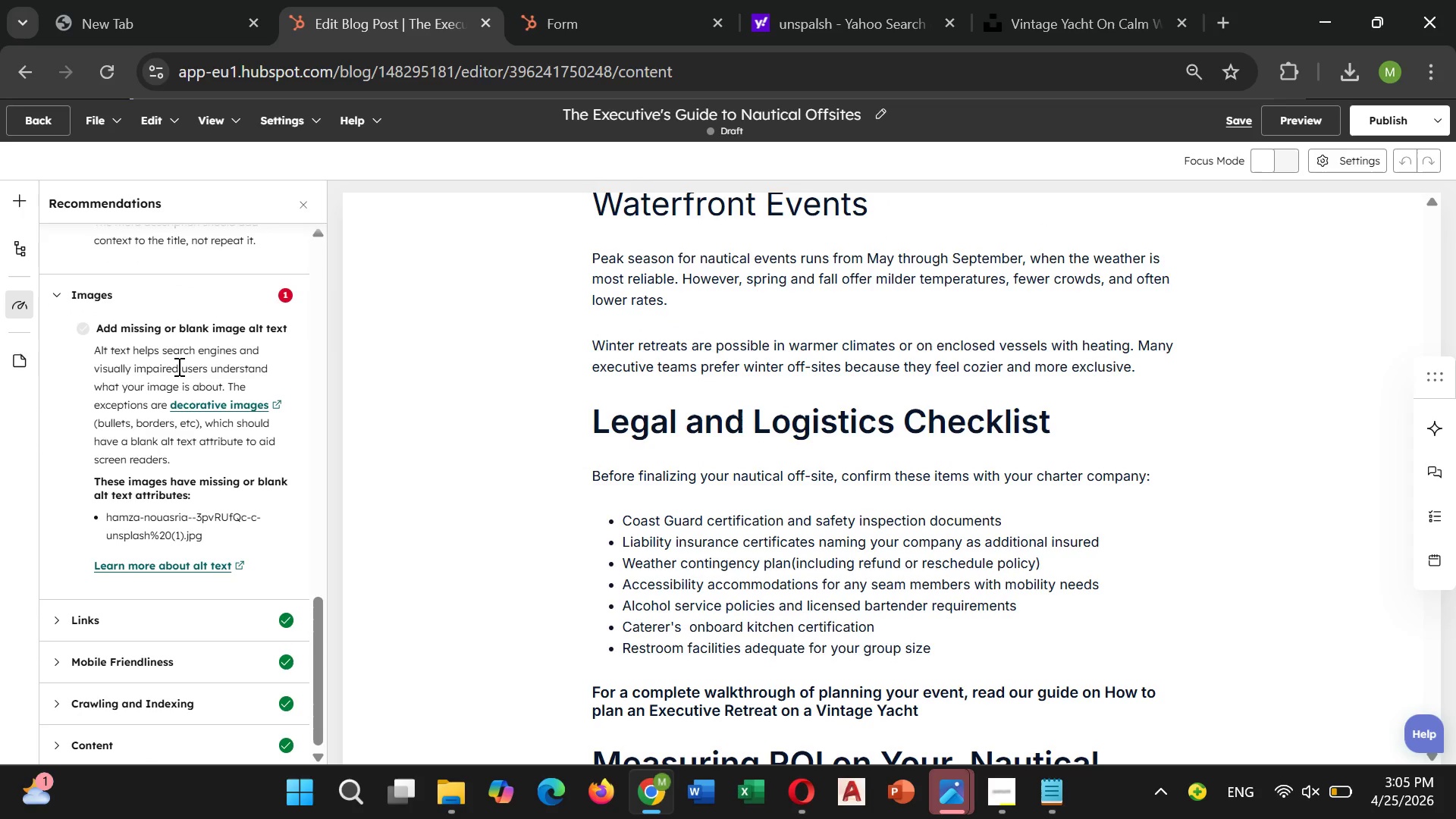 
scroll: coordinate [177, 359], scroll_direction: up, amount: 11.0
 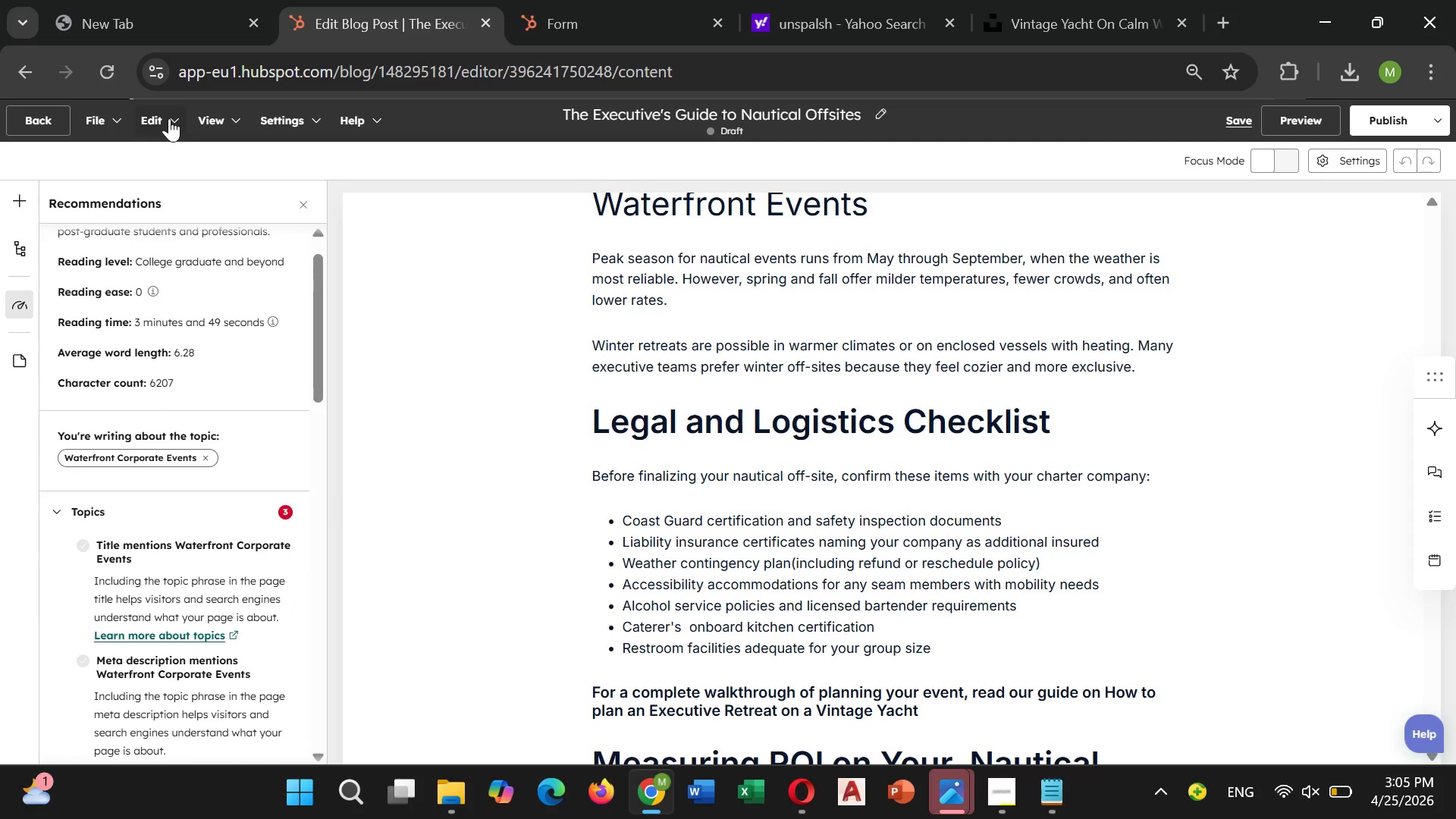 
left_click([169, 118])
 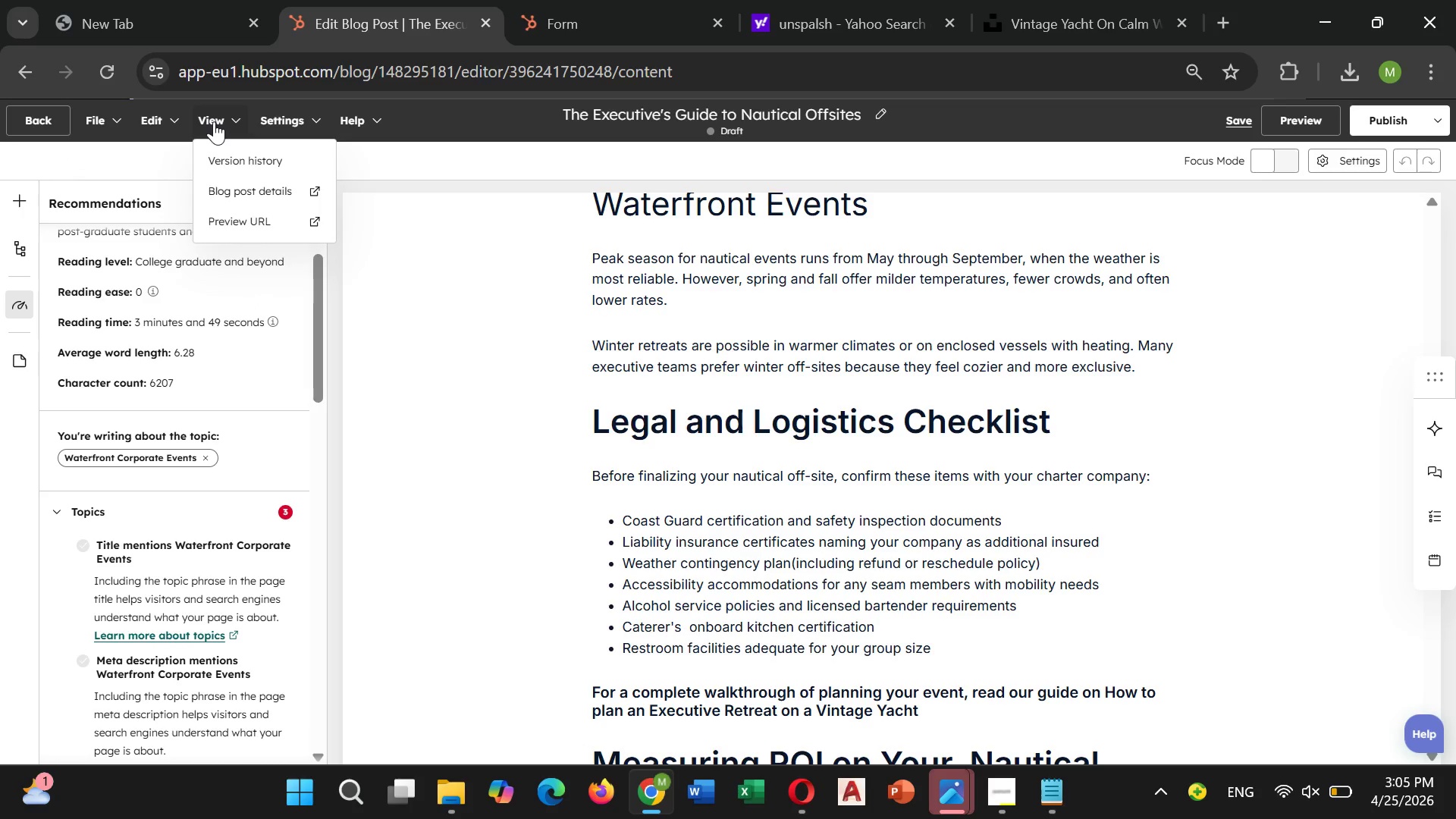 
wait(8.68)
 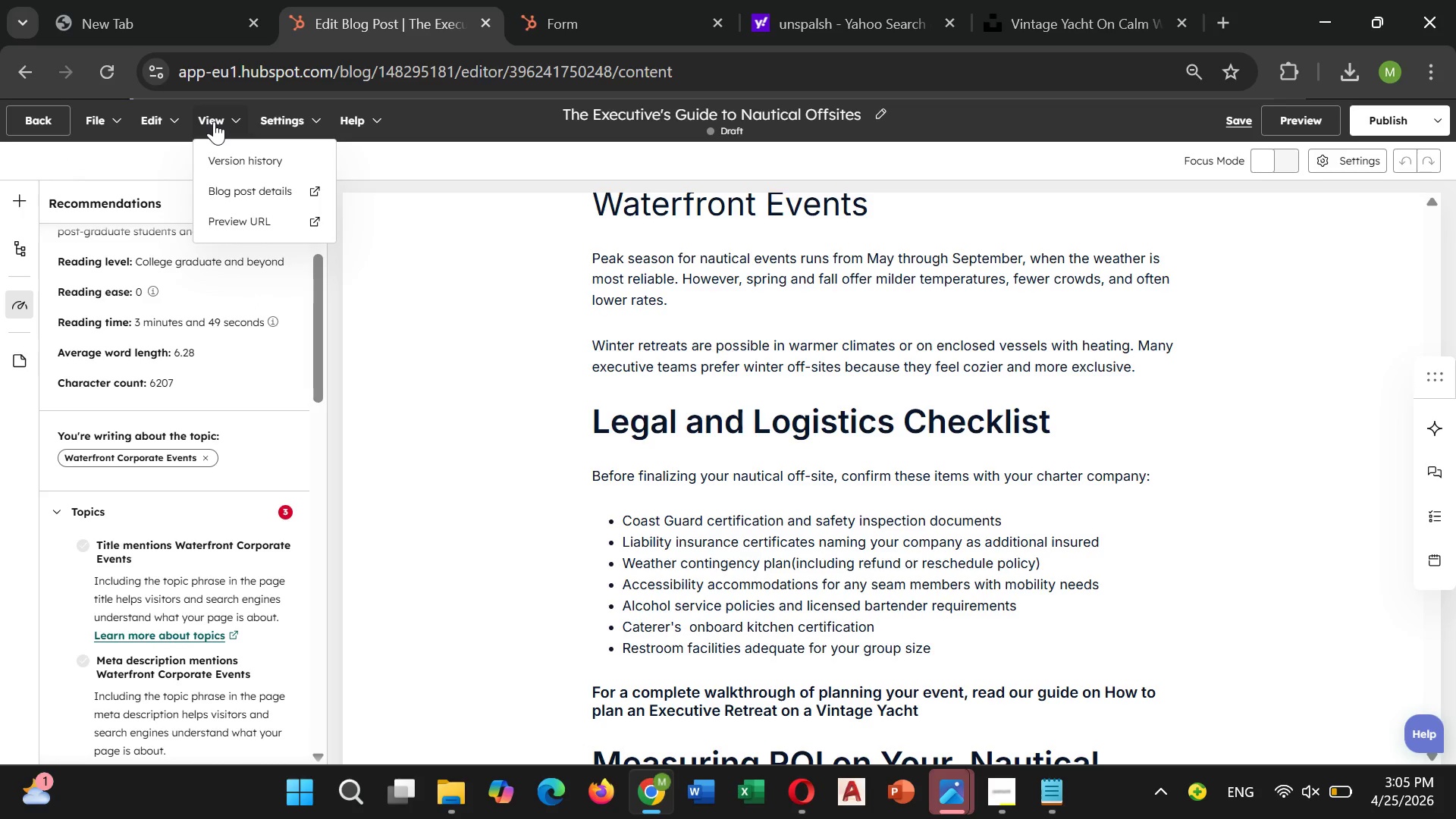 
mouse_move([365, 127])
 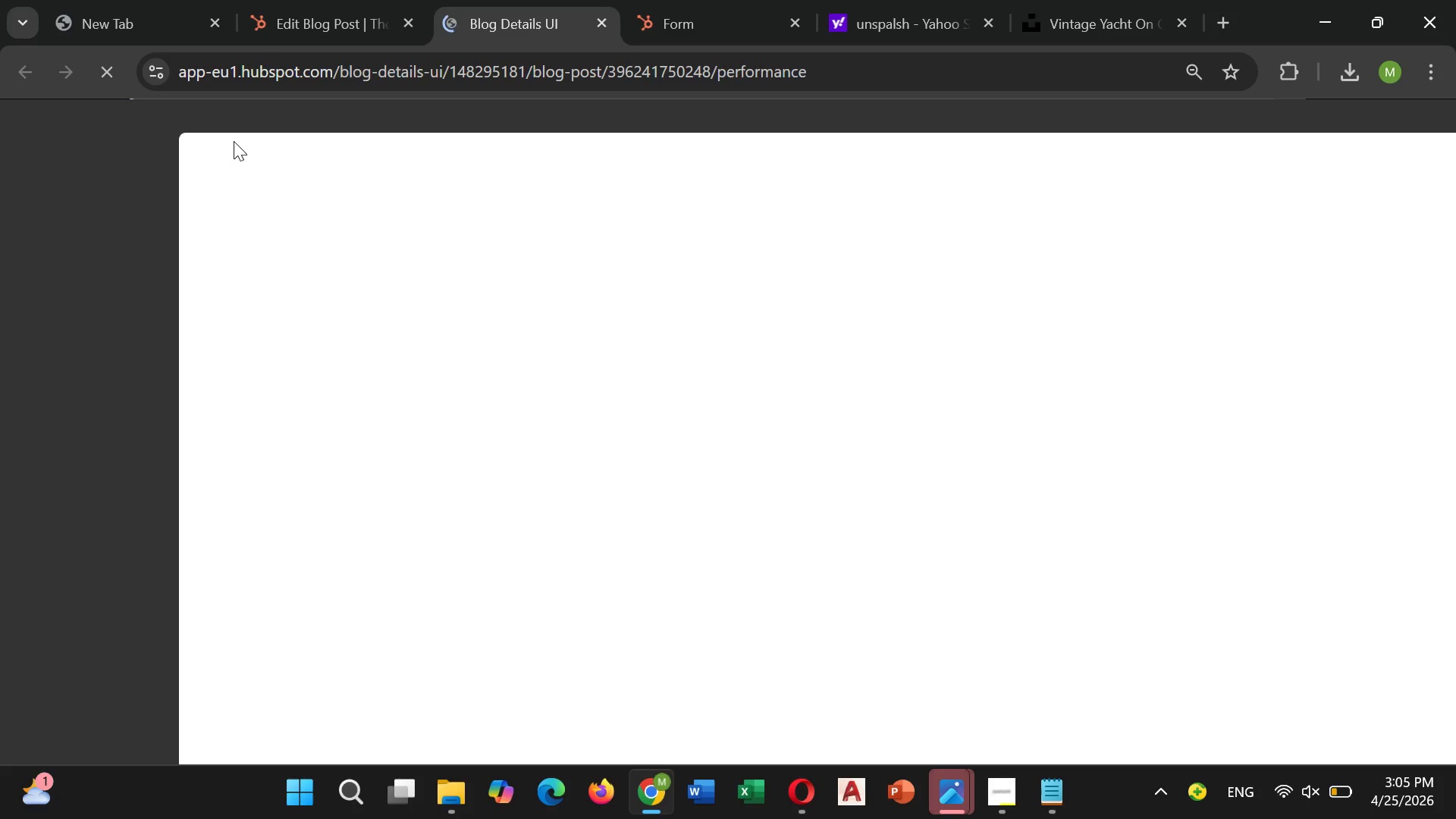 
wait(11.75)
 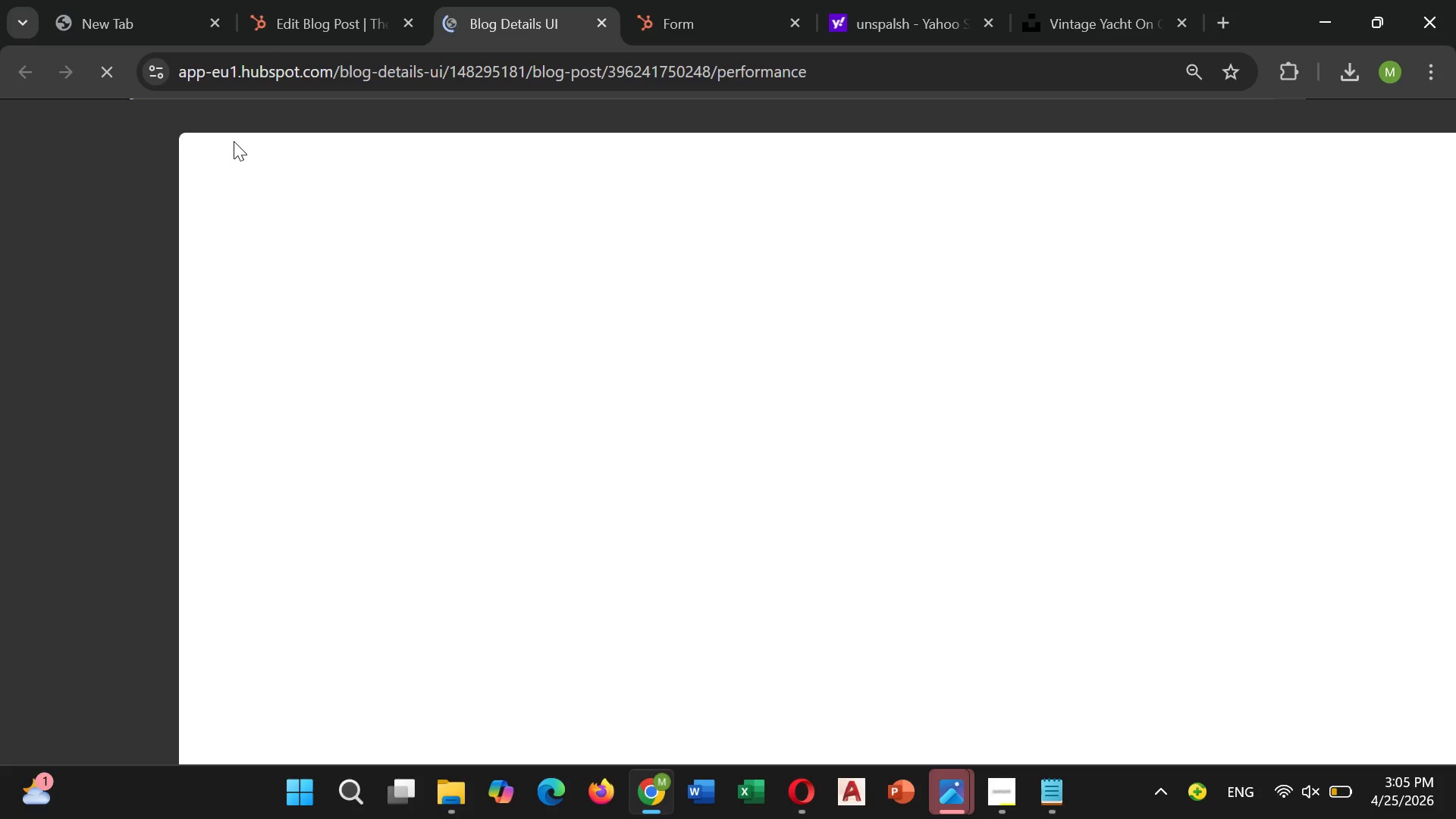 
left_click([310, 36])
 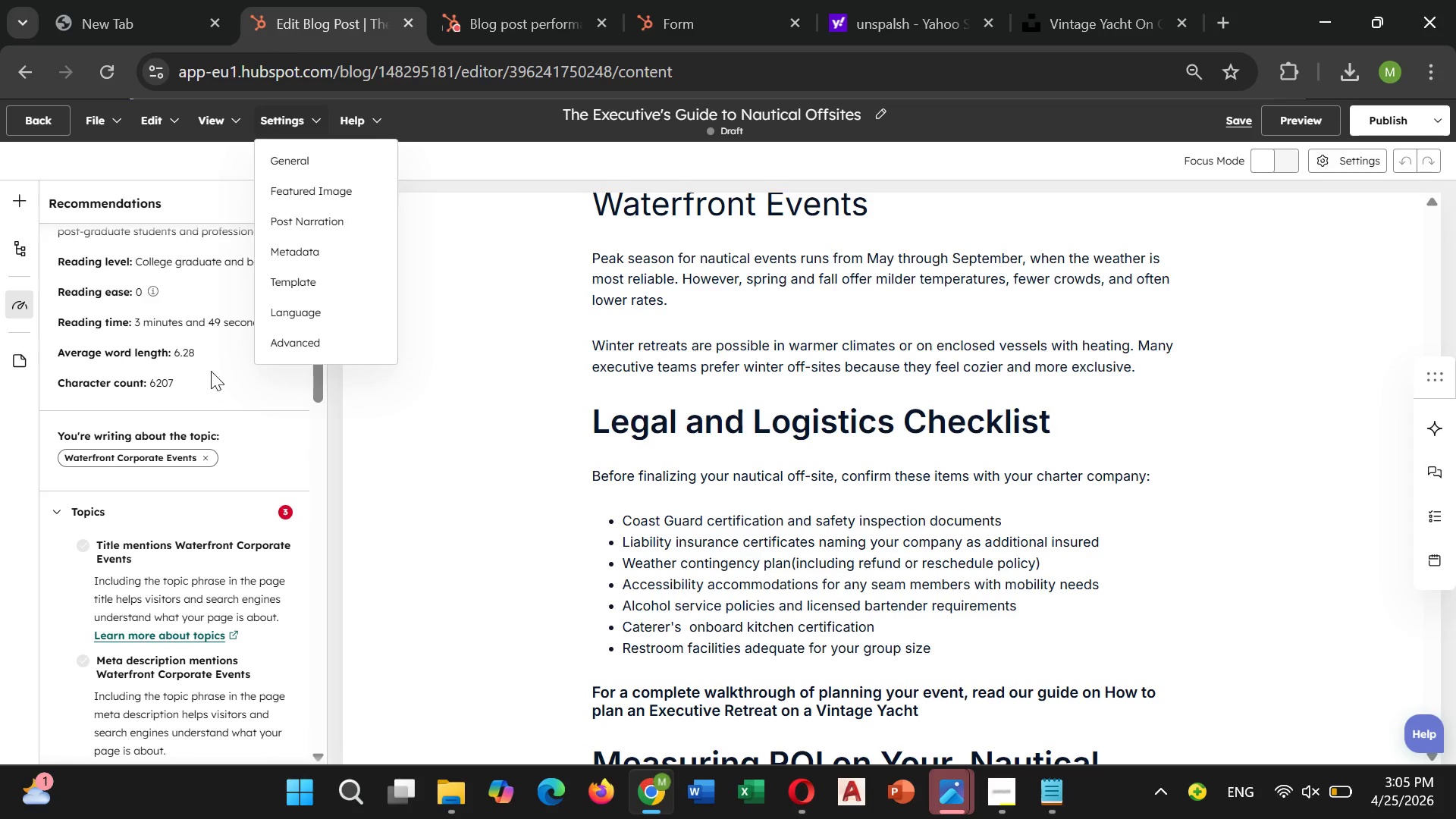 
left_click([221, 348])
 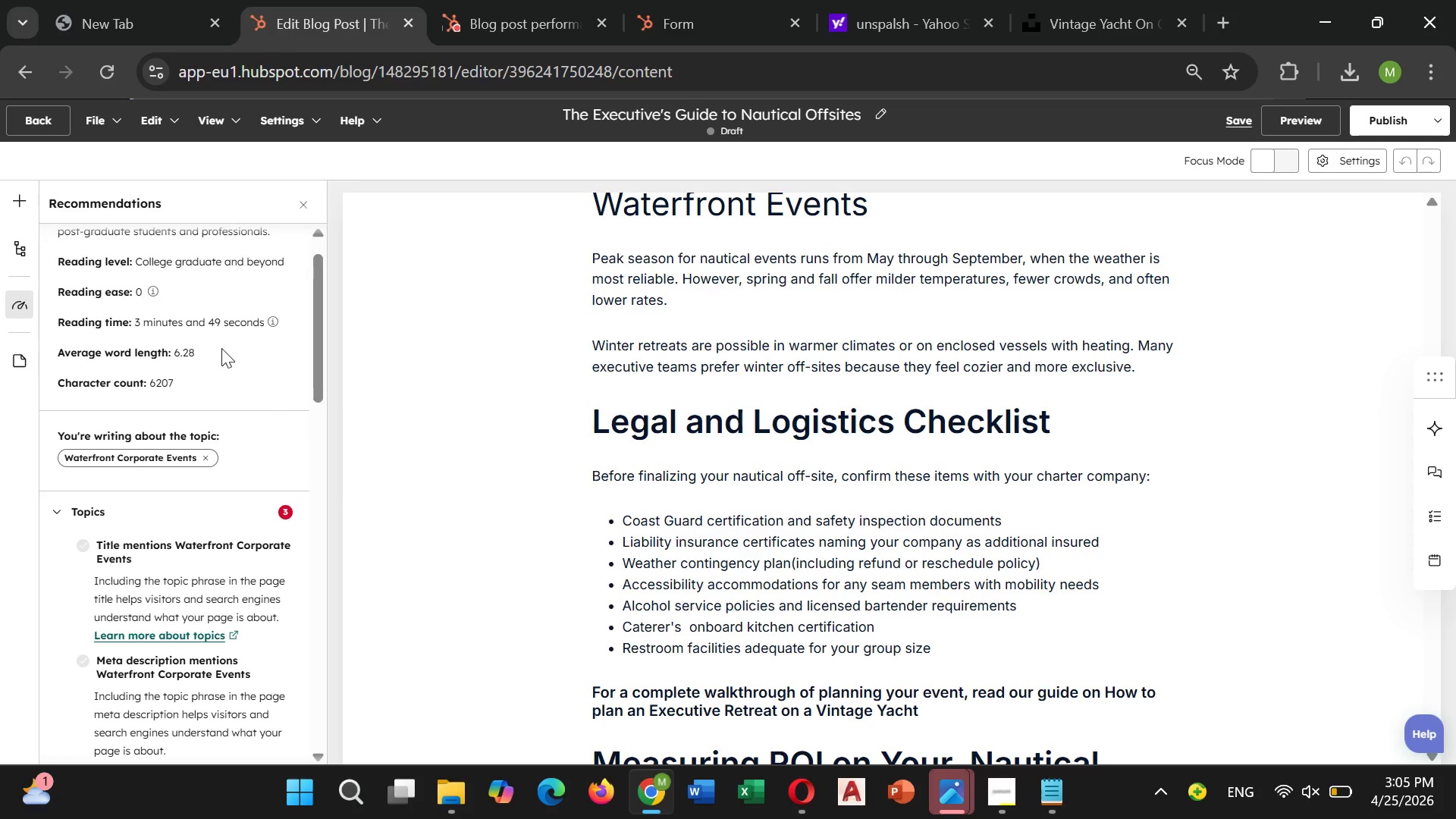 
scroll: coordinate [215, 344], scroll_direction: up, amount: 4.0
 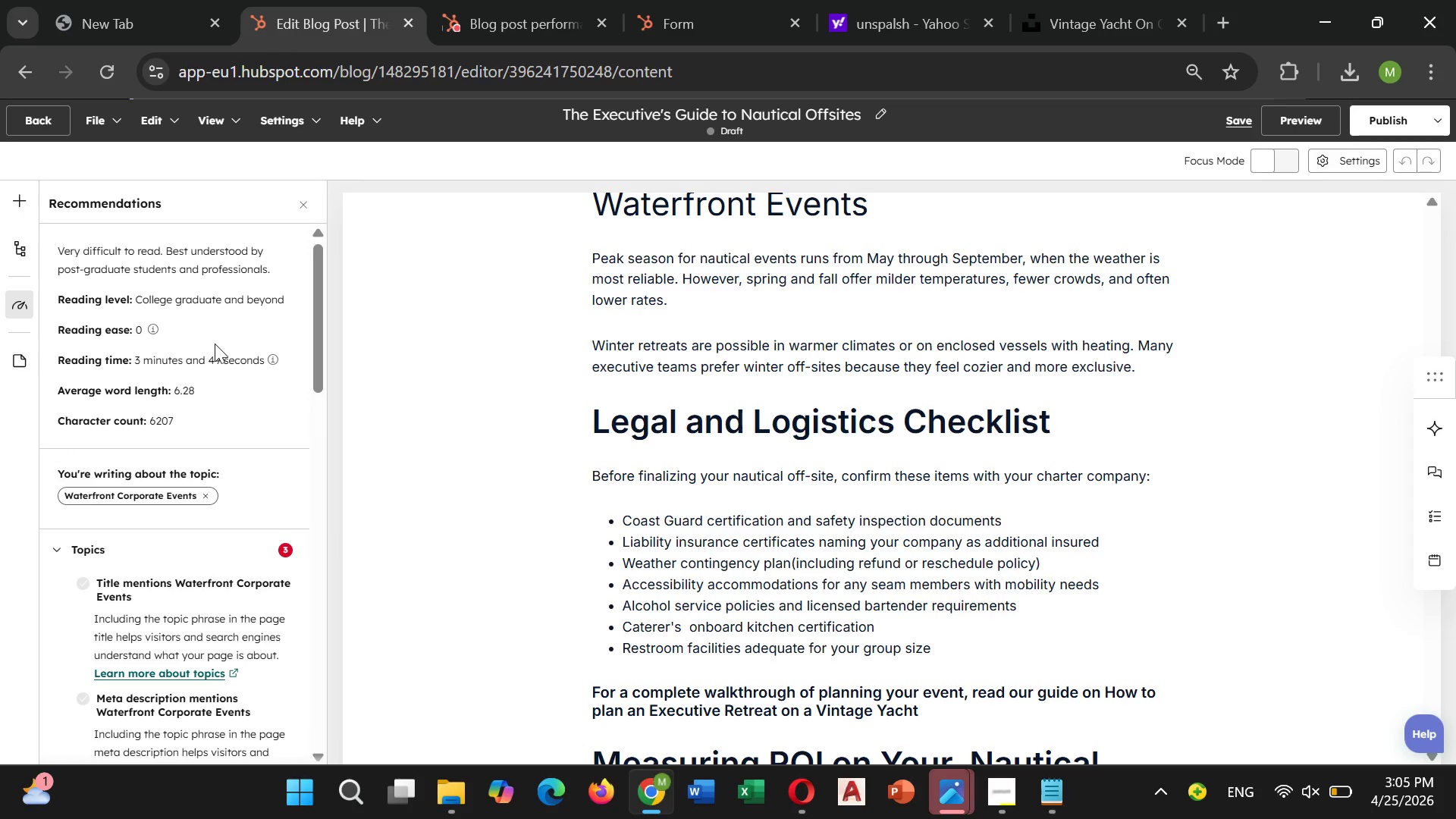 
wait(9.4)
 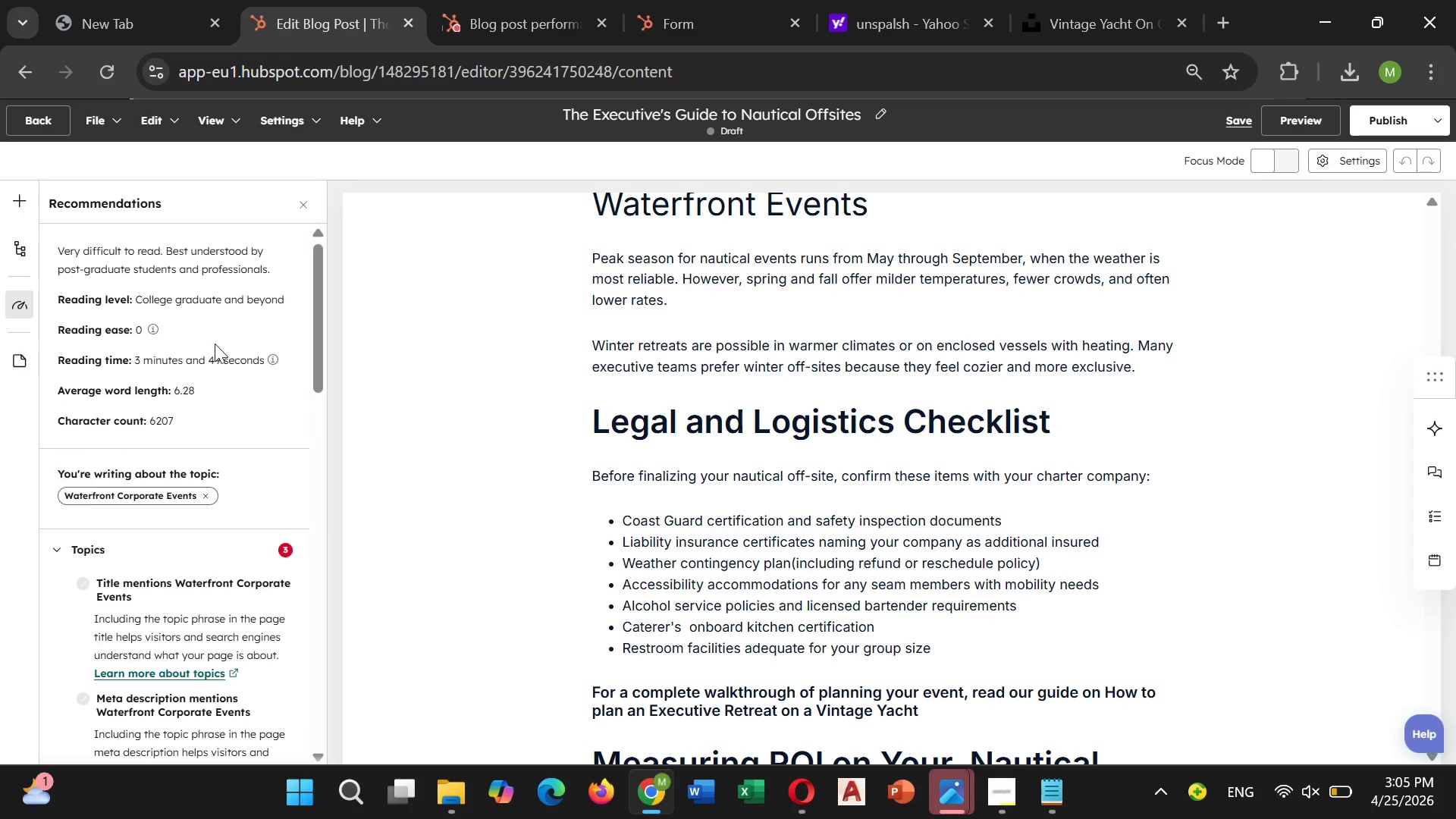 
scroll: coordinate [154, 505], scroll_direction: down, amount: 3.0
 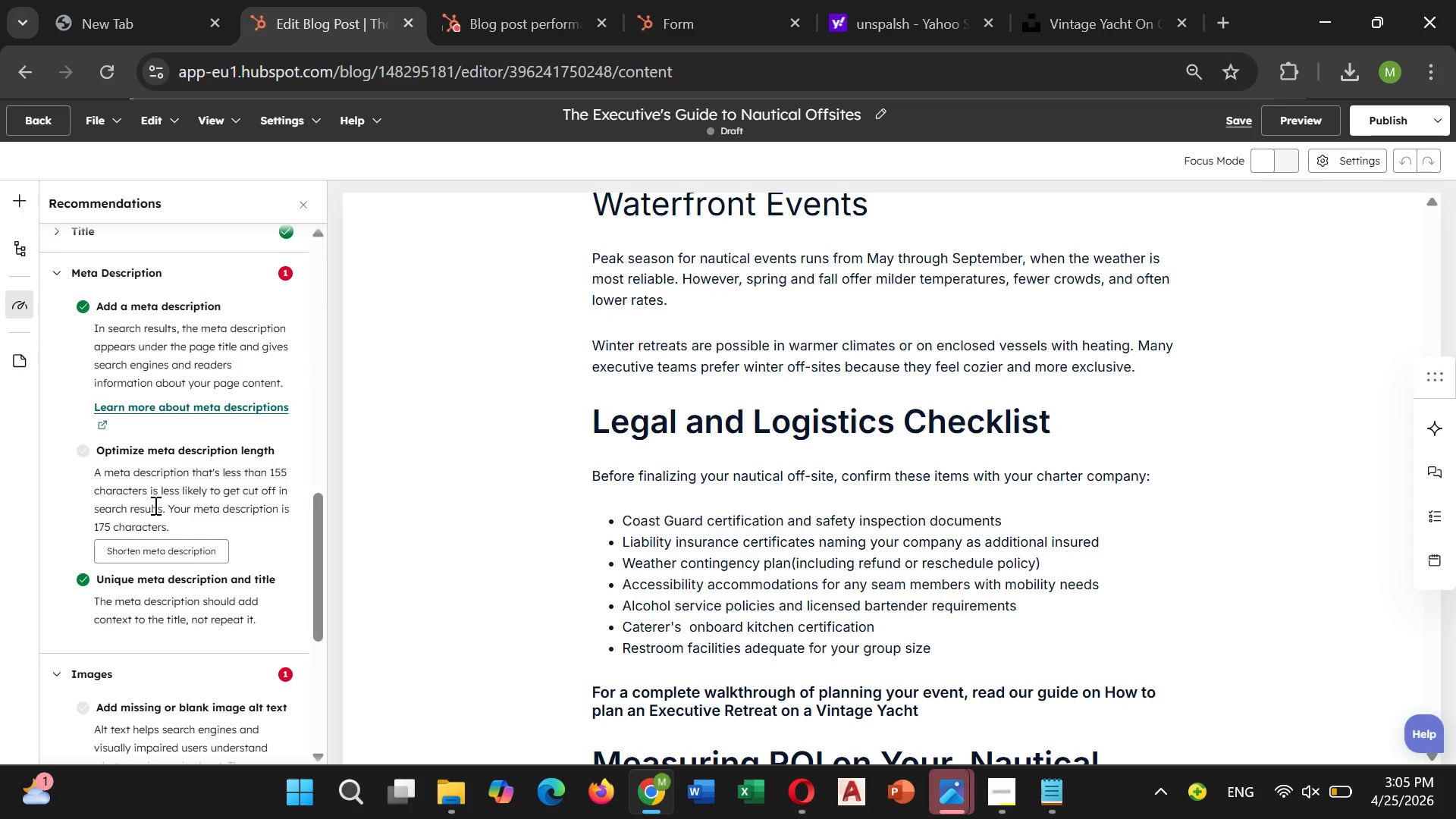 
scroll: coordinate [154, 505], scroll_direction: up, amount: 2.0
 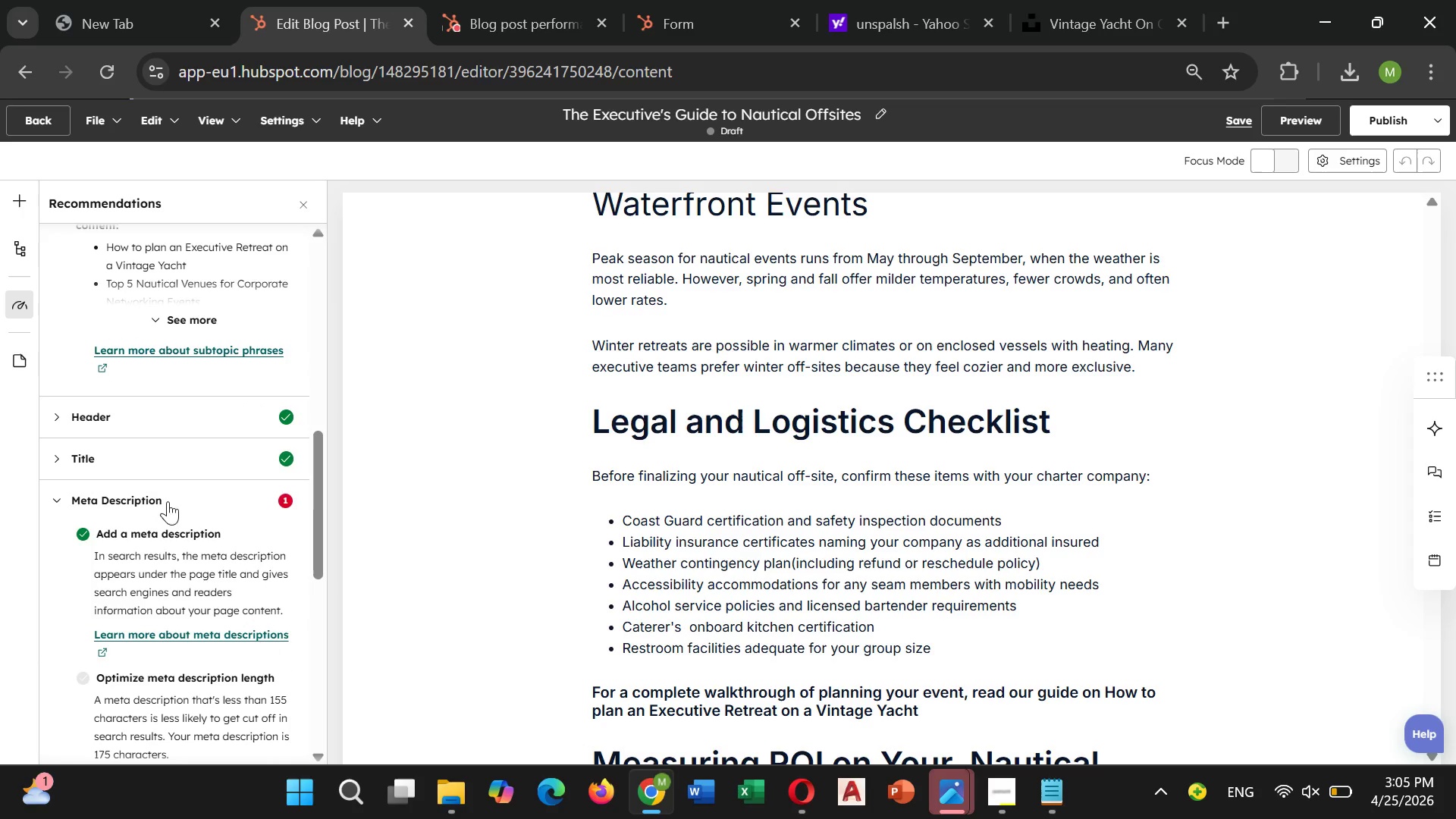 
left_click([288, 497])
 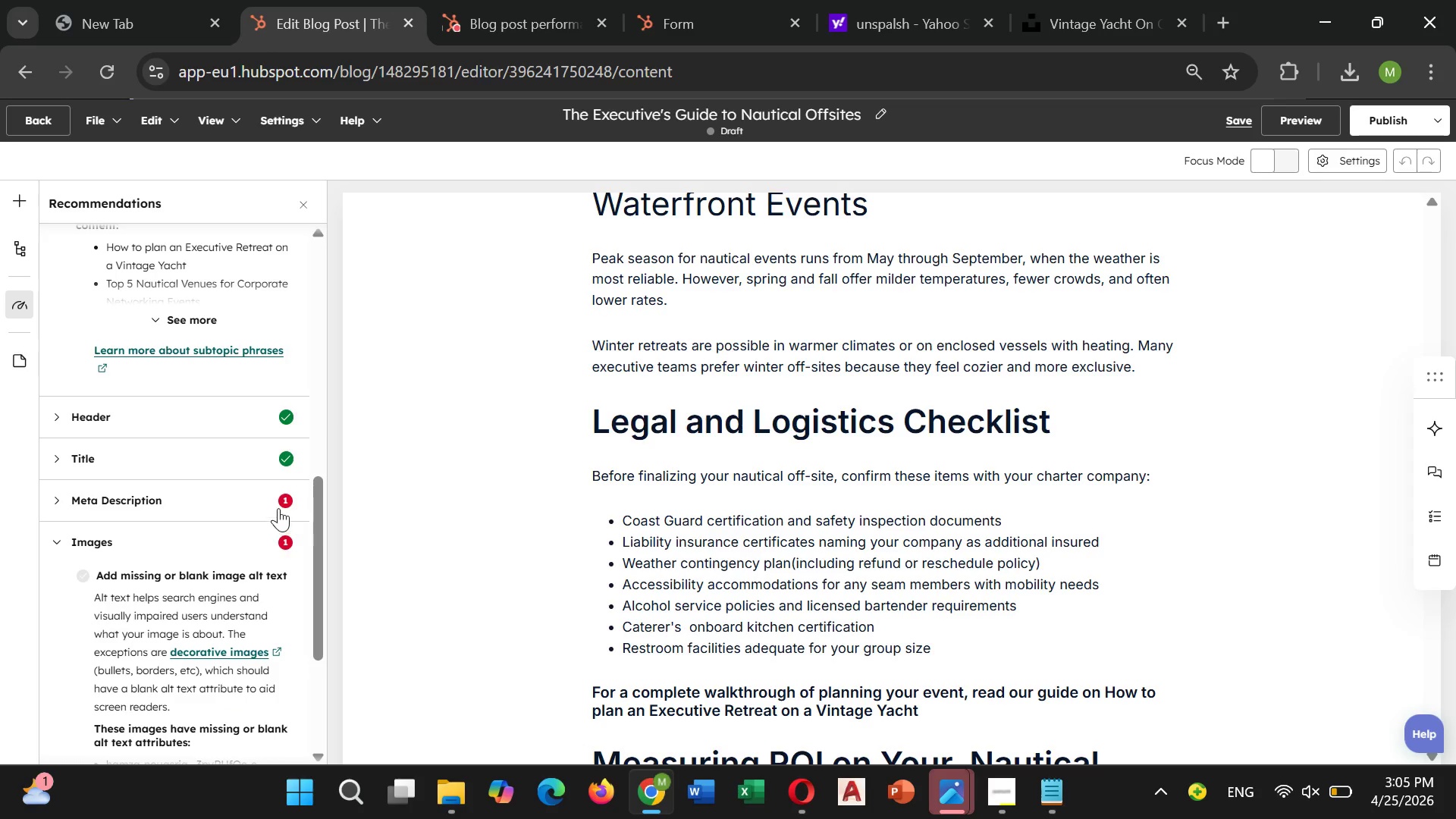 
left_click([281, 501])
 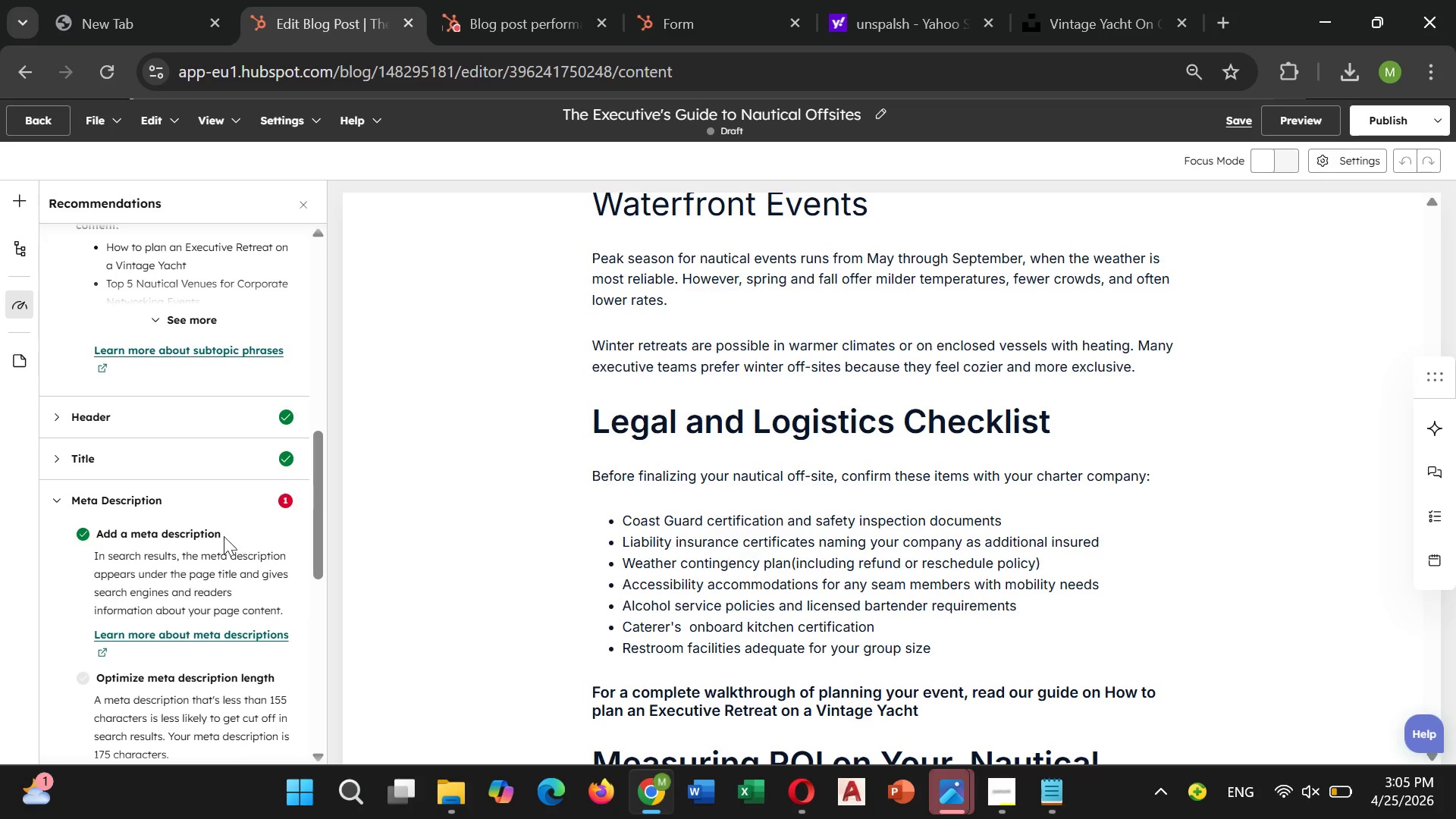 
scroll: coordinate [178, 405], scroll_direction: down, amount: 10.0
 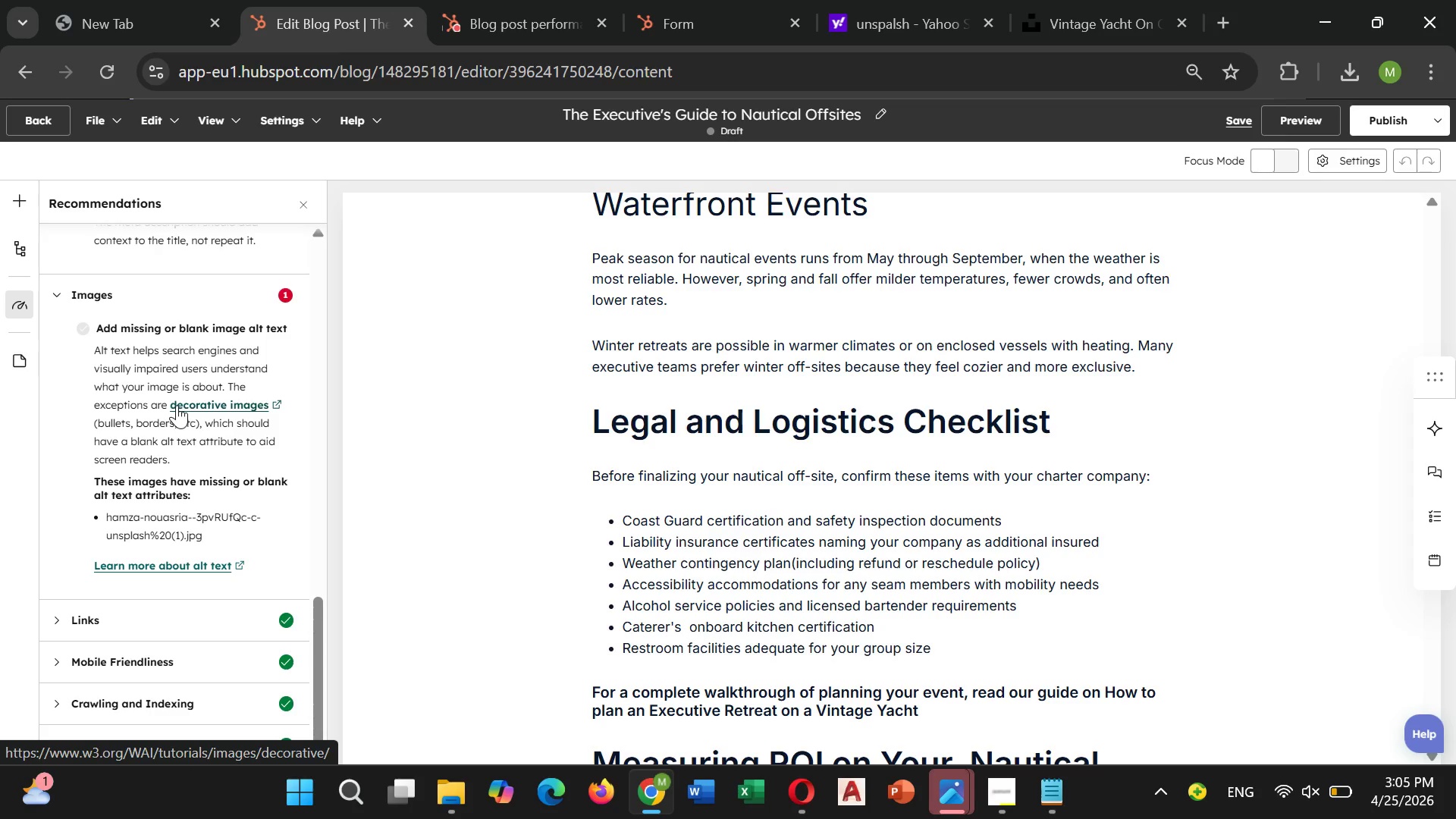 
scroll: coordinate [177, 405], scroll_direction: up, amount: 1.0
 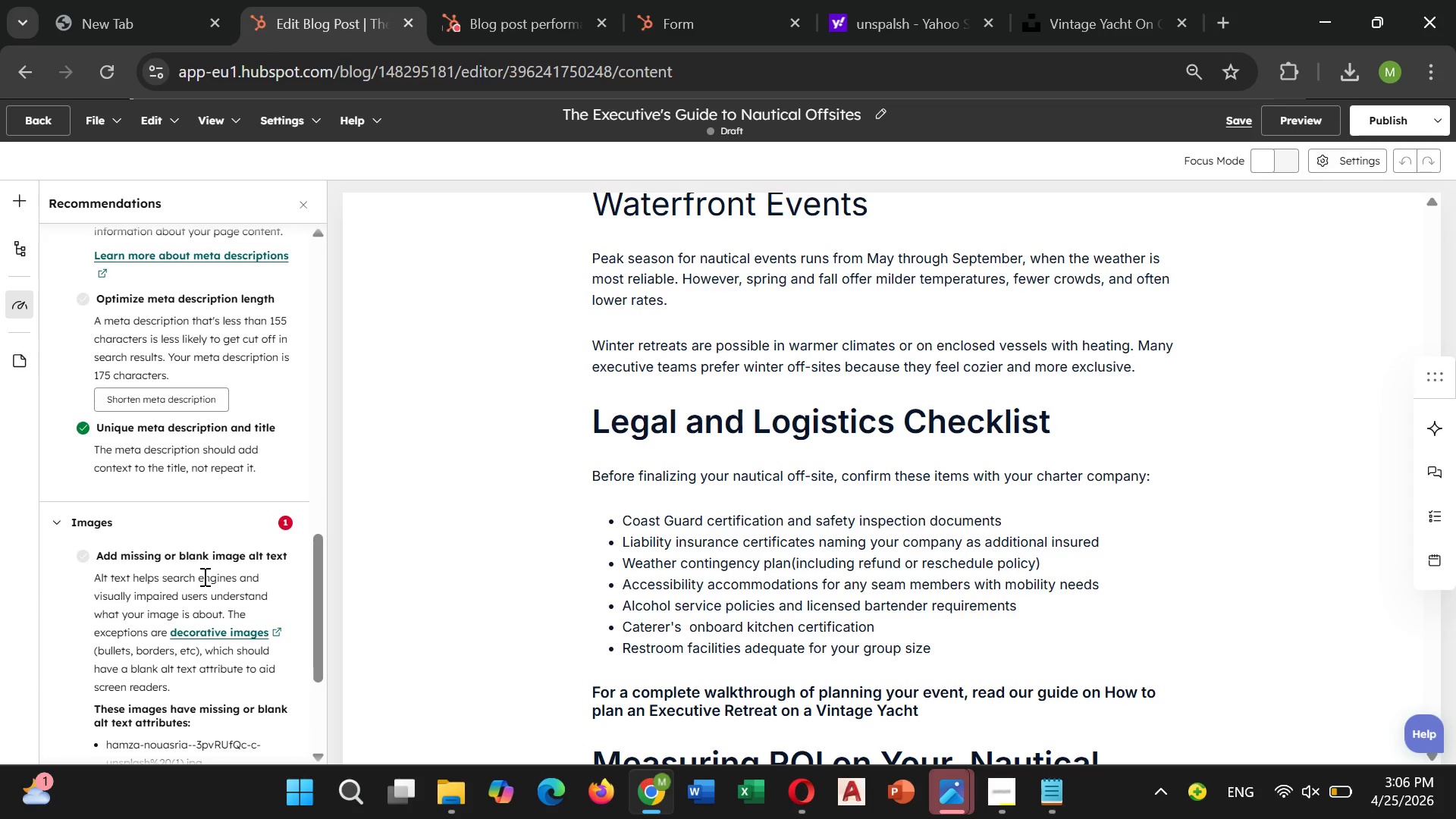 
wait(6.09)
 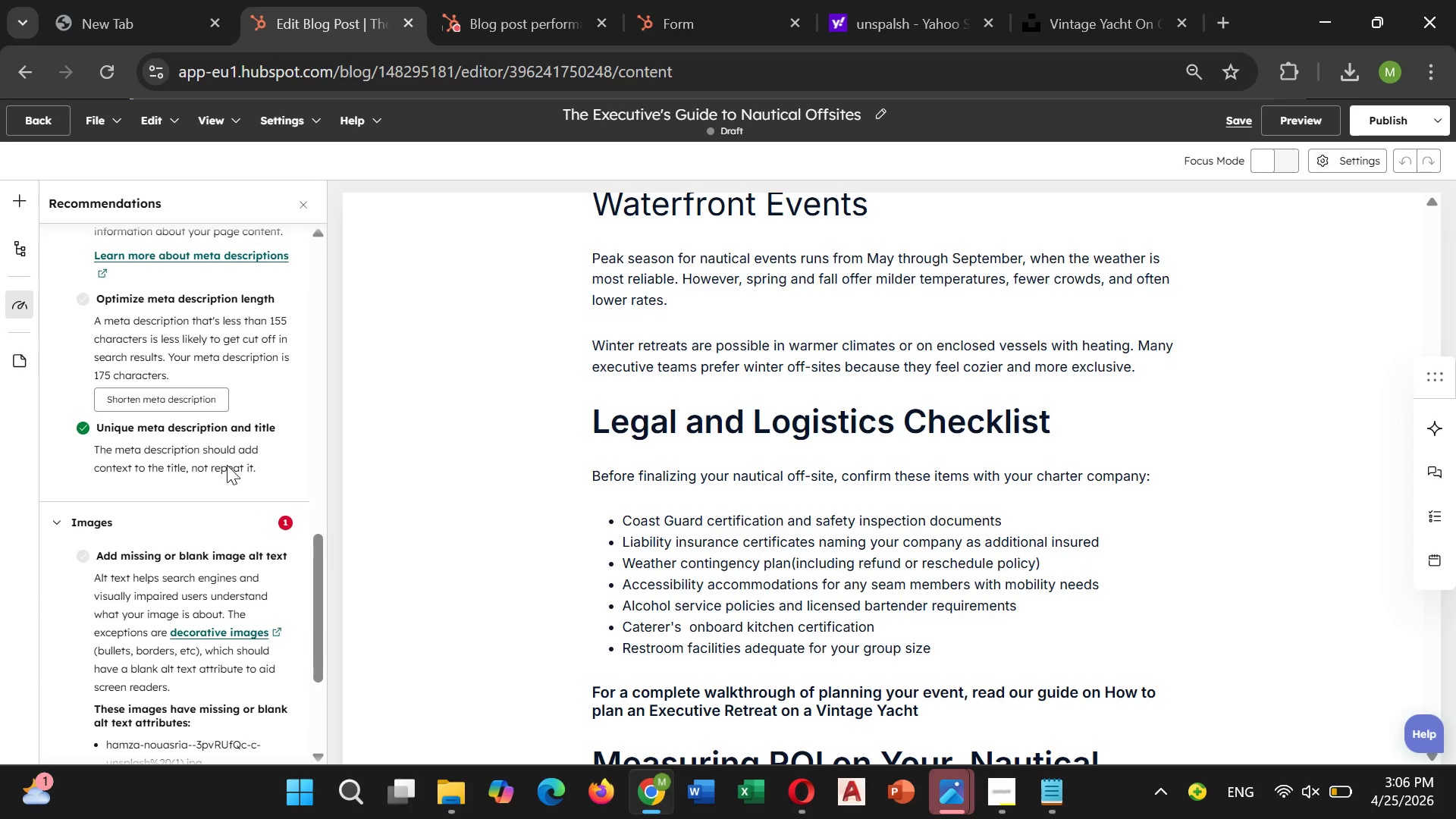 
left_click([288, 513])
 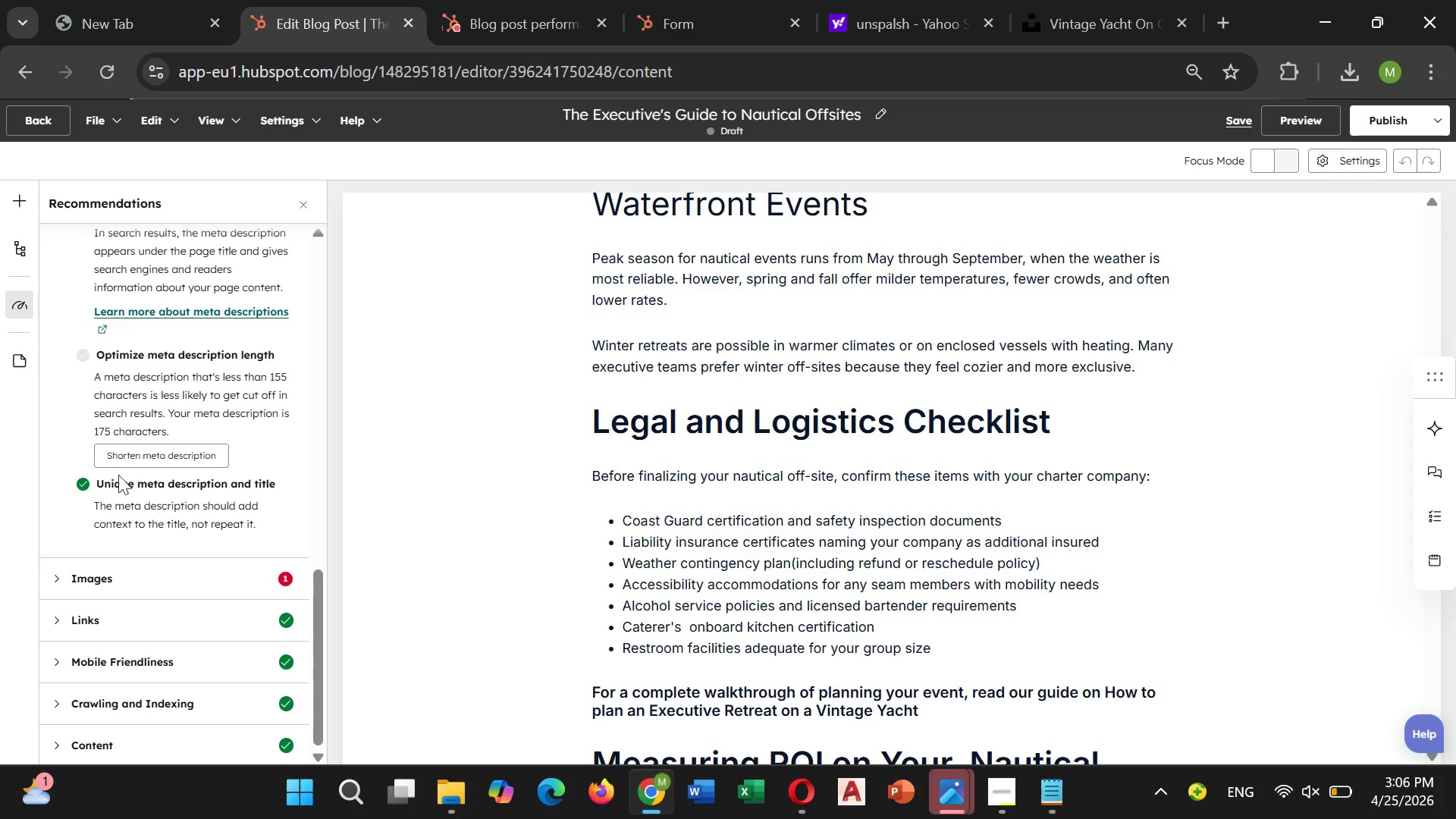 
scroll: coordinate [166, 346], scroll_direction: up, amount: 3.0
 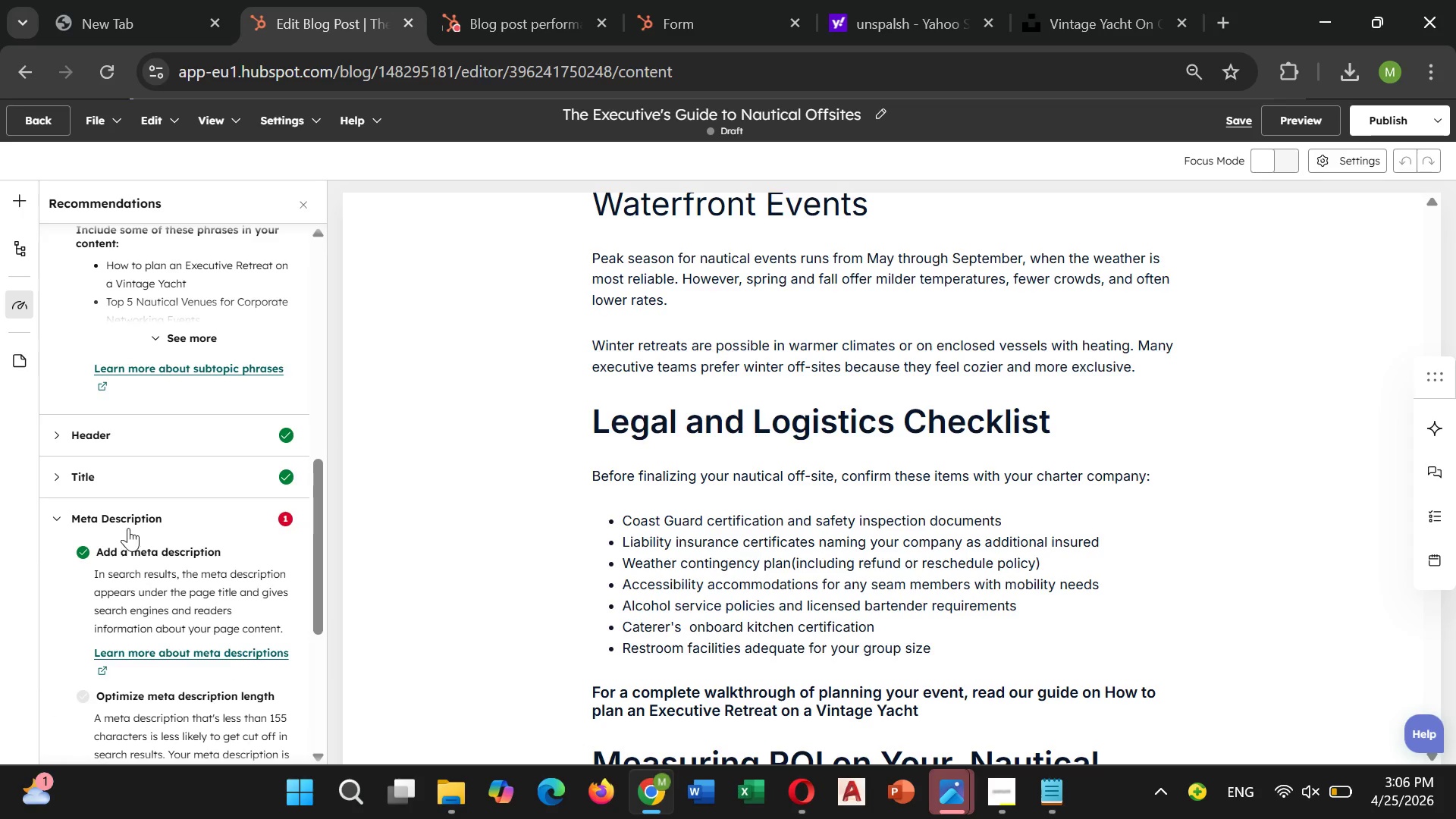 
left_click([130, 524])
 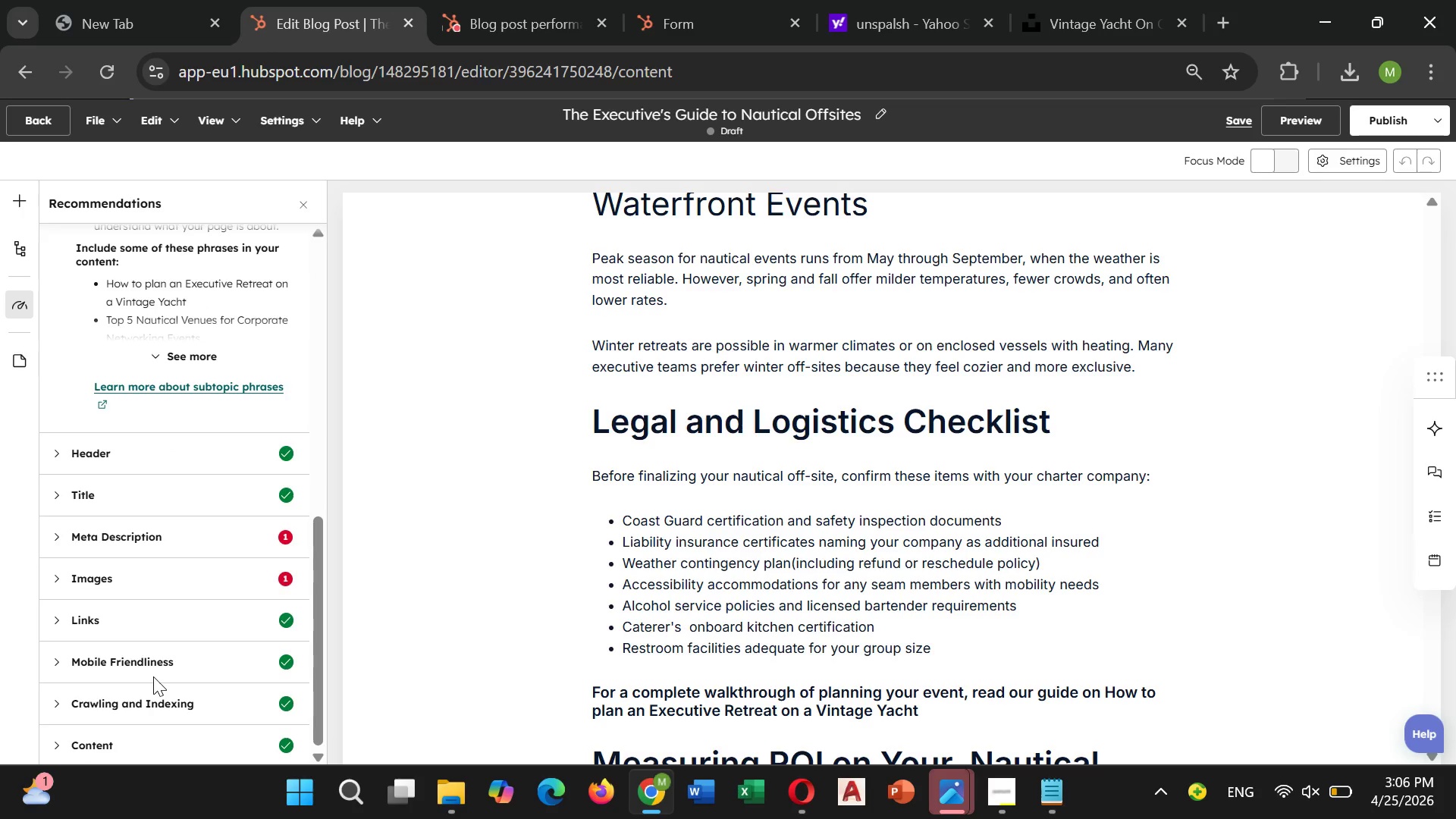 
wait(35.94)
 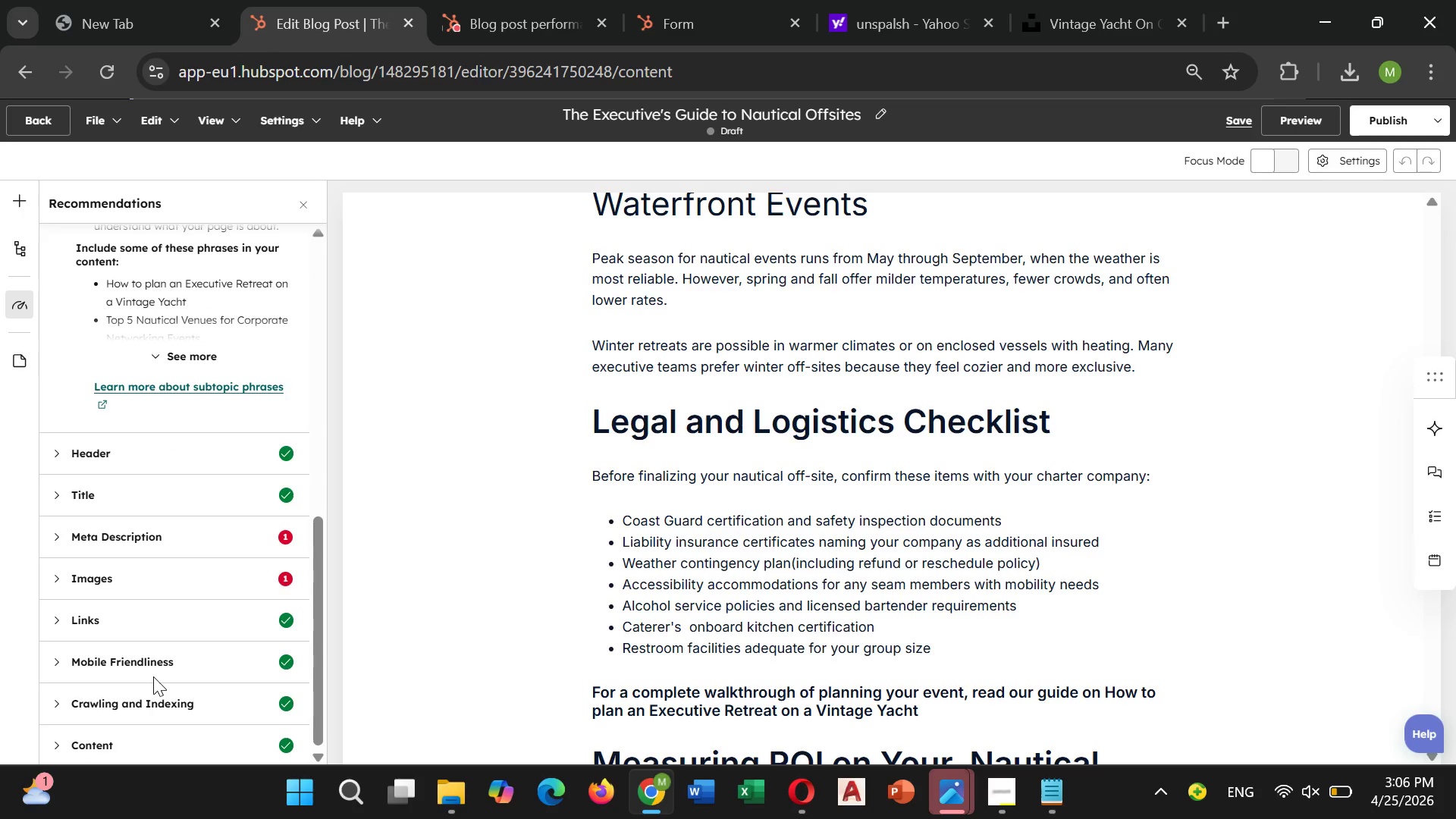 
scroll: coordinate [566, 550], scroll_direction: down, amount: 22.0
 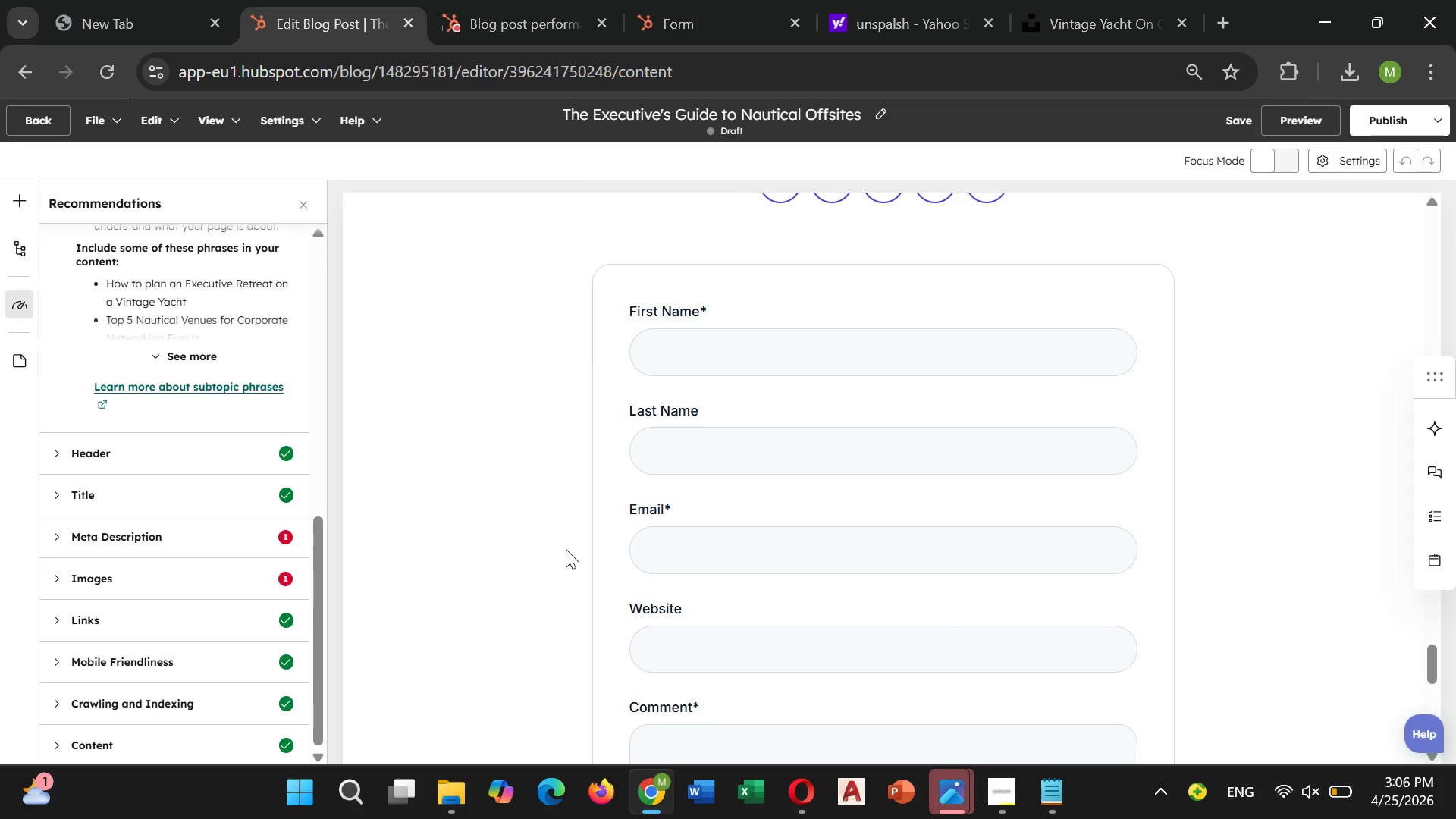 
scroll: coordinate [565, 549], scroll_direction: up, amount: 5.0
 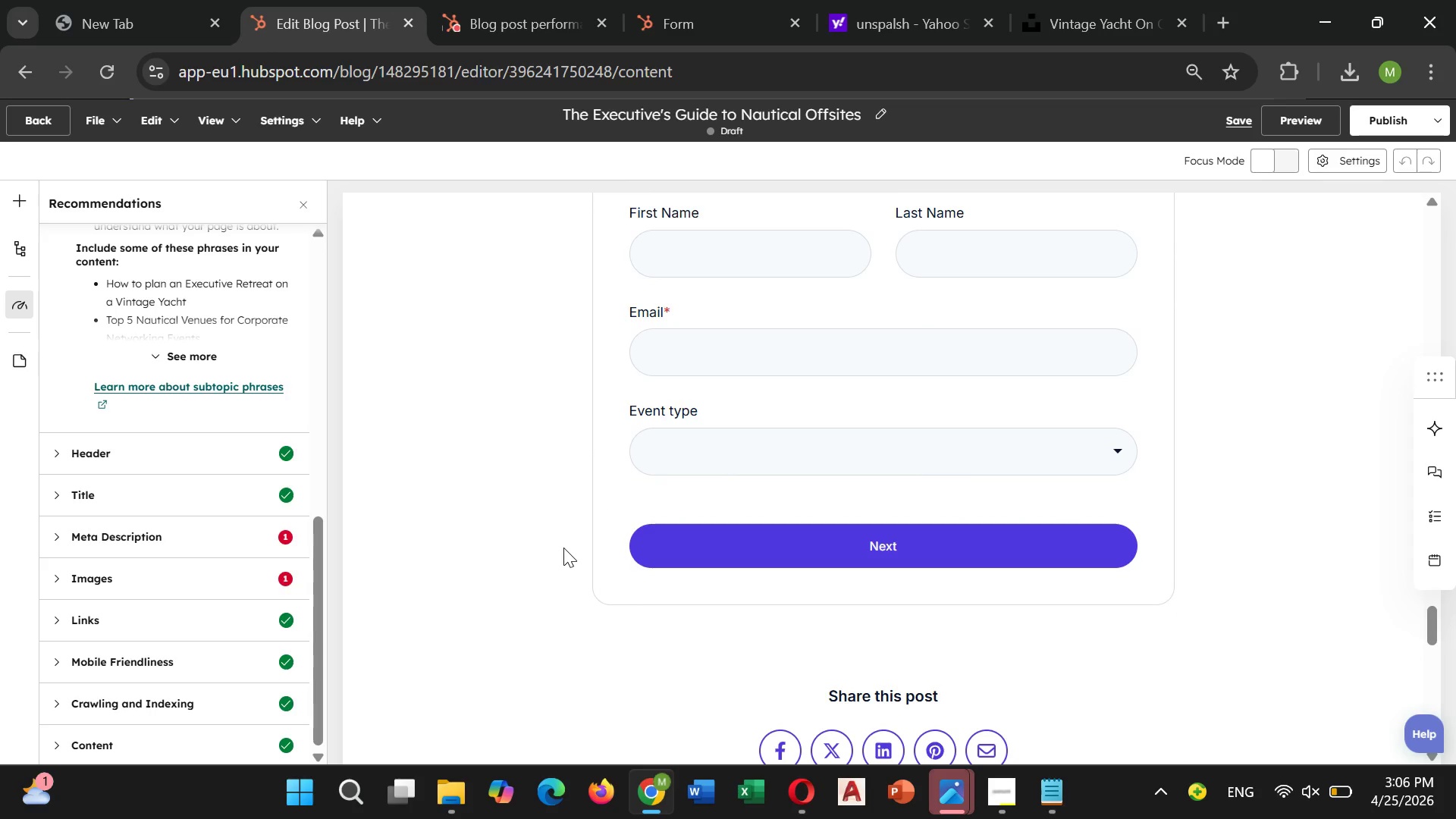 
wait(7.03)
 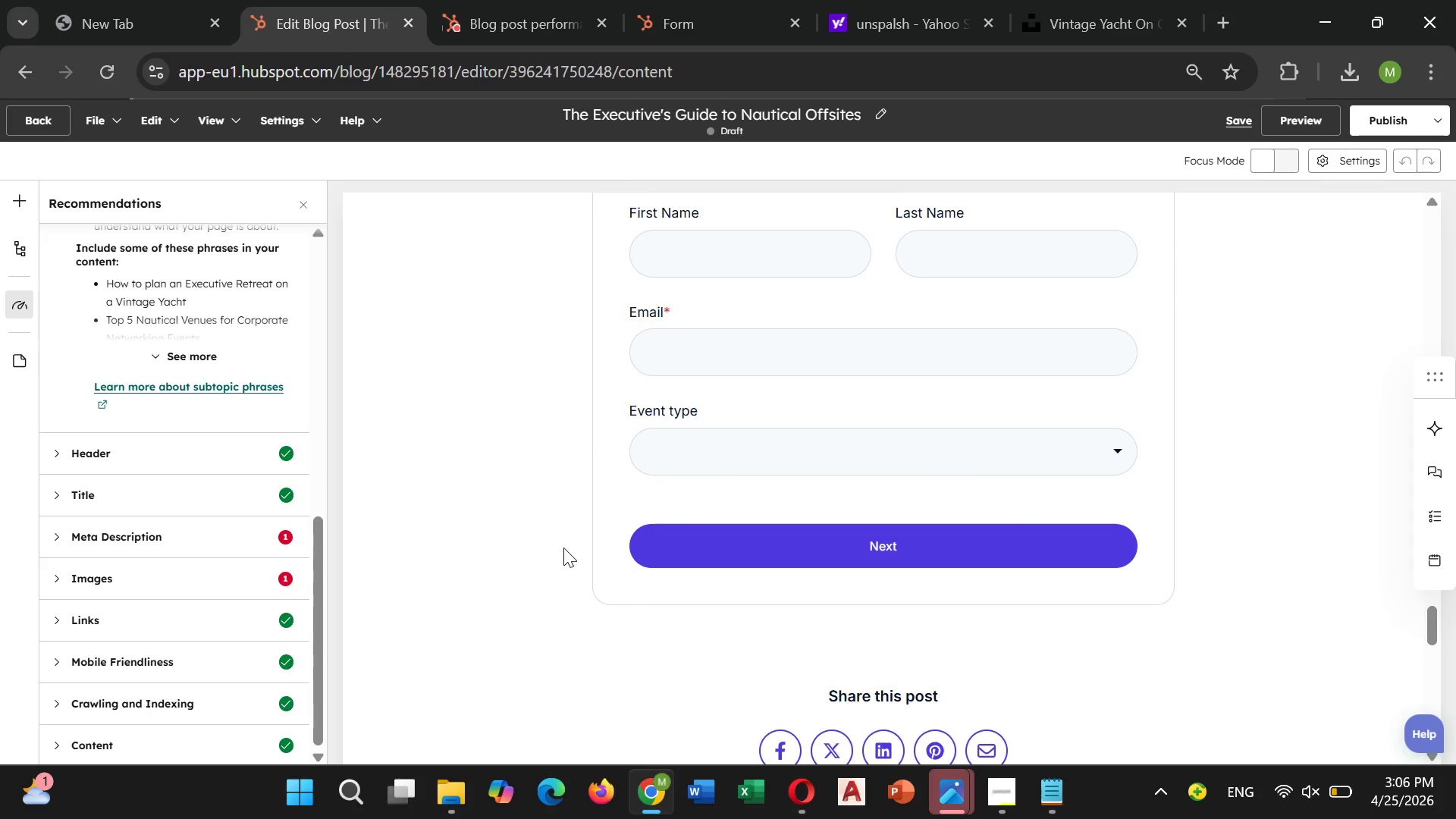 
scroll: coordinate [157, 426], scroll_direction: up, amount: 6.0
 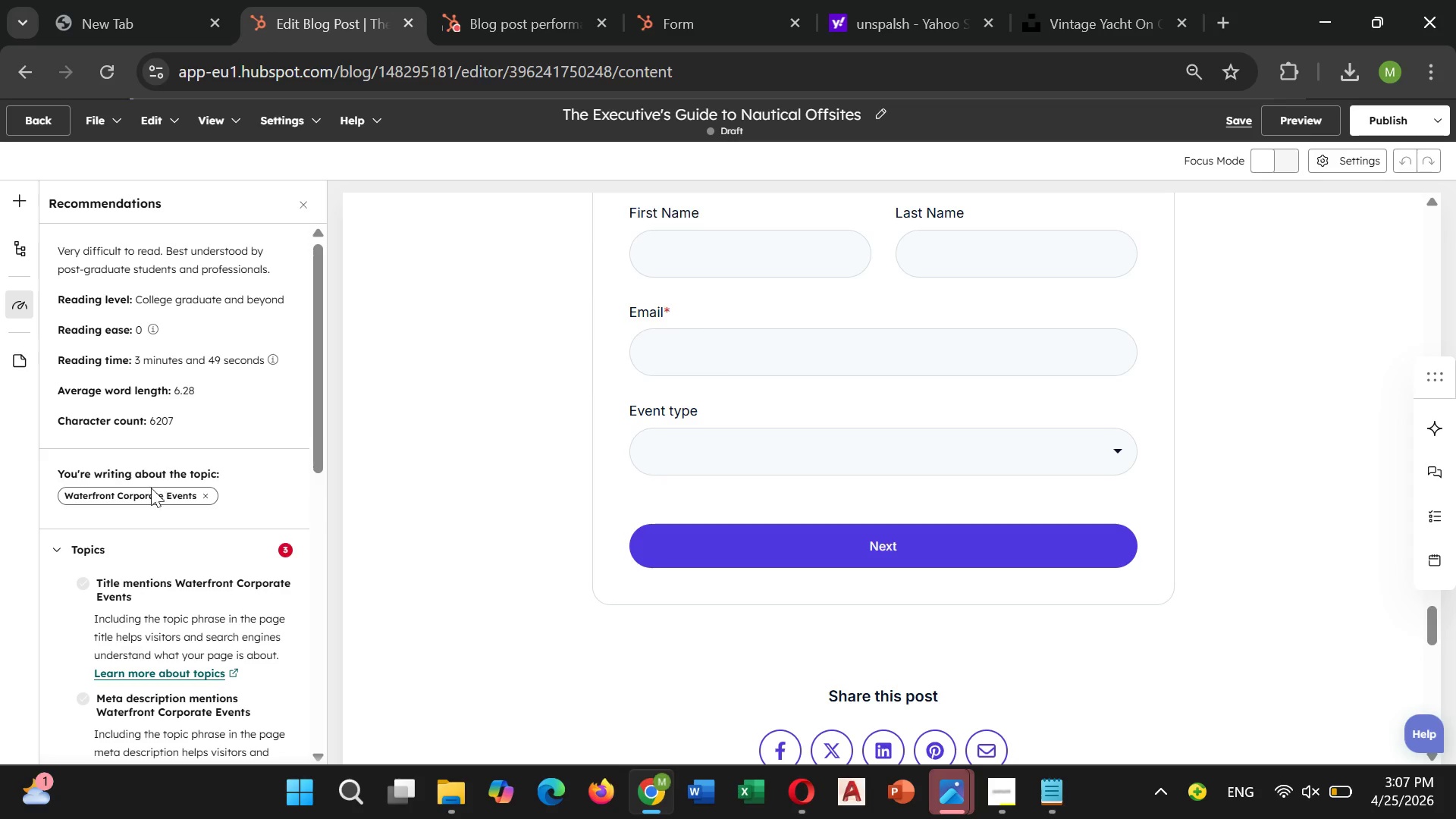 
left_click([103, 548])
 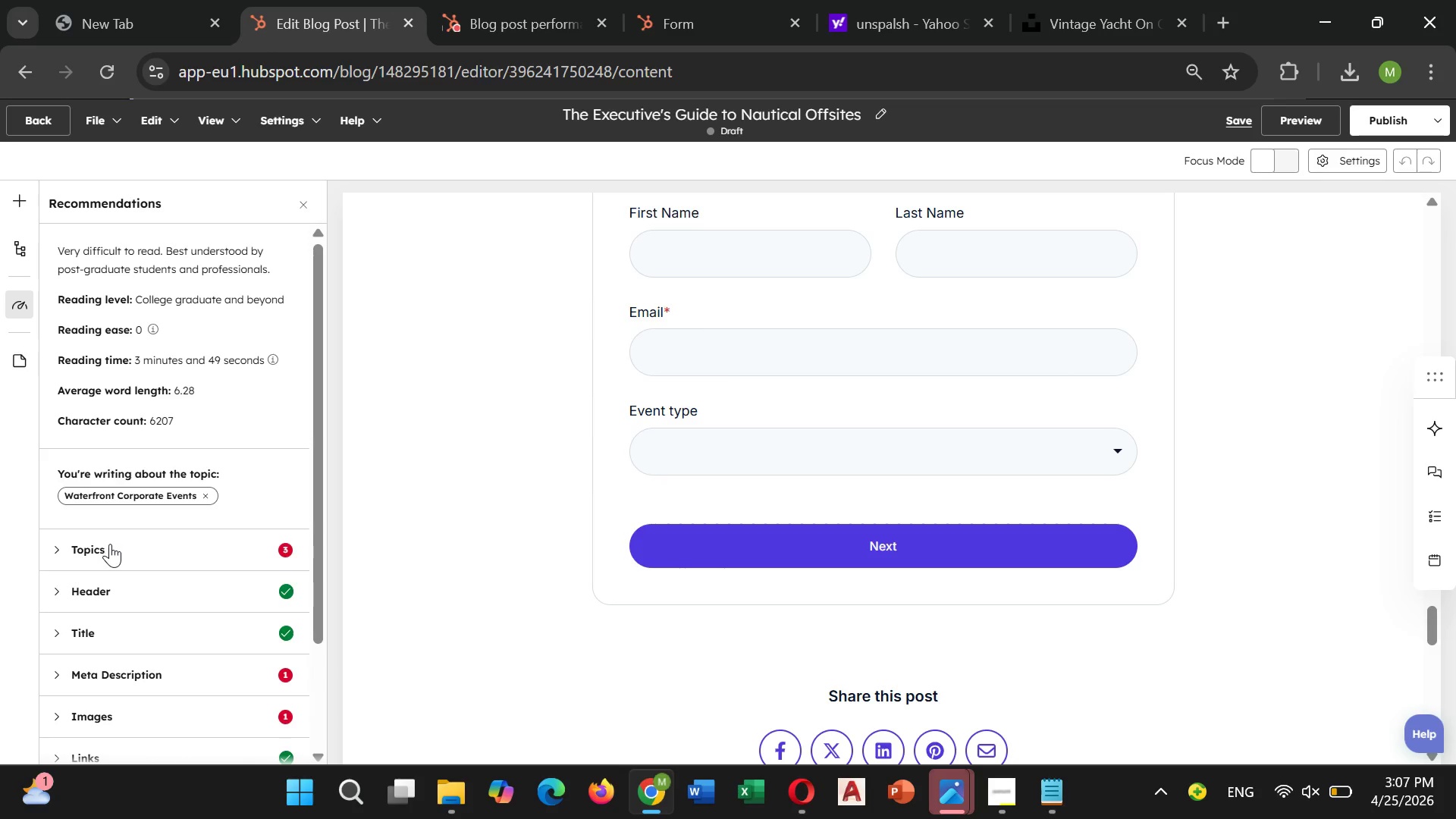 
scroll: coordinate [479, 513], scroll_direction: up, amount: 15.0
 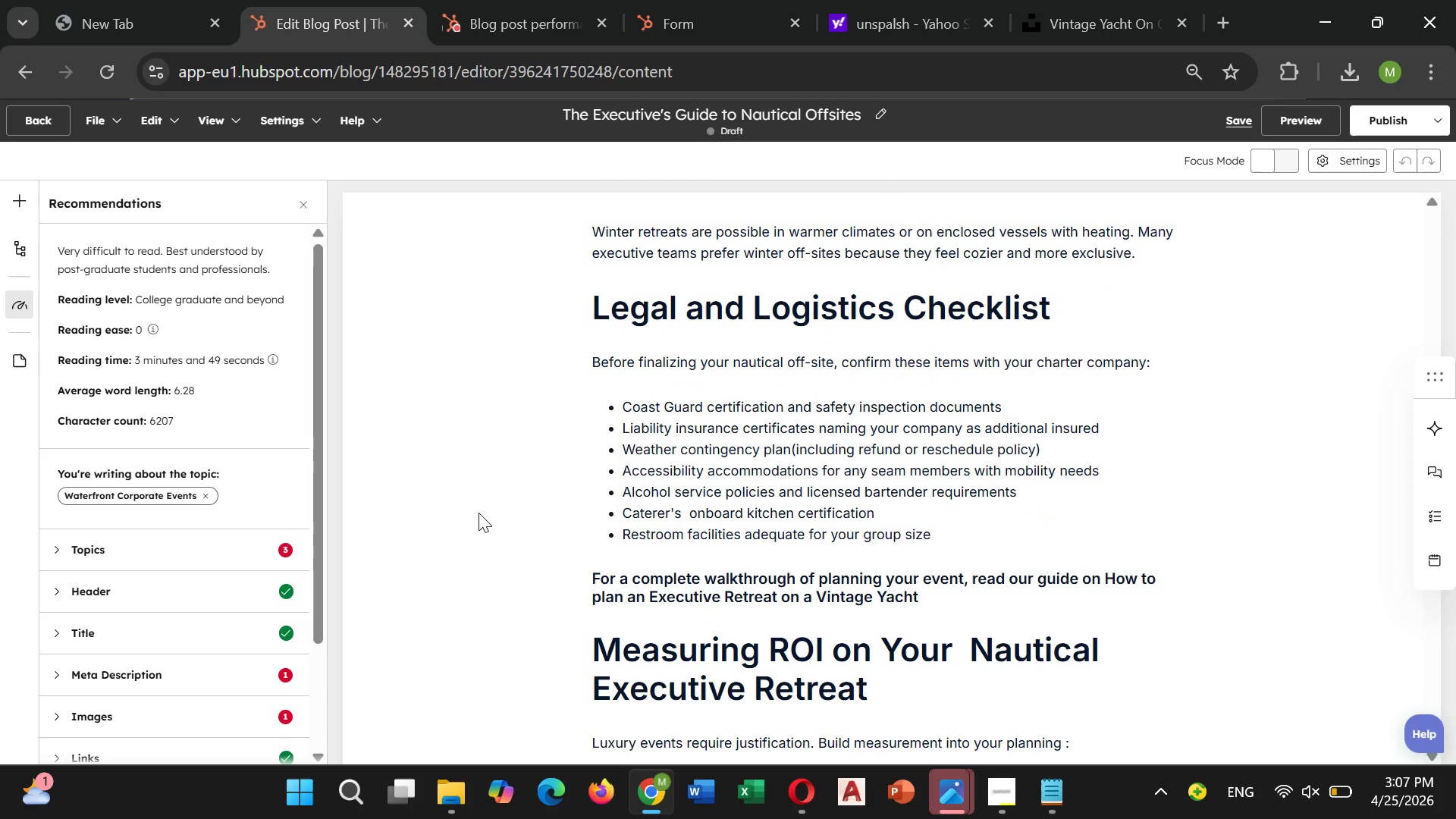 
scroll: coordinate [479, 513], scroll_direction: up, amount: 1.0
 